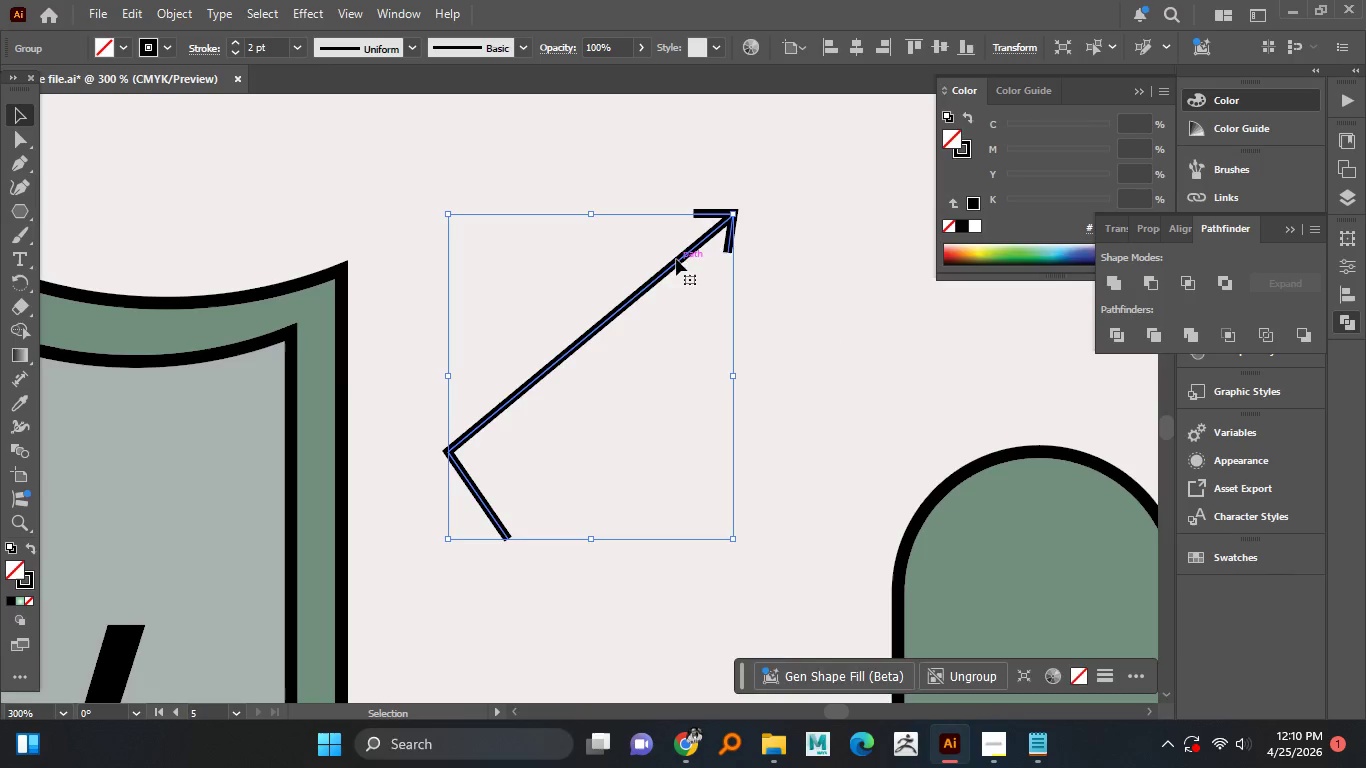 
left_click_drag(start_coordinate=[675, 259], to_coordinate=[656, 358])
 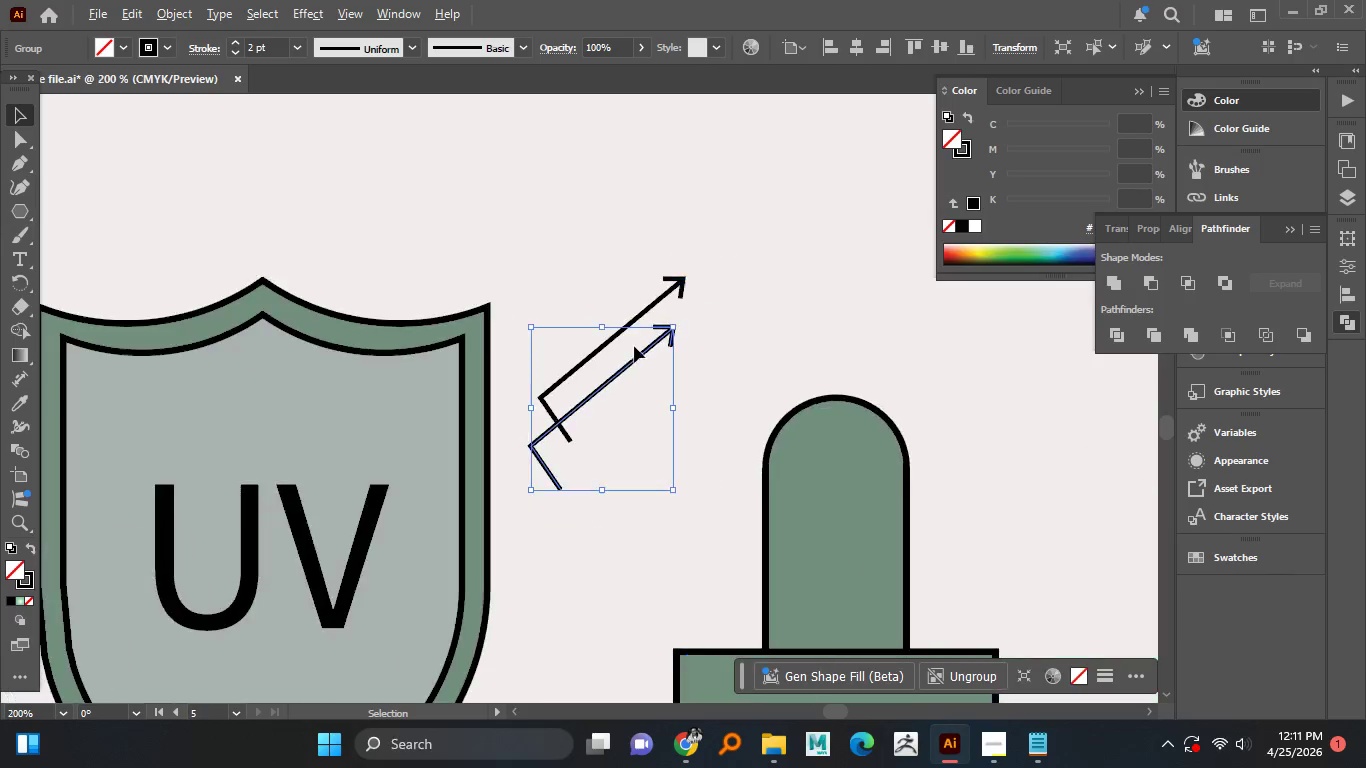 
hold_key(key=AltLeft, duration=1.51)
 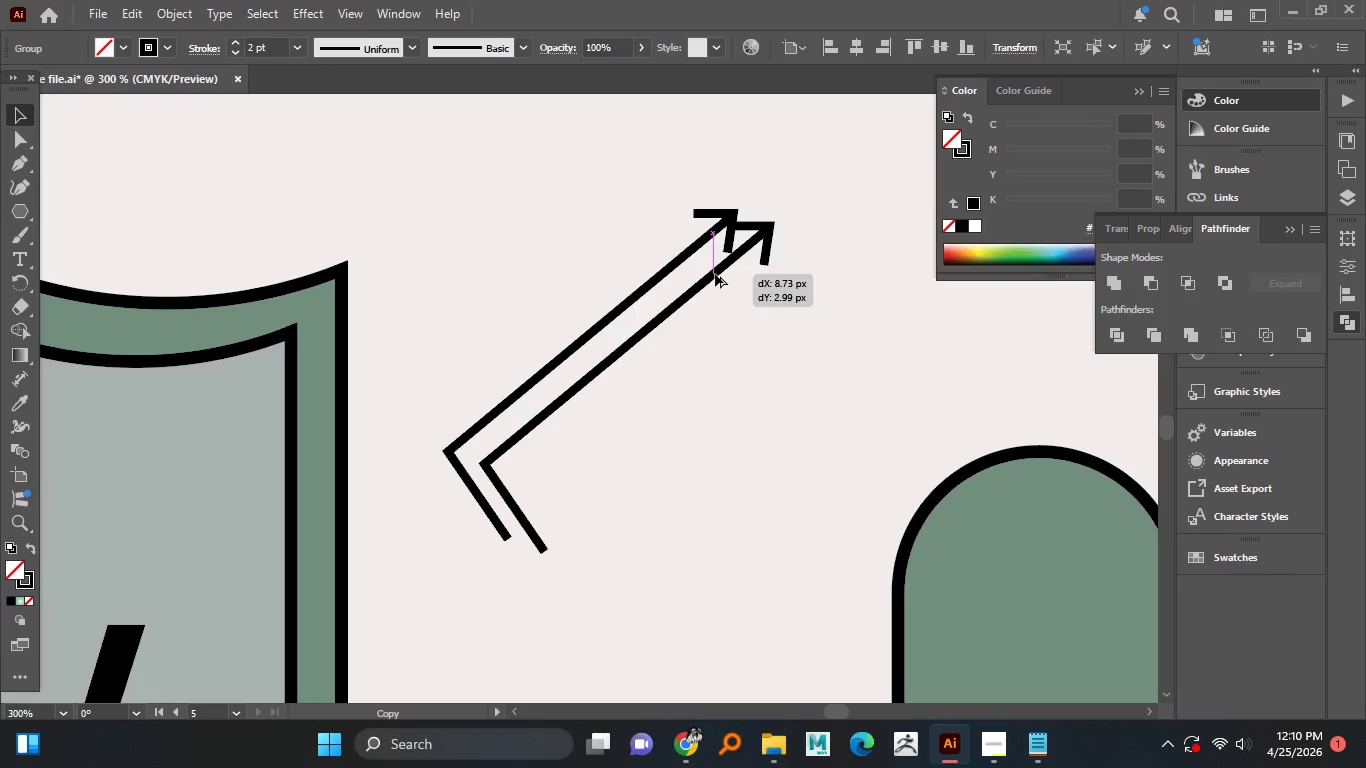 
hold_key(key=AltLeft, duration=1.52)
 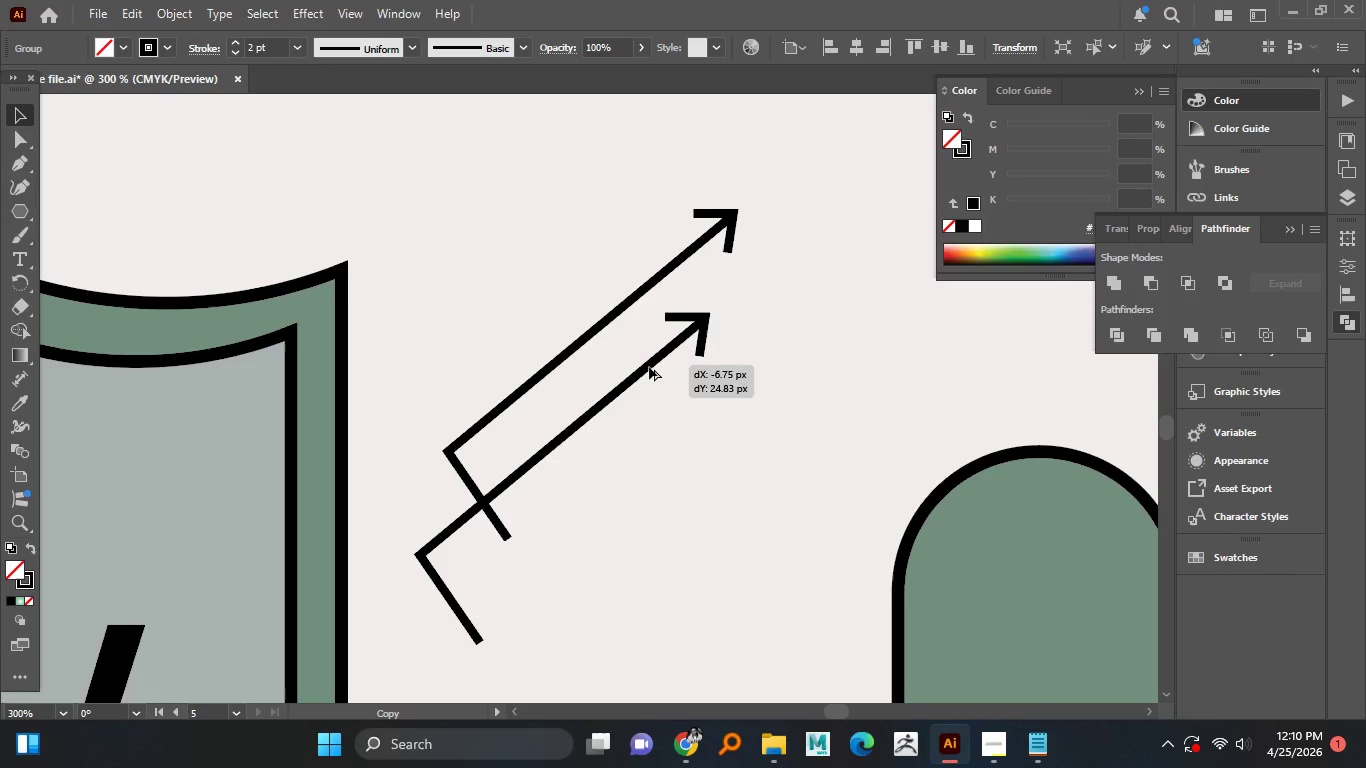 
hold_key(key=AltLeft, duration=1.5)
 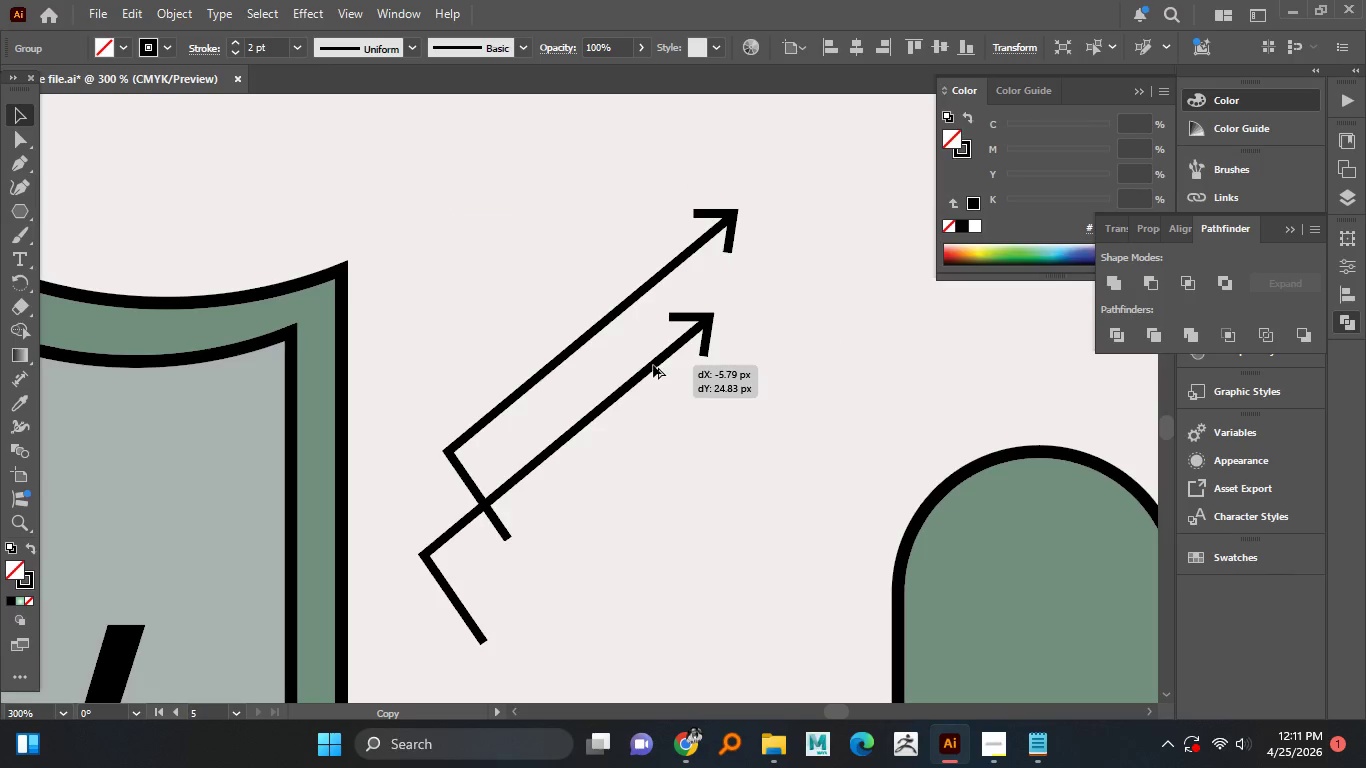 
hold_key(key=AltLeft, duration=1.5)
 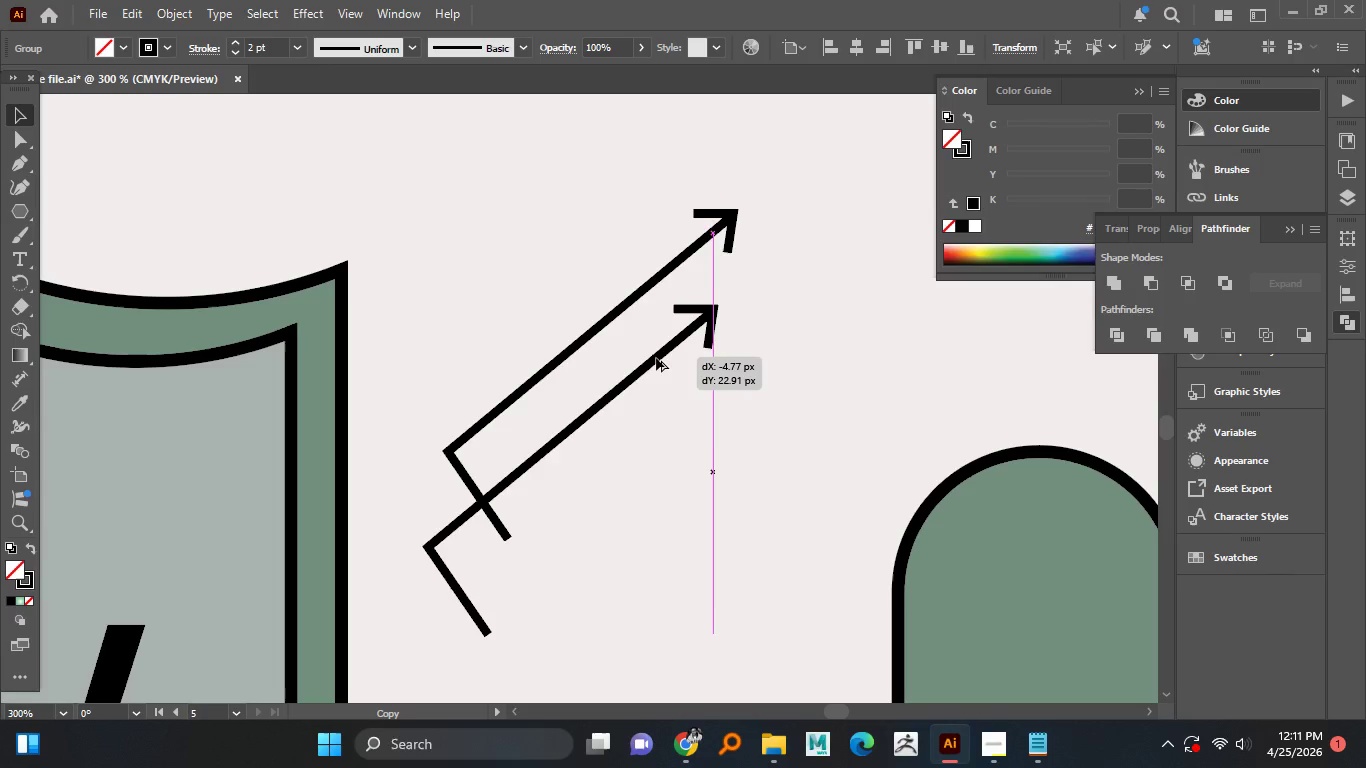 
hold_key(key=AltLeft, duration=1.5)
 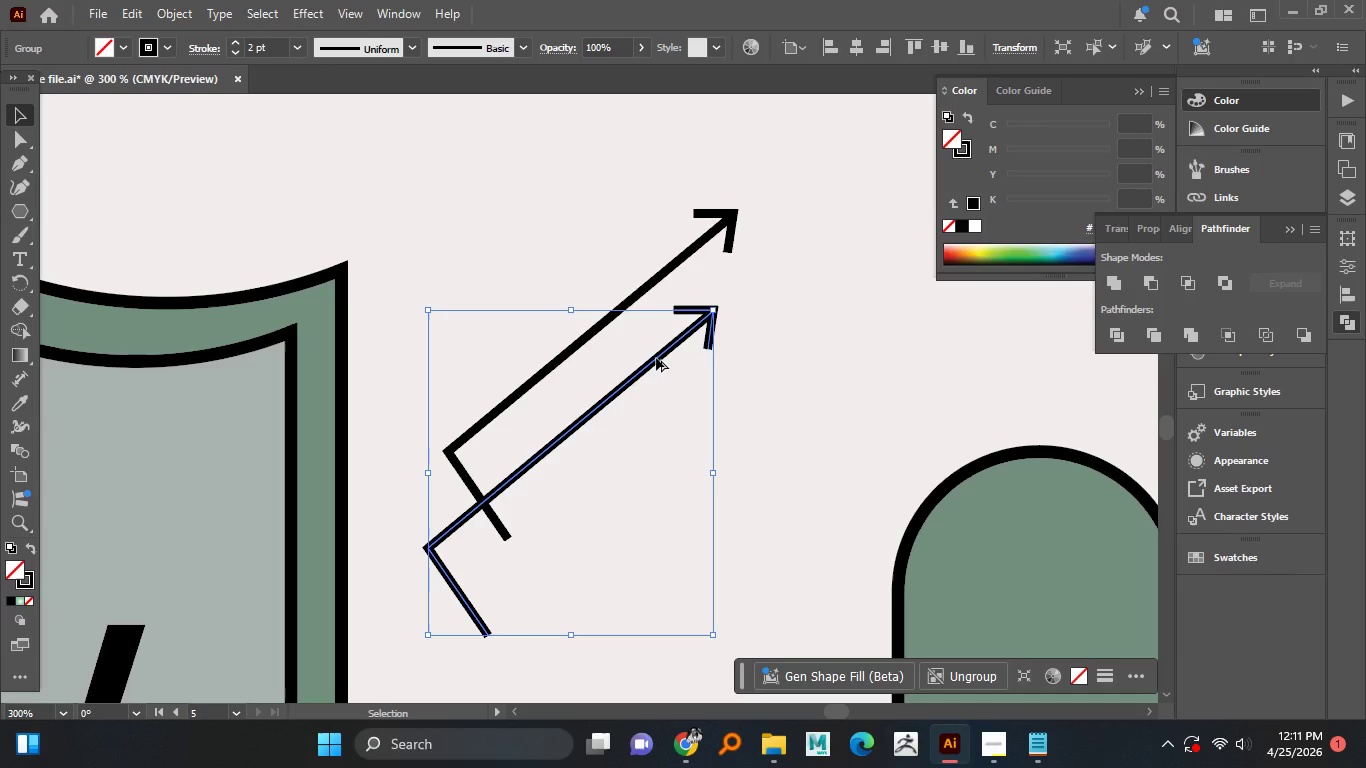 
key(Alt+AltLeft)
 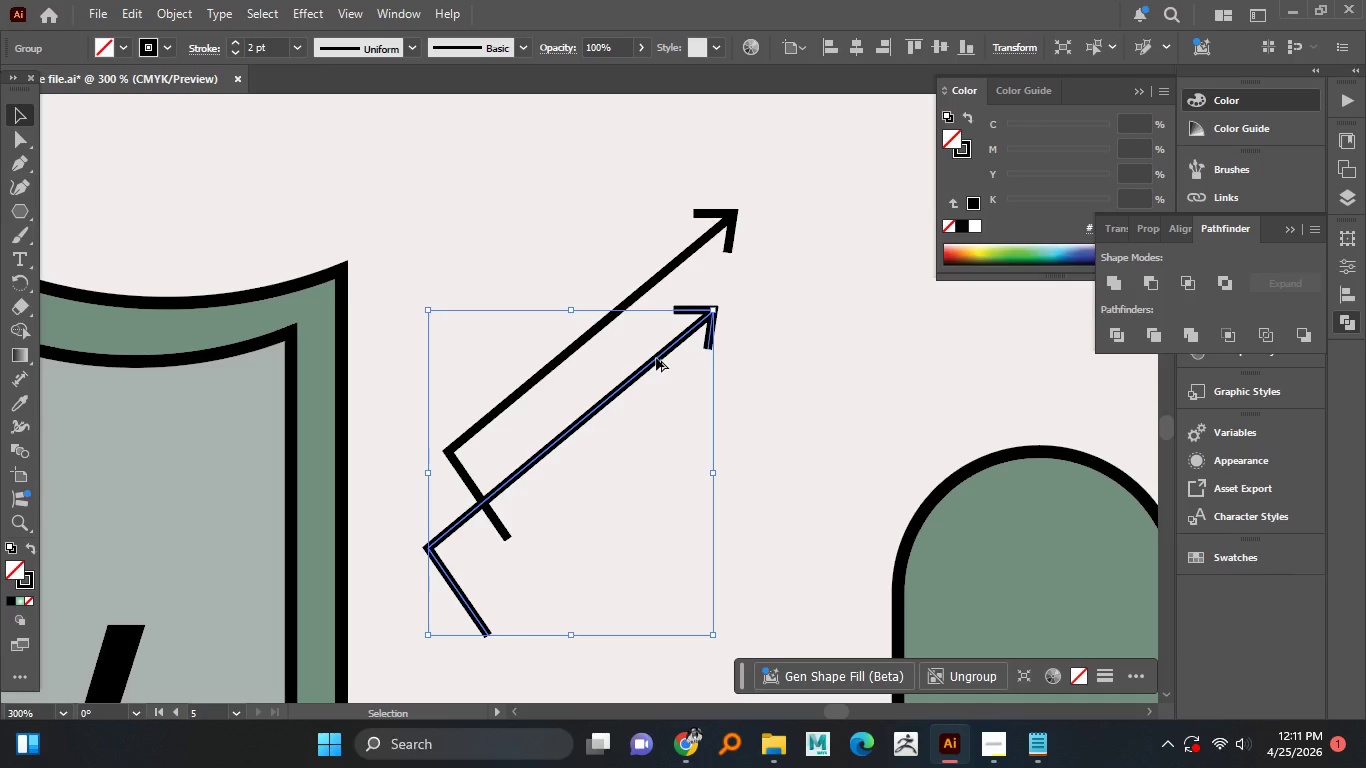 
key(Alt+AltLeft)
 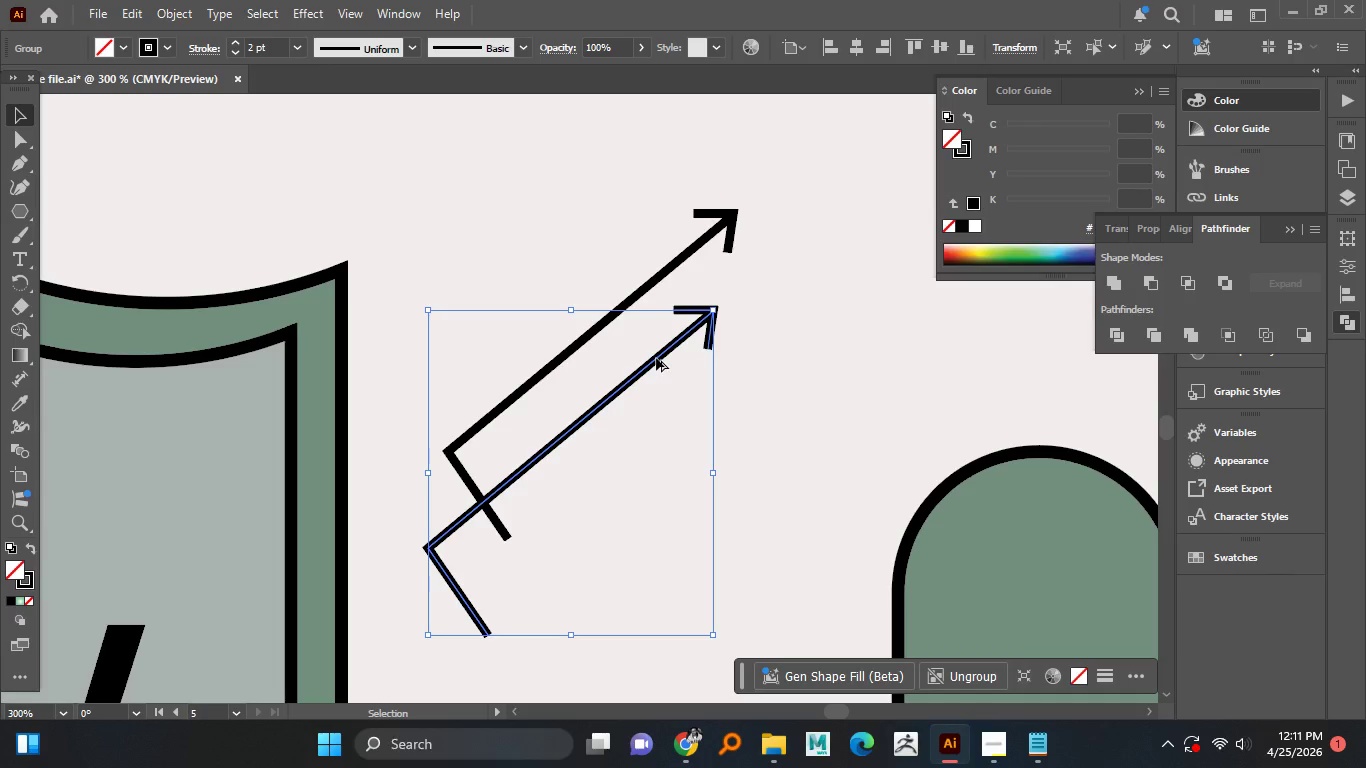 
key(Alt+AltLeft)
 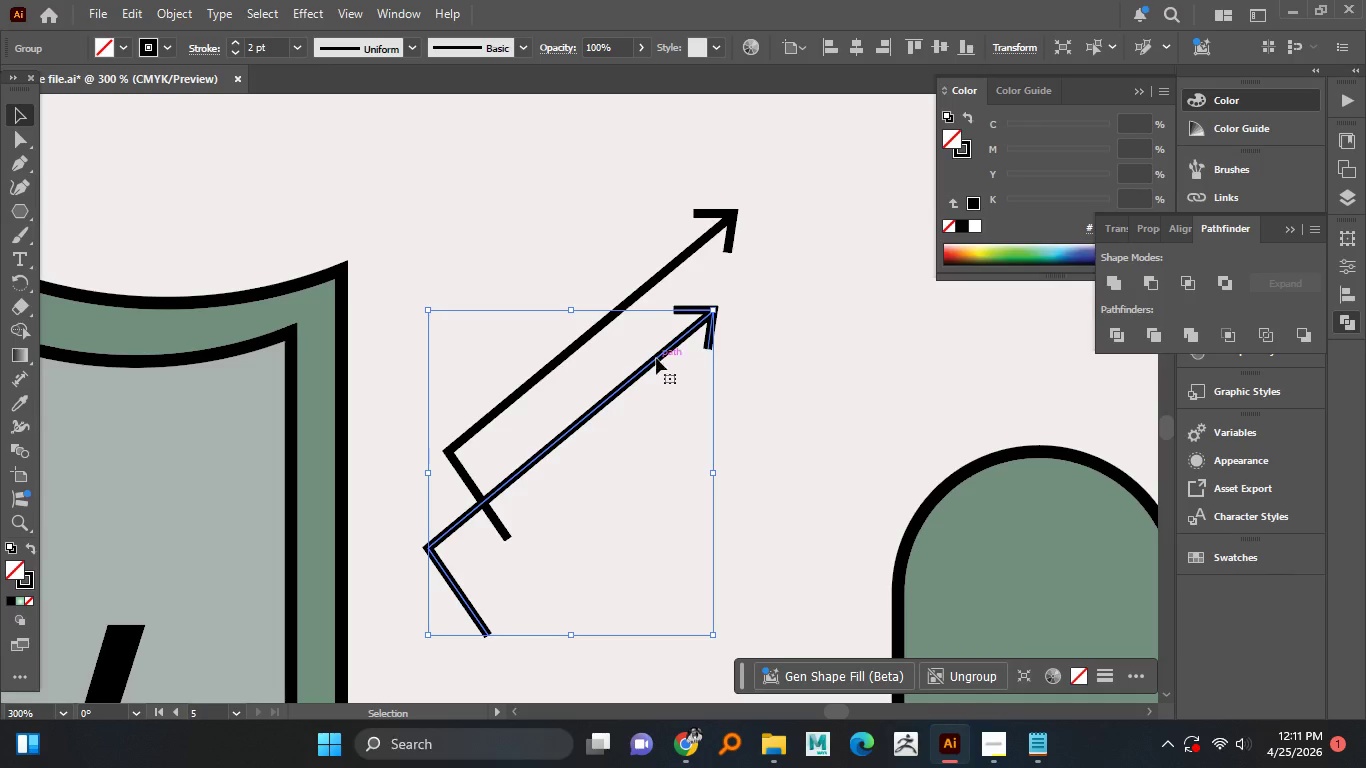 
key(Alt+AltLeft)
 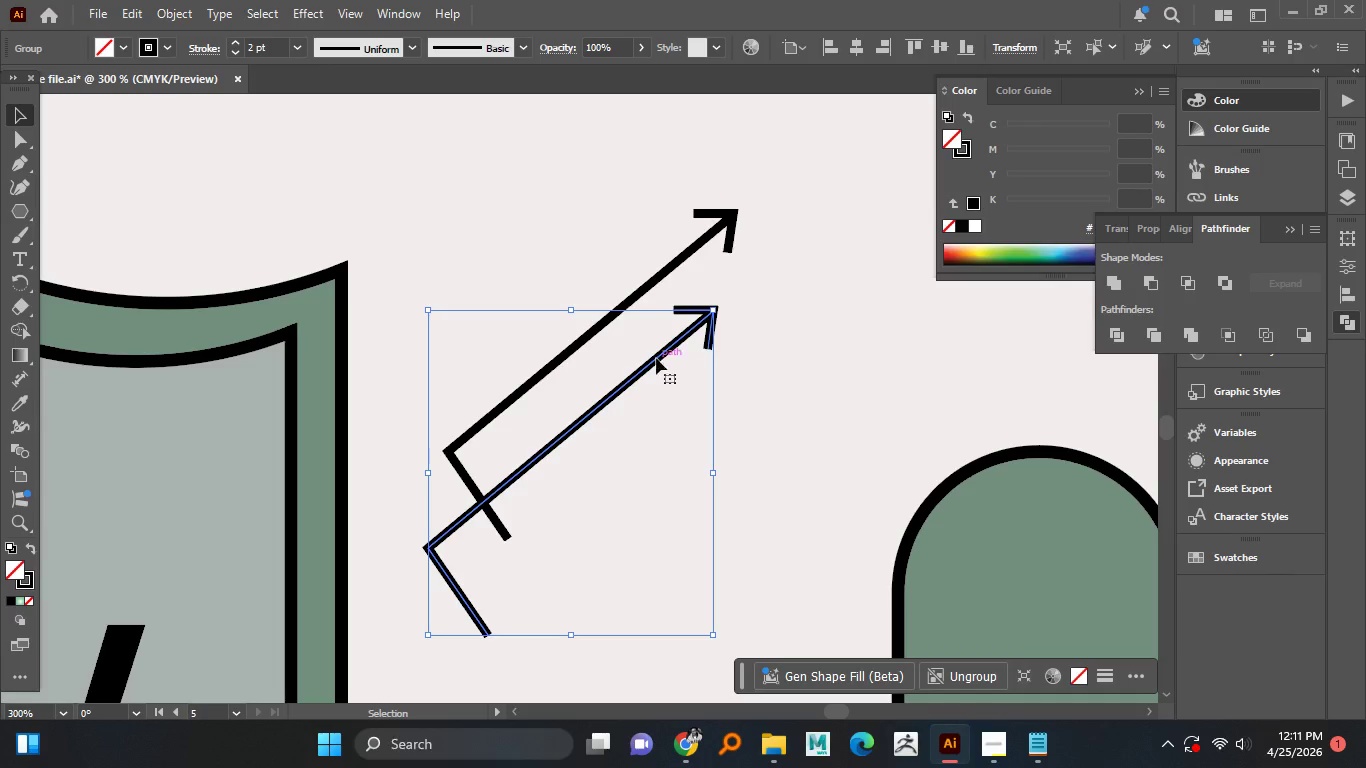 
key(Alt+AltLeft)
 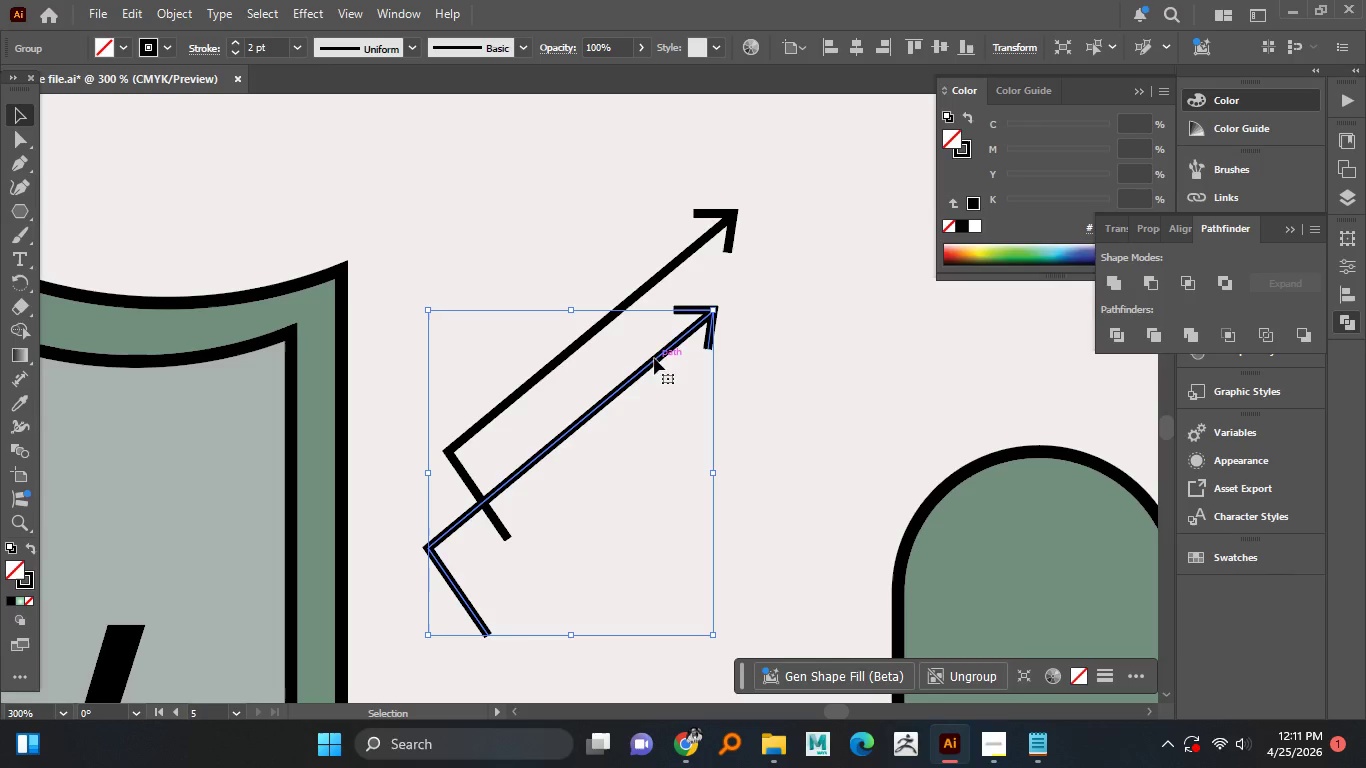 
key(Alt+AltLeft)
 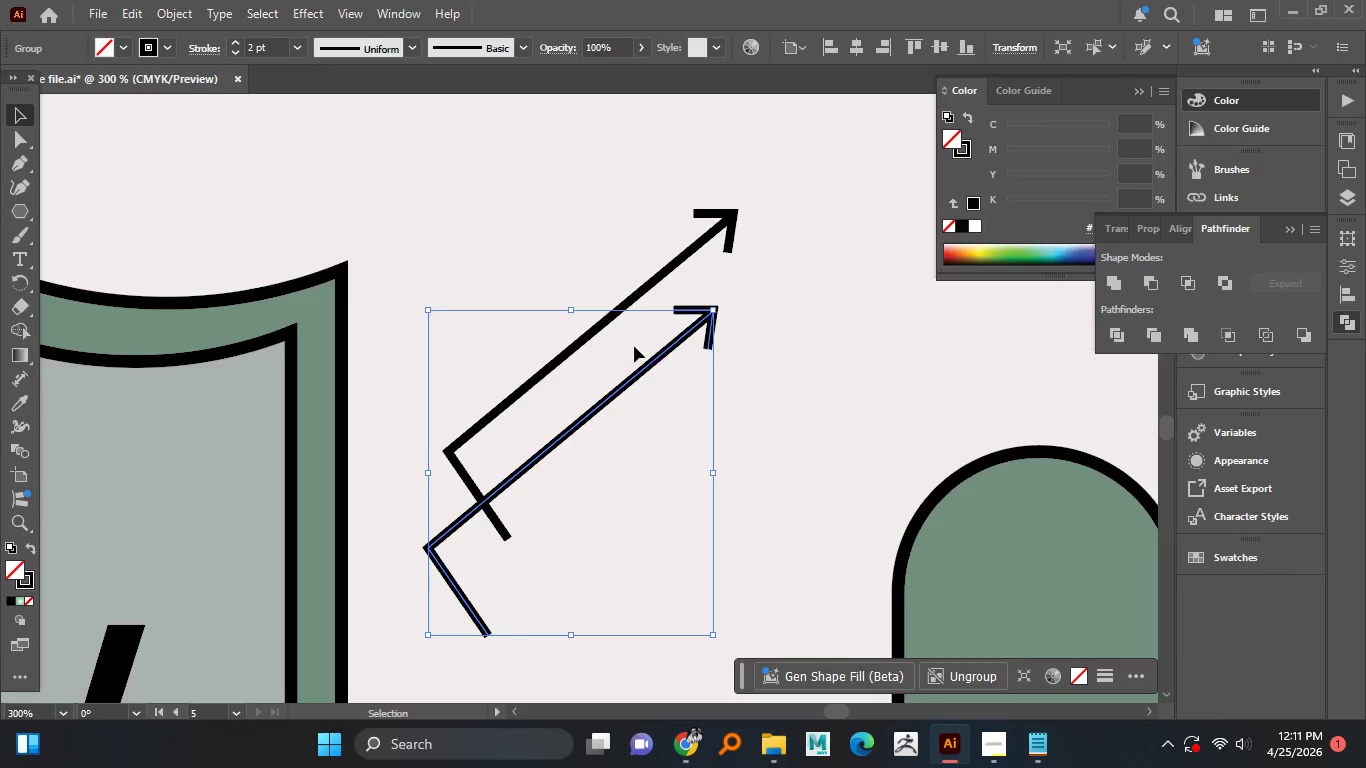 
hold_key(key=AltLeft, duration=1.3)
scroll: coordinate [634, 346], scroll_direction: down, amount: 2.0
 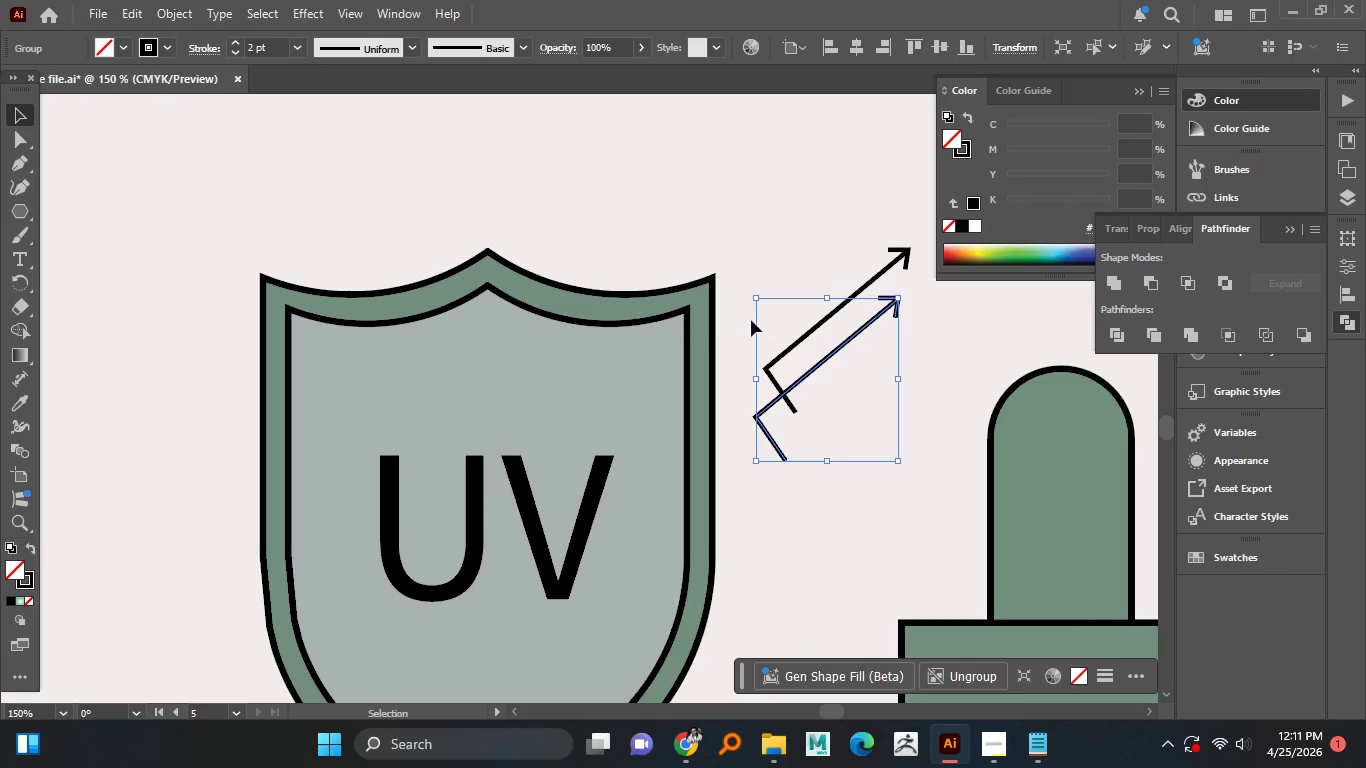 
left_click_drag(start_coordinate=[760, 307], to_coordinate=[785, 389])
 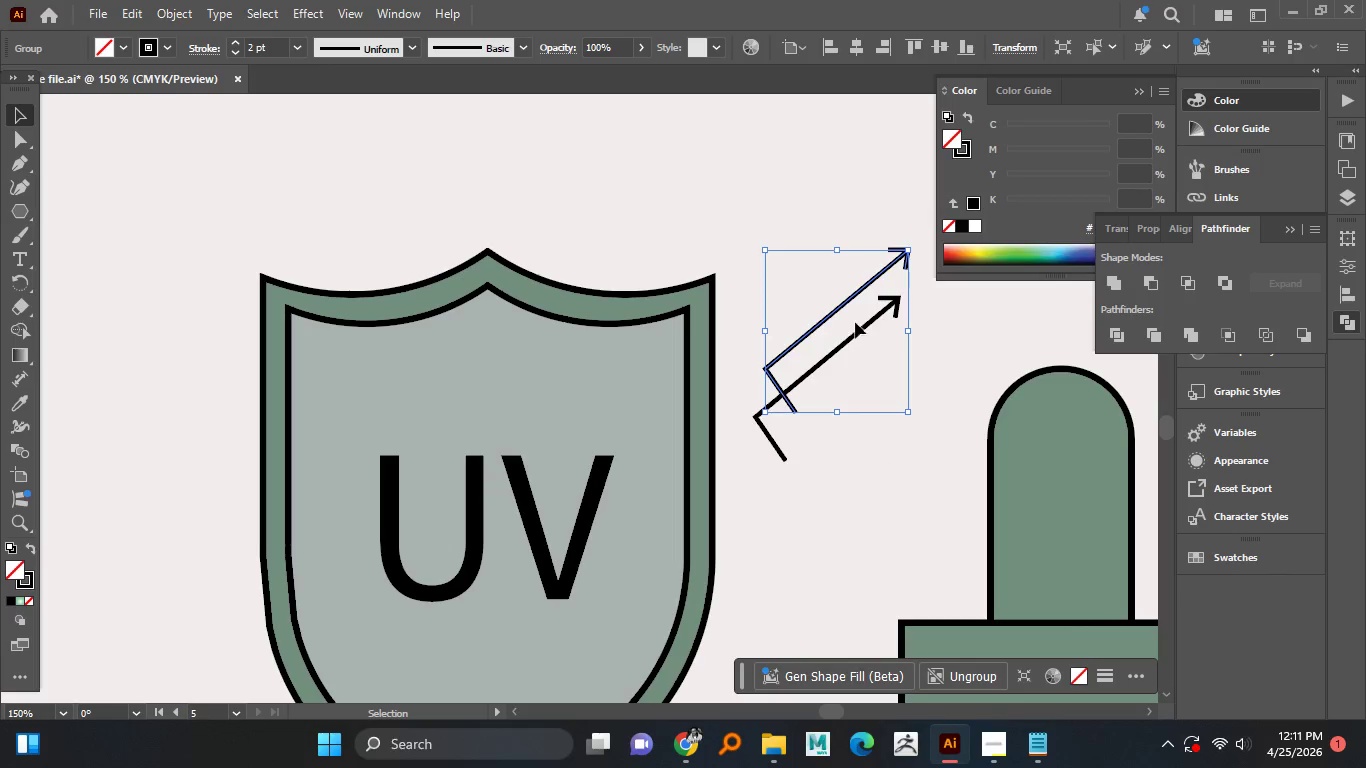 
hold_key(key=ShiftLeft, duration=1.31)
left_click([891, 297])
 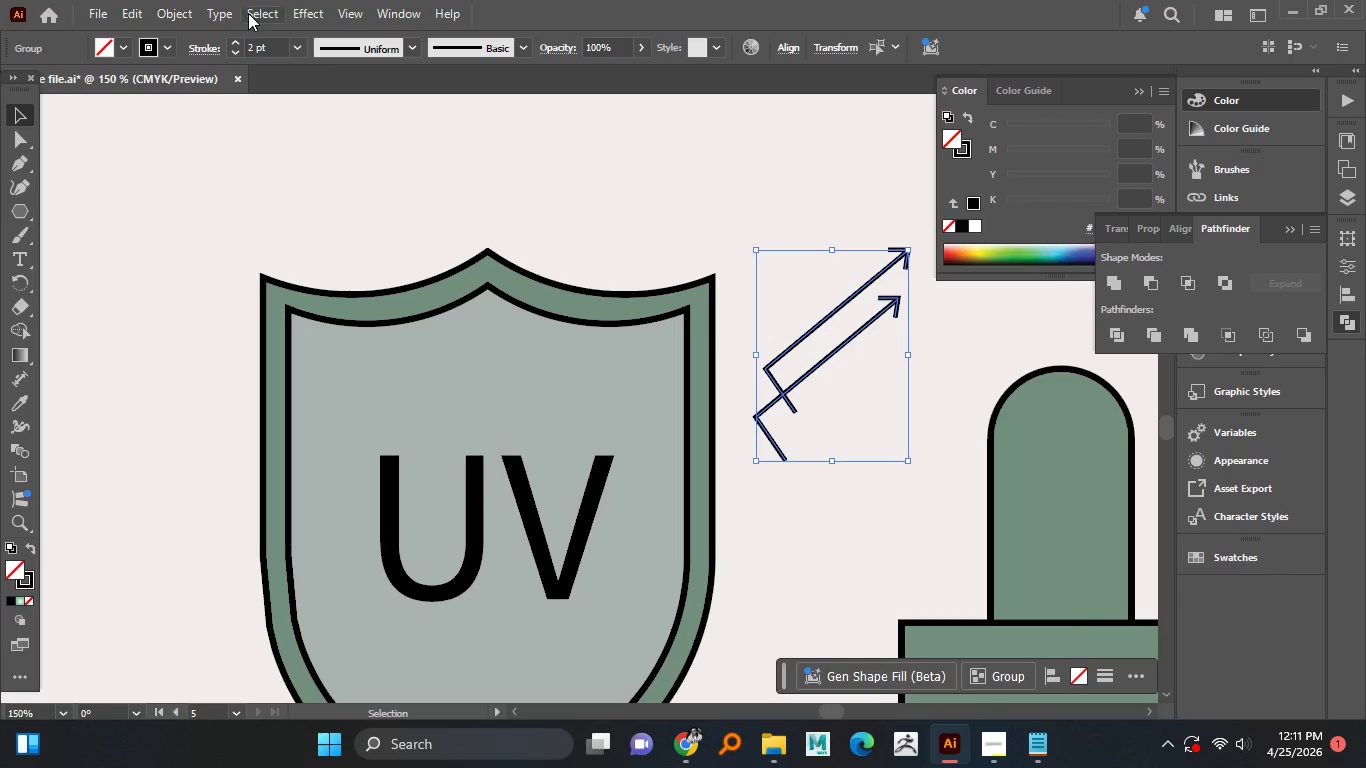 
left_click([185, 9])
 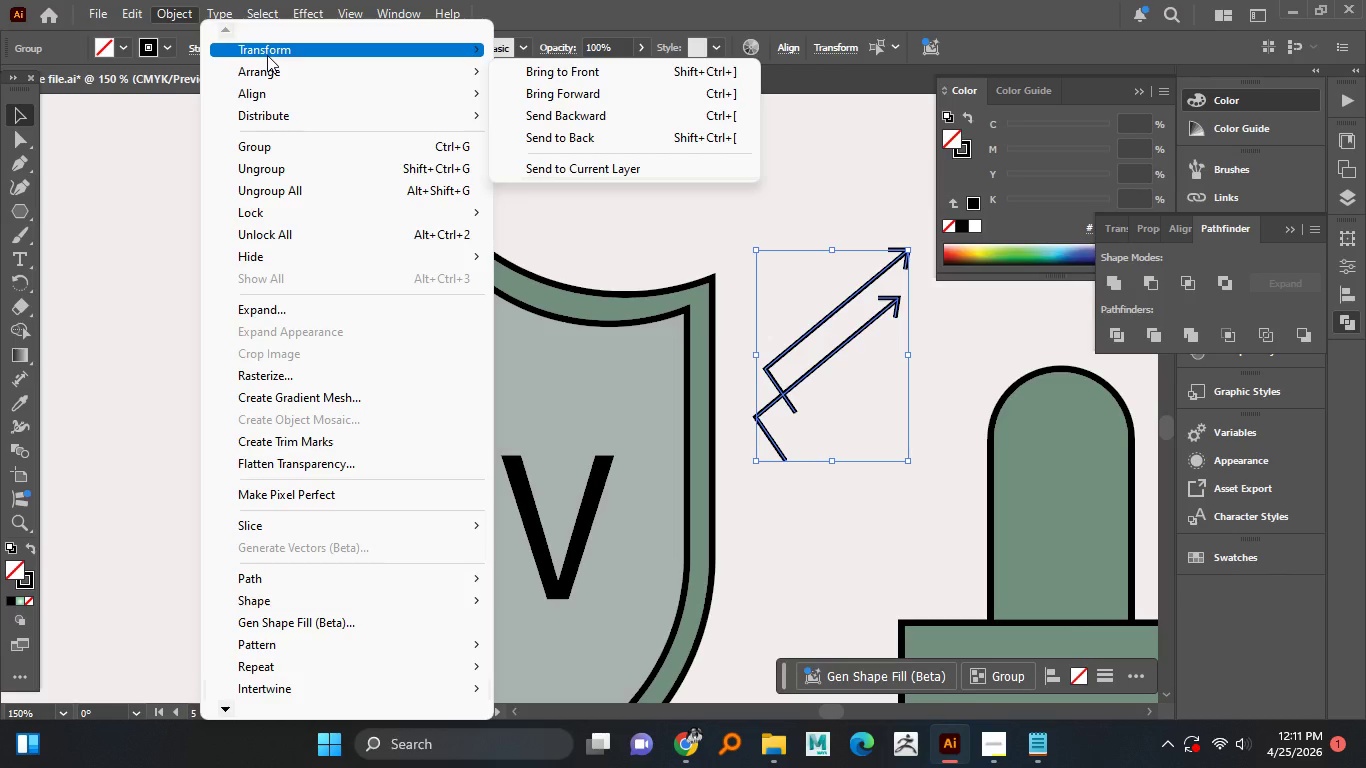 
wait(5.67)
 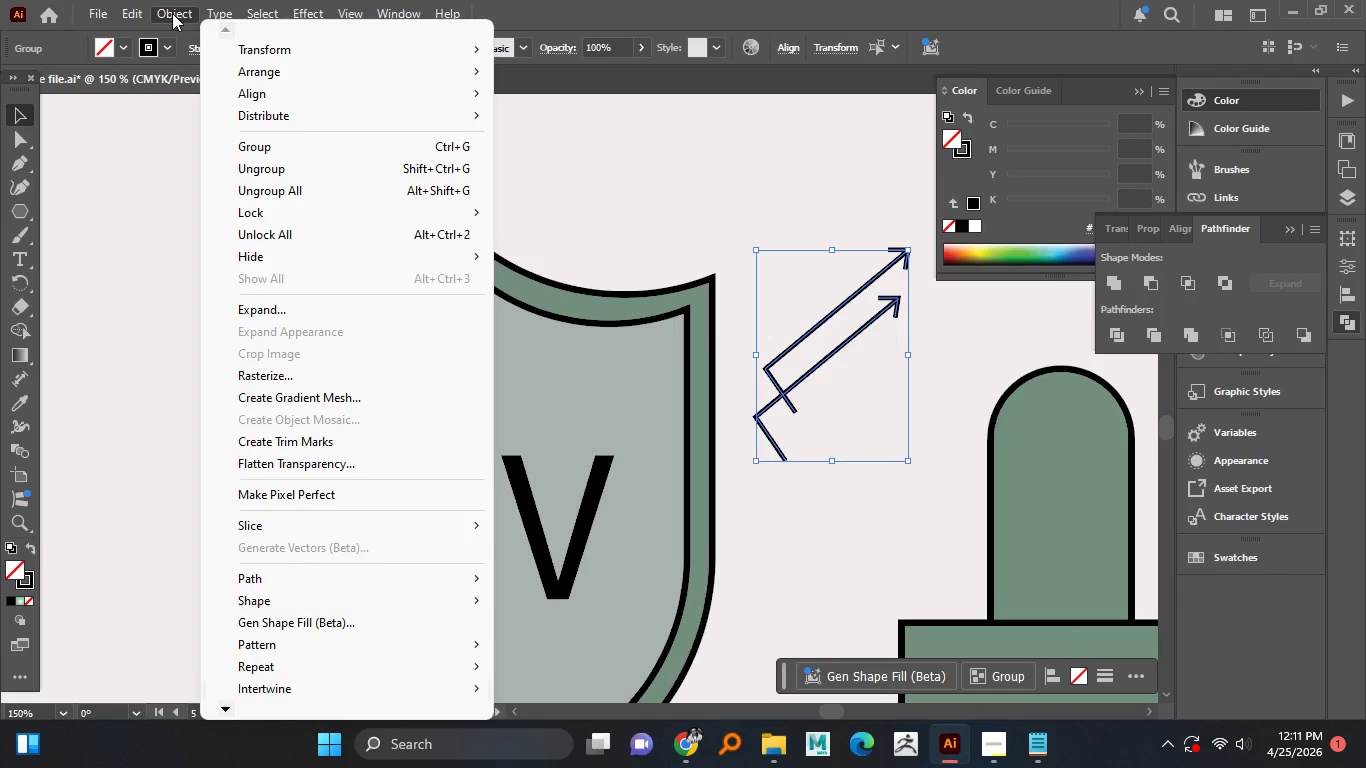 
left_click([595, 129])
 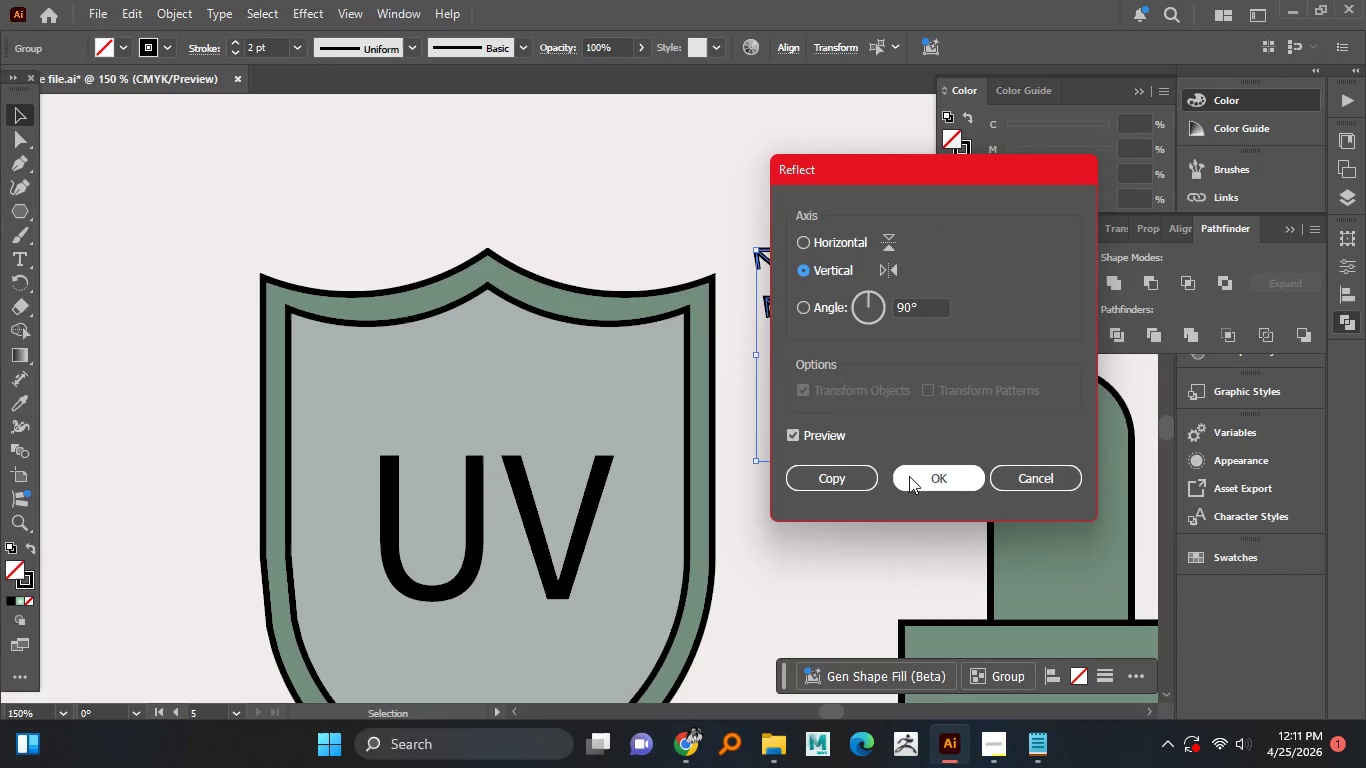 
left_click([858, 478])
 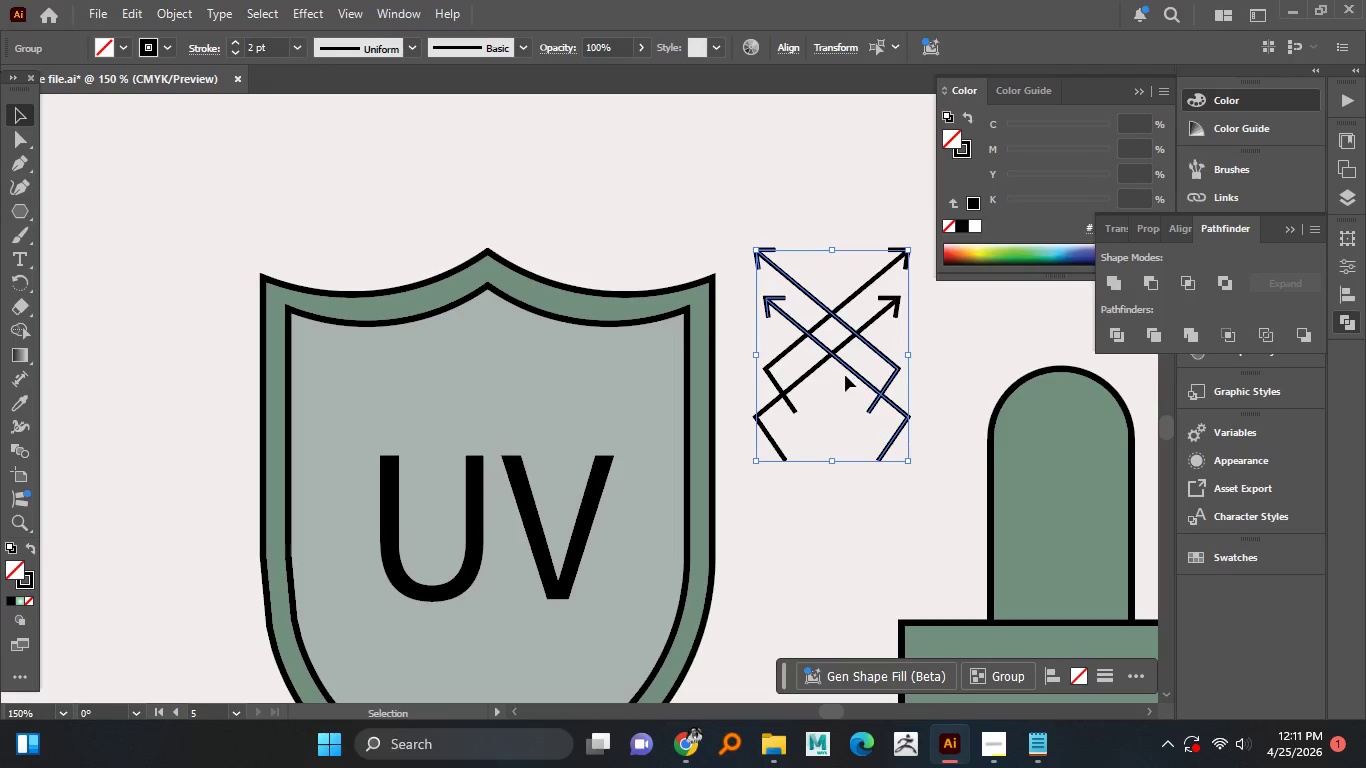 
left_click_drag(start_coordinate=[853, 370], to_coordinate=[189, 403])
 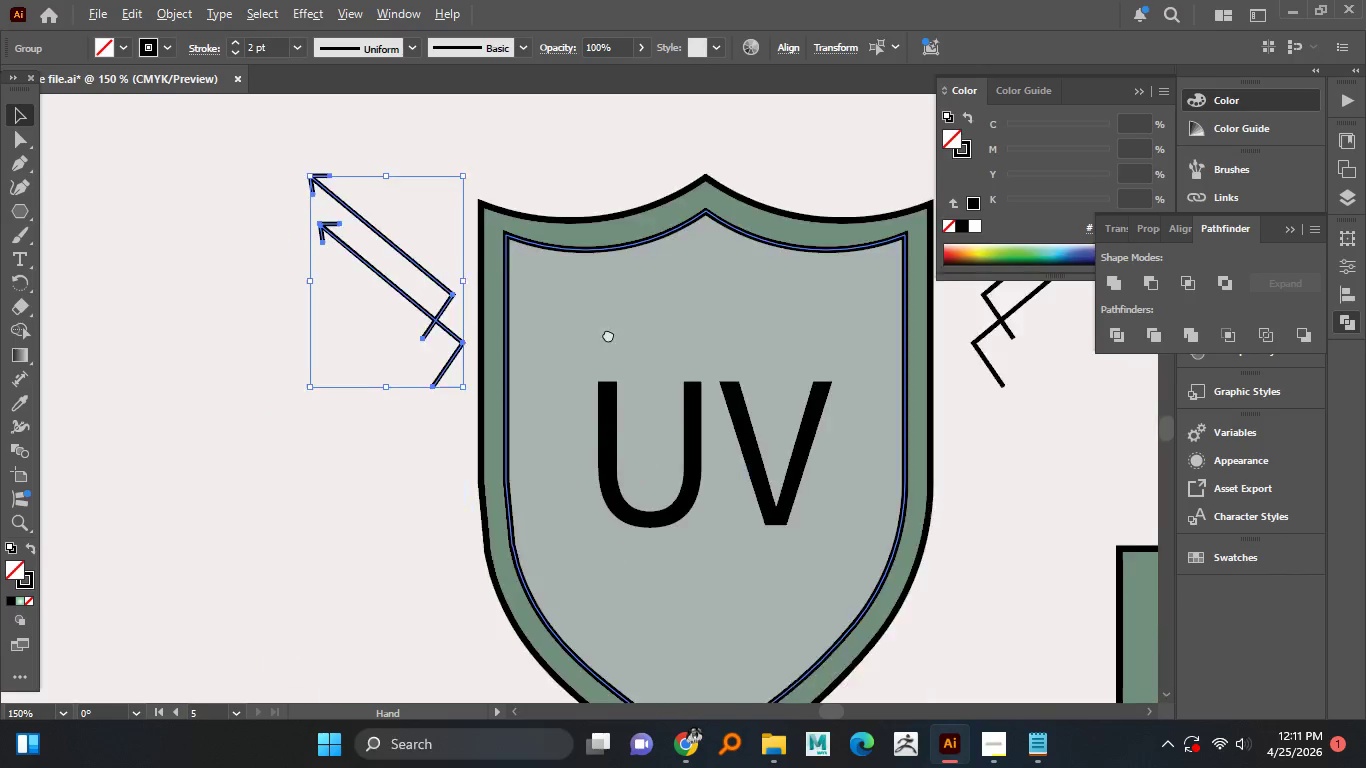 
hold_key(key=ShiftLeft, duration=0.81)
 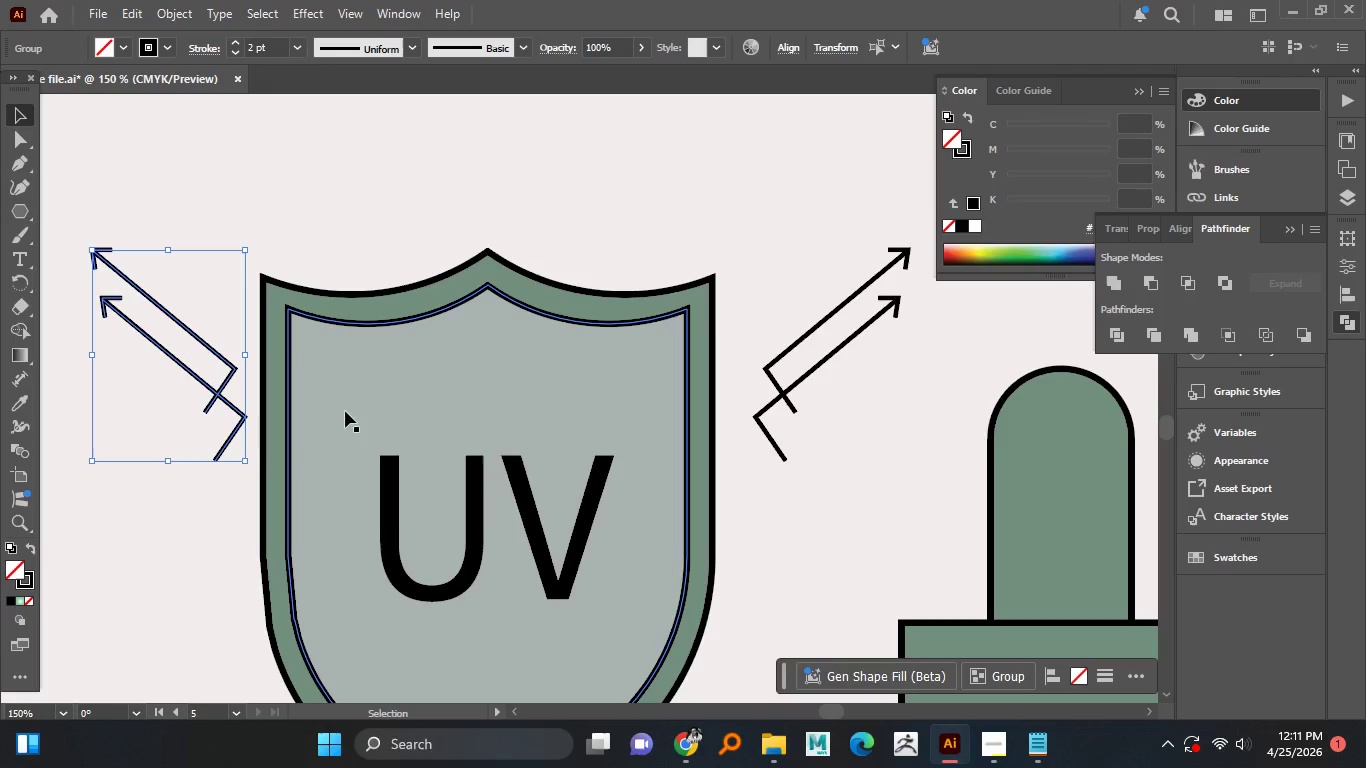 
hold_key(key=AltLeft, duration=0.55)
 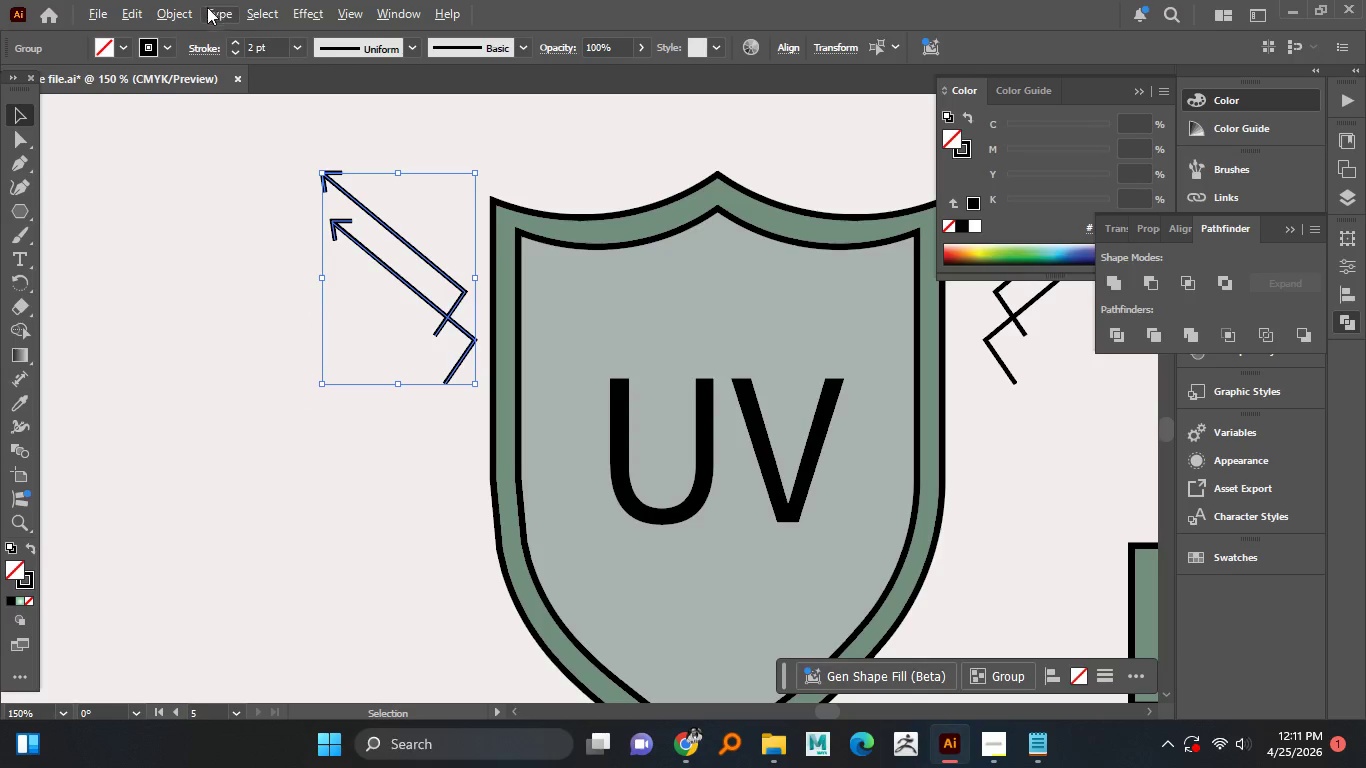 
left_click([176, 10])
 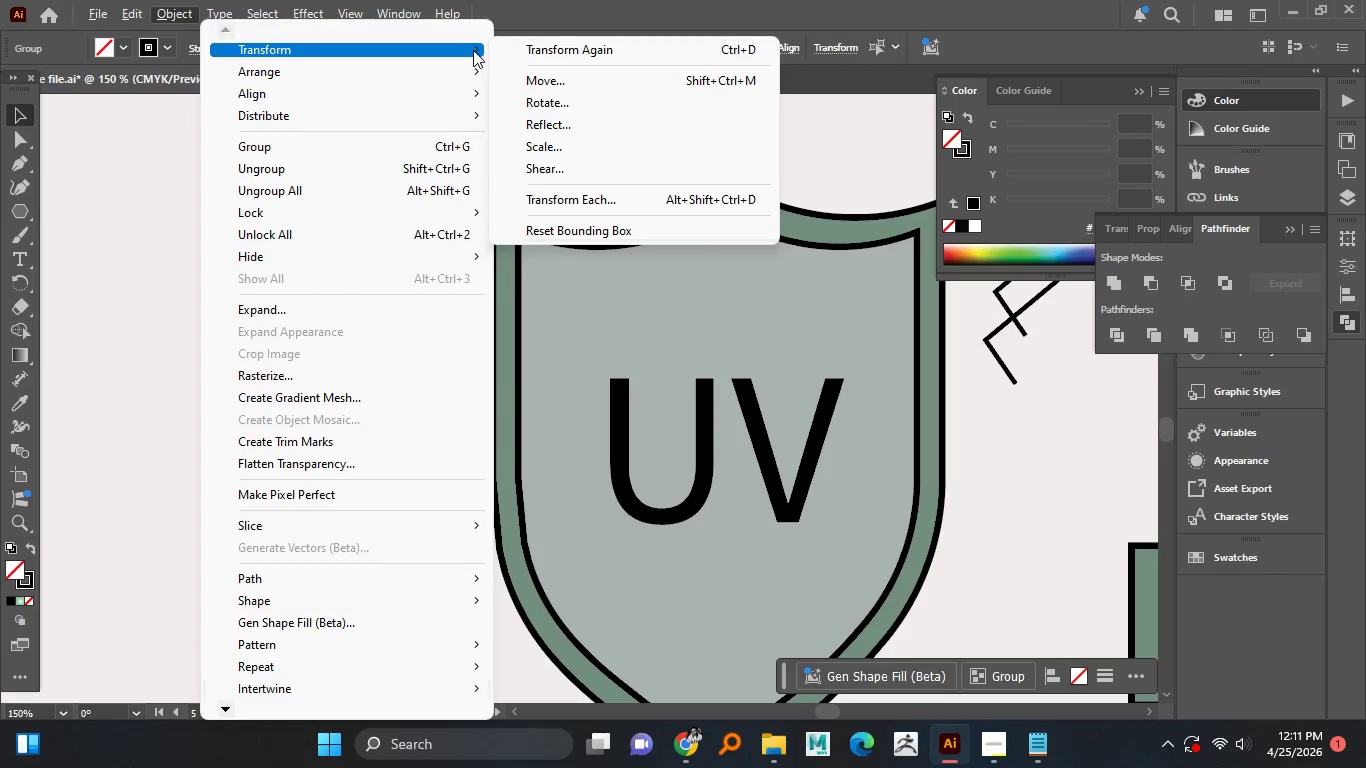 
left_click([541, 116])
 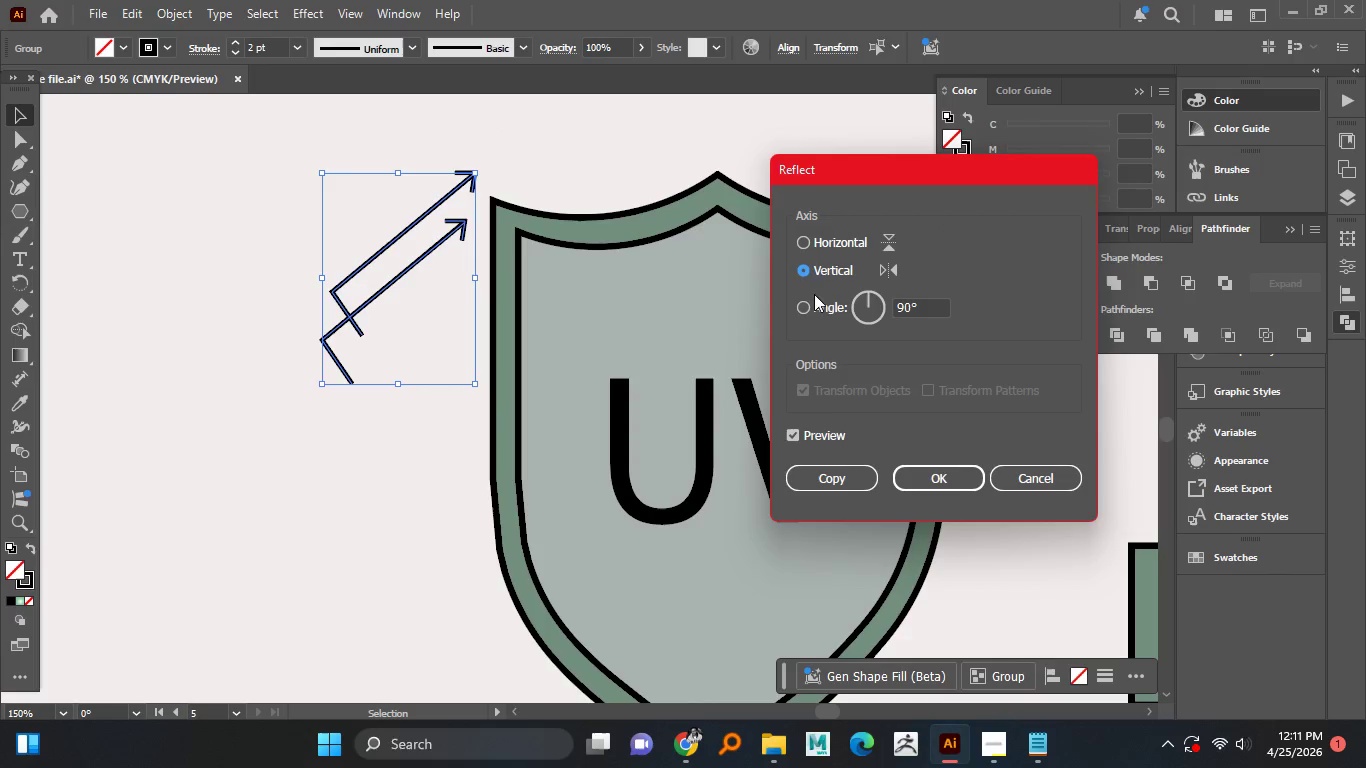 
left_click([820, 242])
 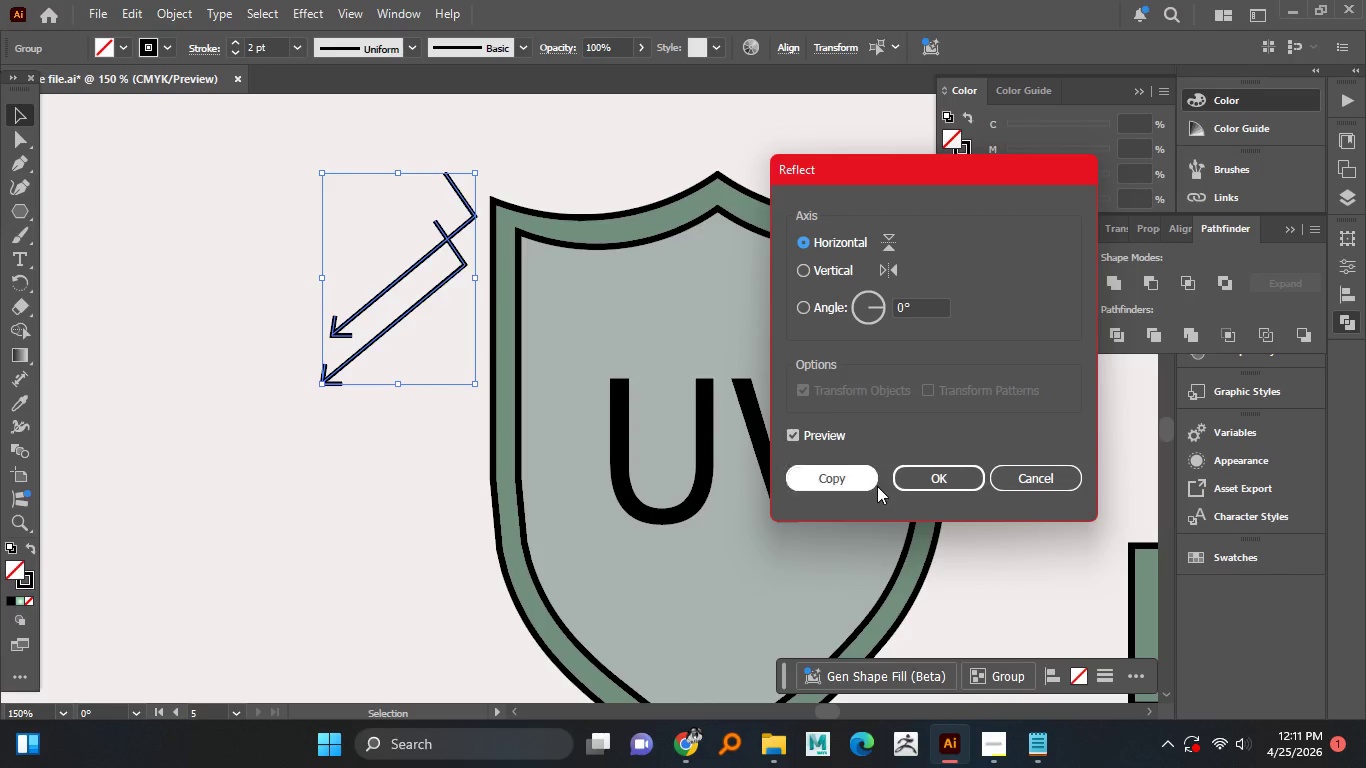 
left_click([913, 480])
 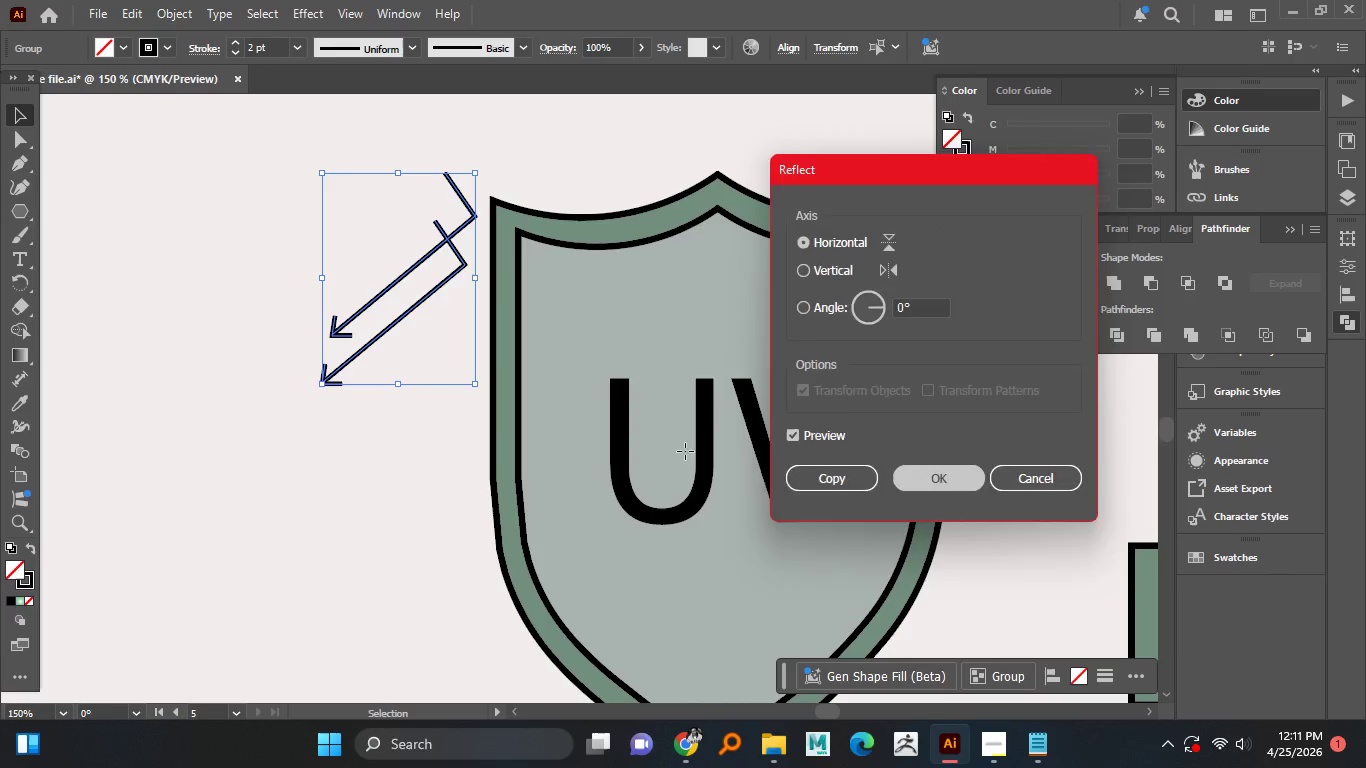 
hold_key(key=AltLeft, duration=1.52)
scroll: coordinate [688, 435], scroll_direction: down, amount: 2.0
 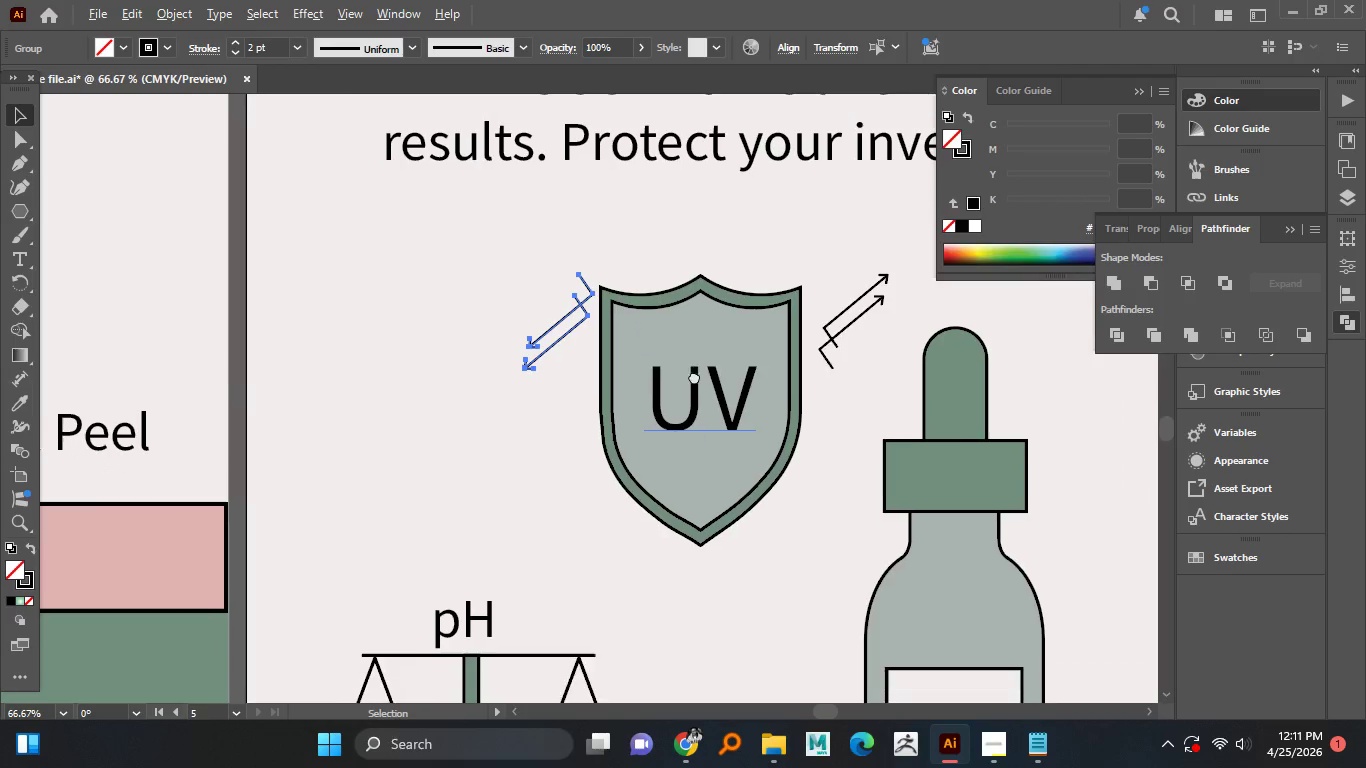 
key(Alt+AltLeft)
 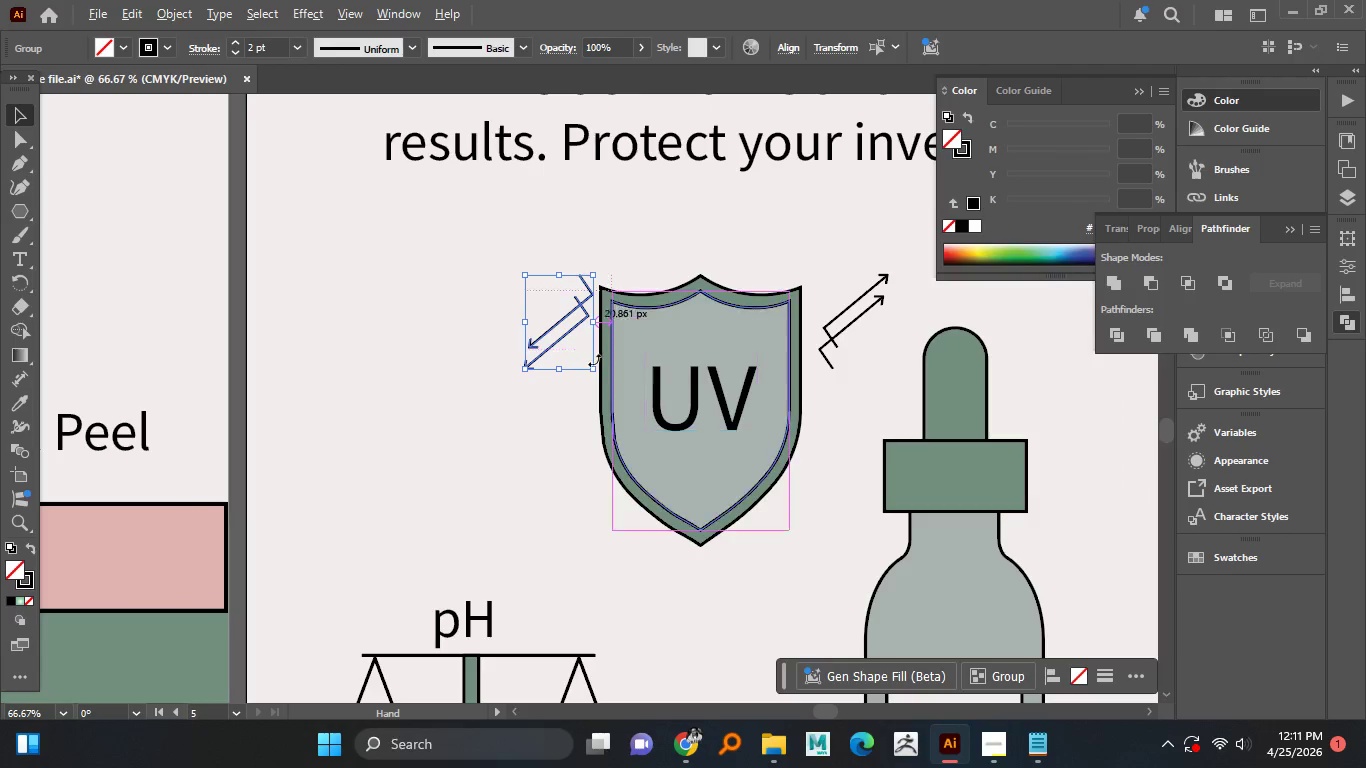 
key(Alt+AltLeft)
 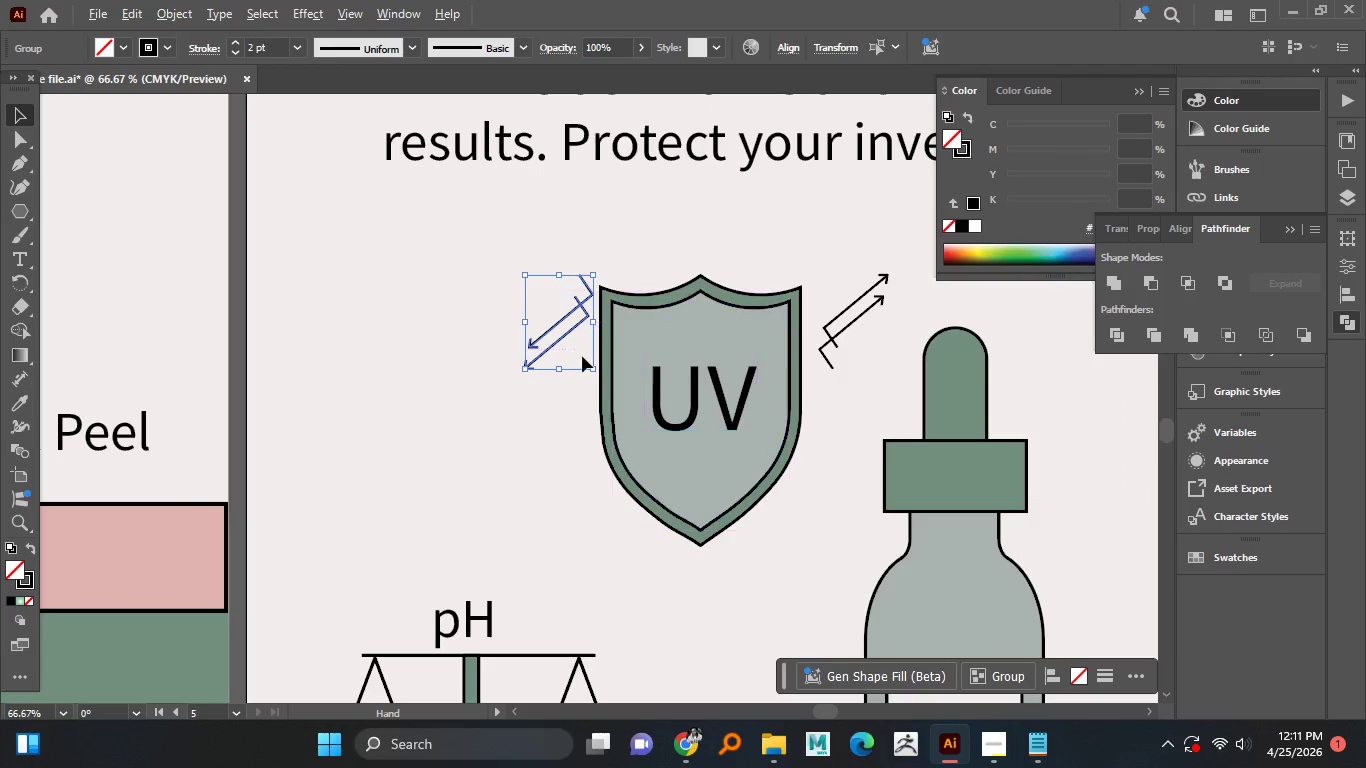 
key(Alt+AltLeft)
 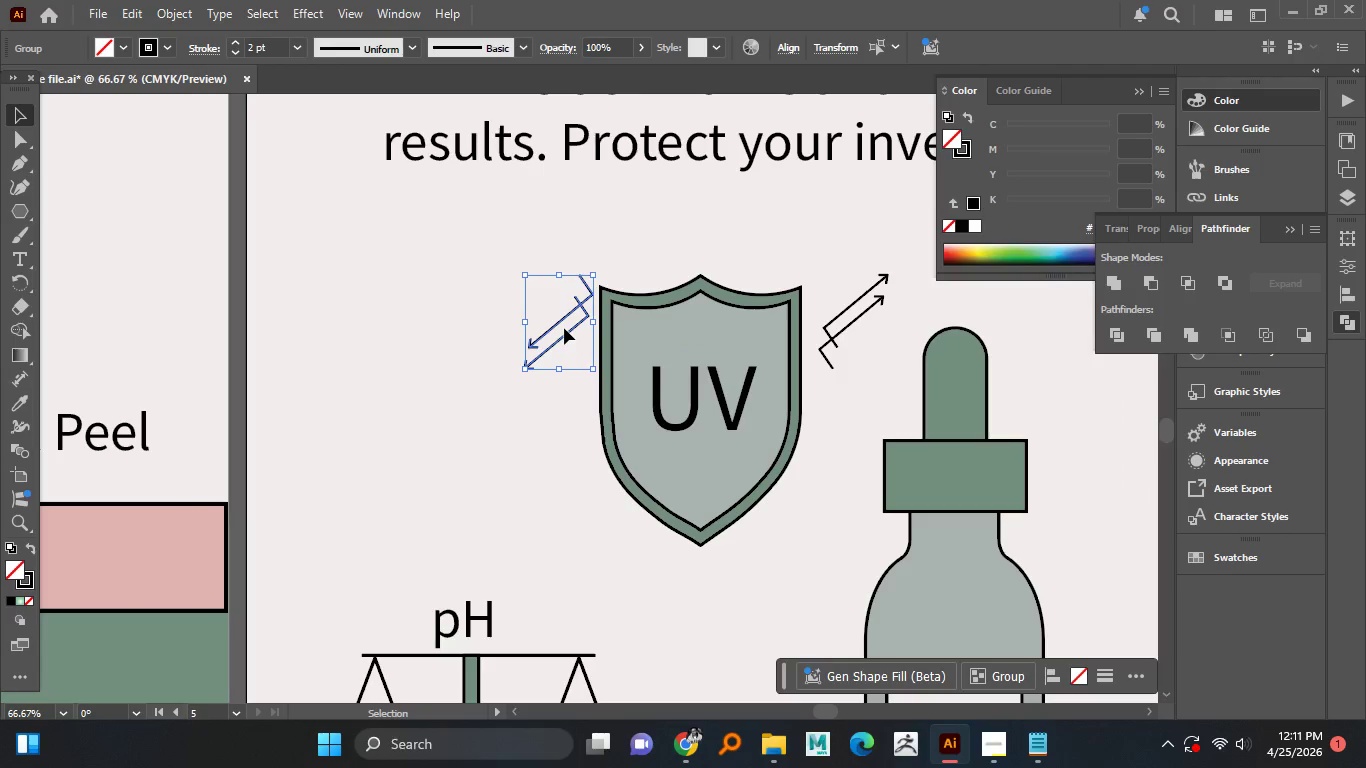 
left_click_drag(start_coordinate=[564, 328], to_coordinate=[573, 369])
 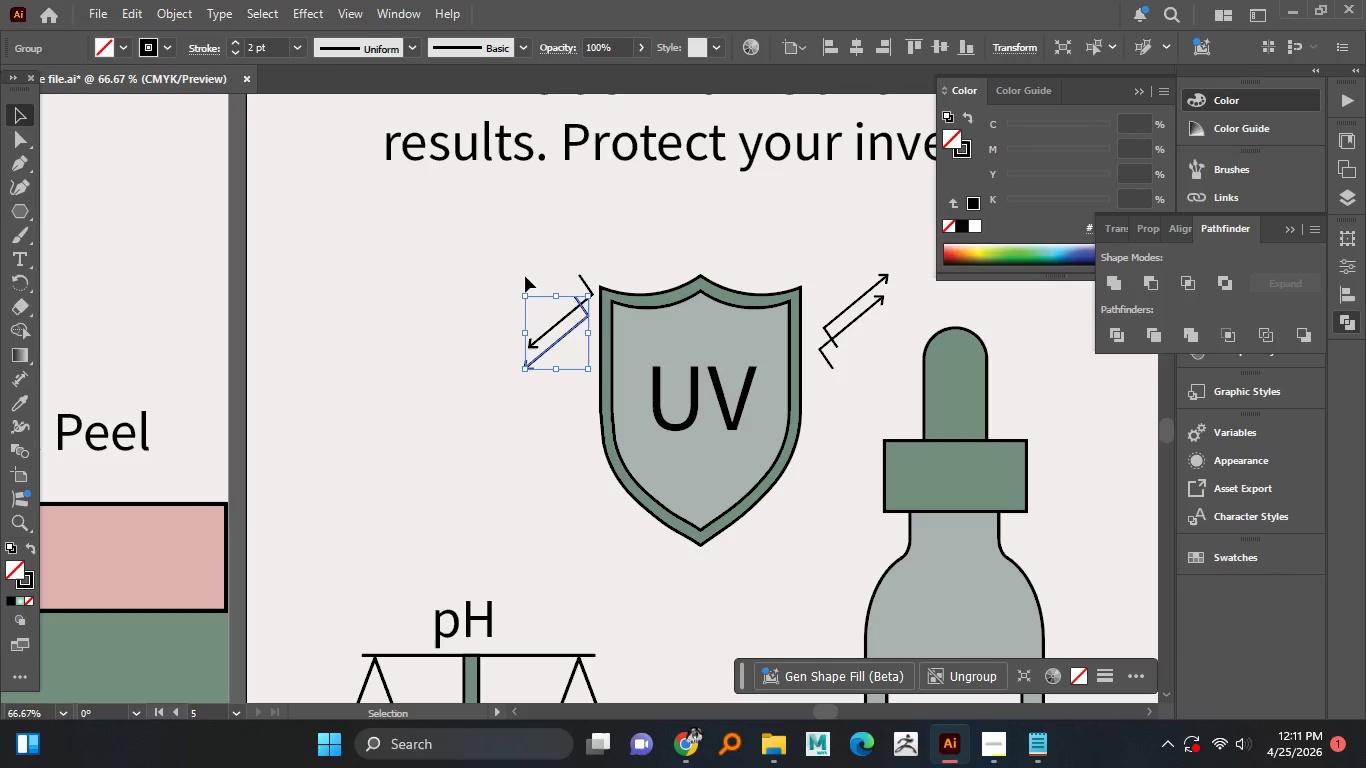 
left_click_drag(start_coordinate=[525, 276], to_coordinate=[587, 362])
 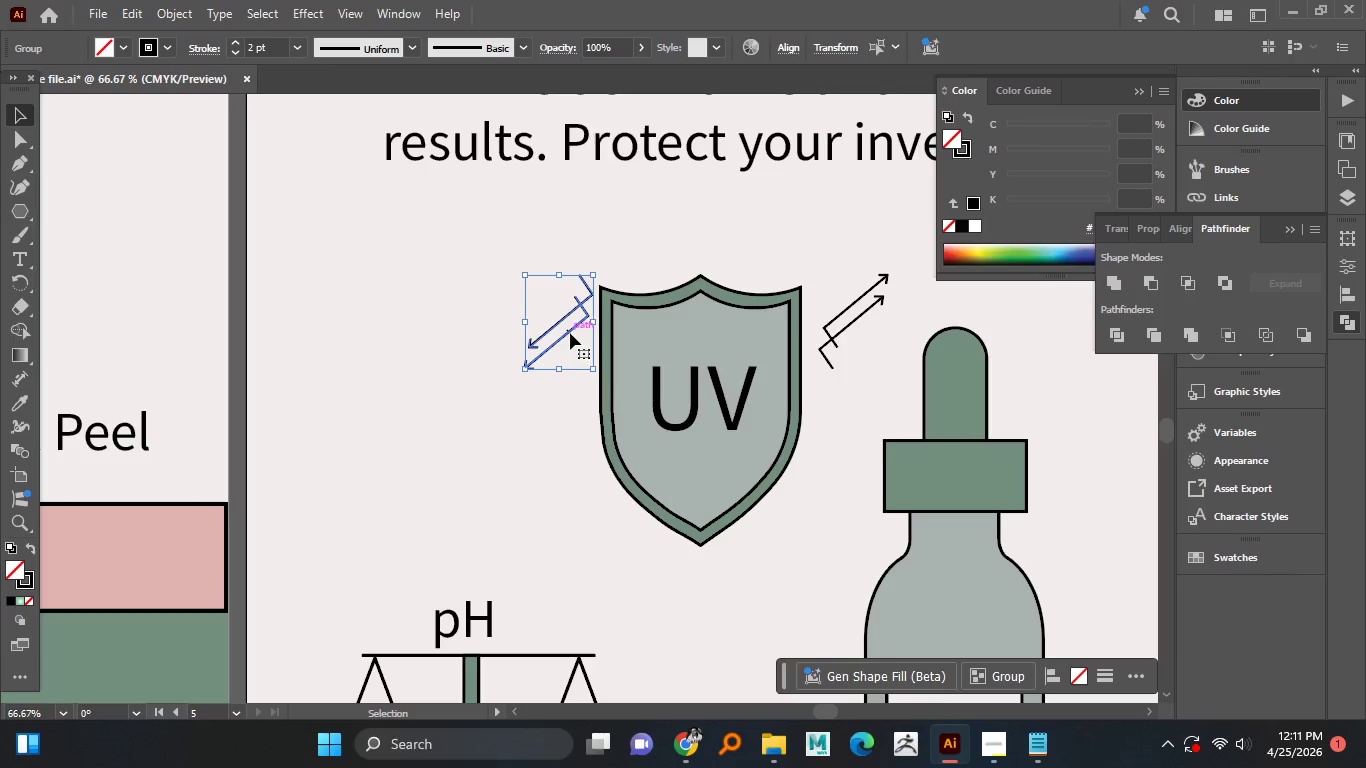 
left_click_drag(start_coordinate=[570, 333], to_coordinate=[552, 402])
 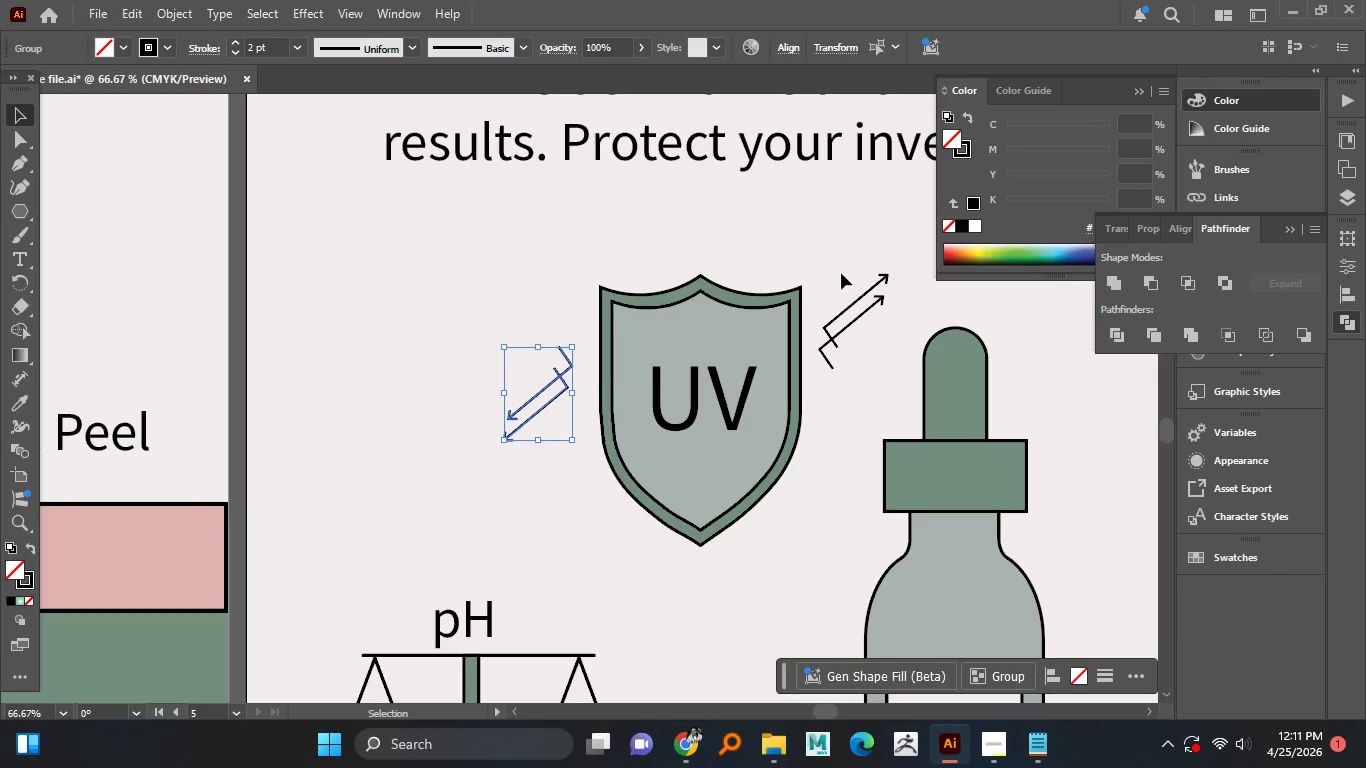 
left_click_drag(start_coordinate=[839, 274], to_coordinate=[885, 346])
 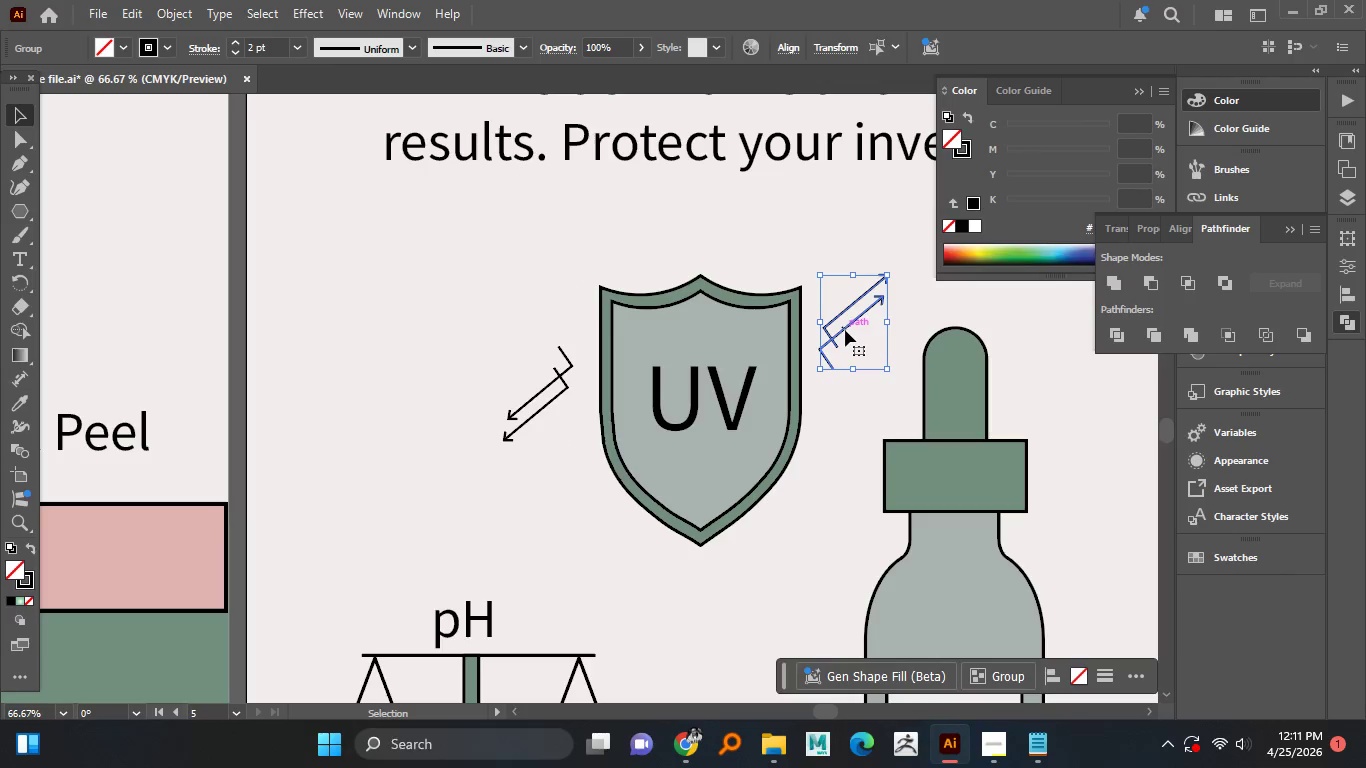 
left_click_drag(start_coordinate=[845, 330], to_coordinate=[845, 377])
 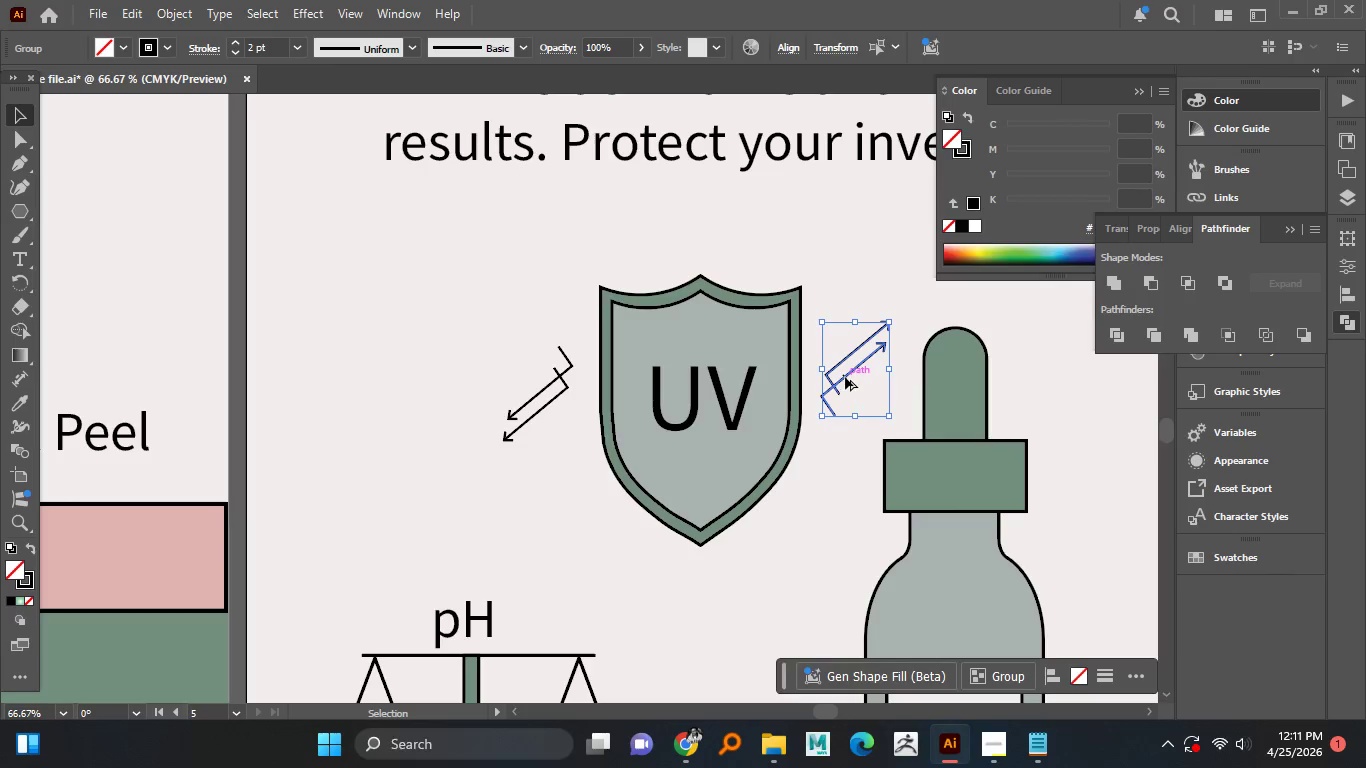 
hold_key(key=AltLeft, duration=1.47)
scroll: coordinate [845, 377], scroll_direction: down, amount: 2.0
 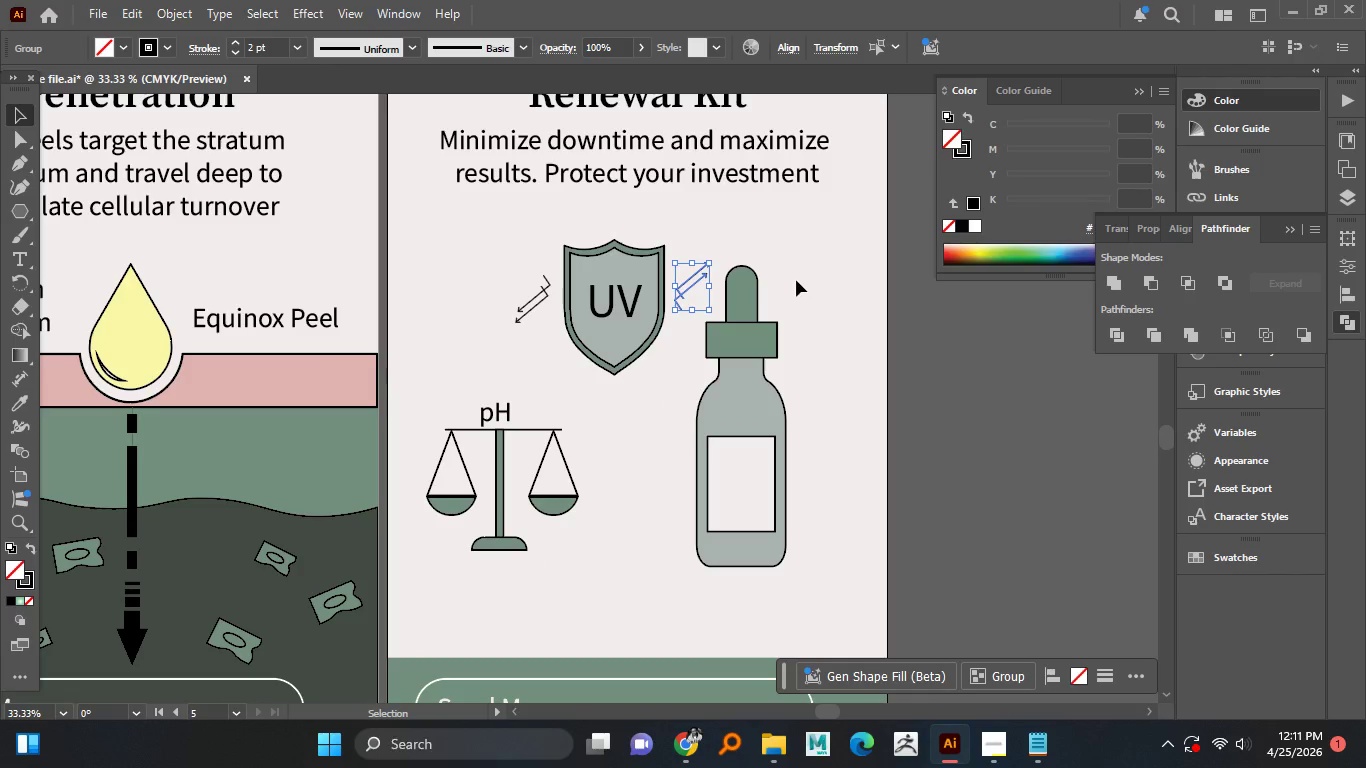 
left_click_drag(start_coordinate=[803, 274], to_coordinate=[740, 471])
 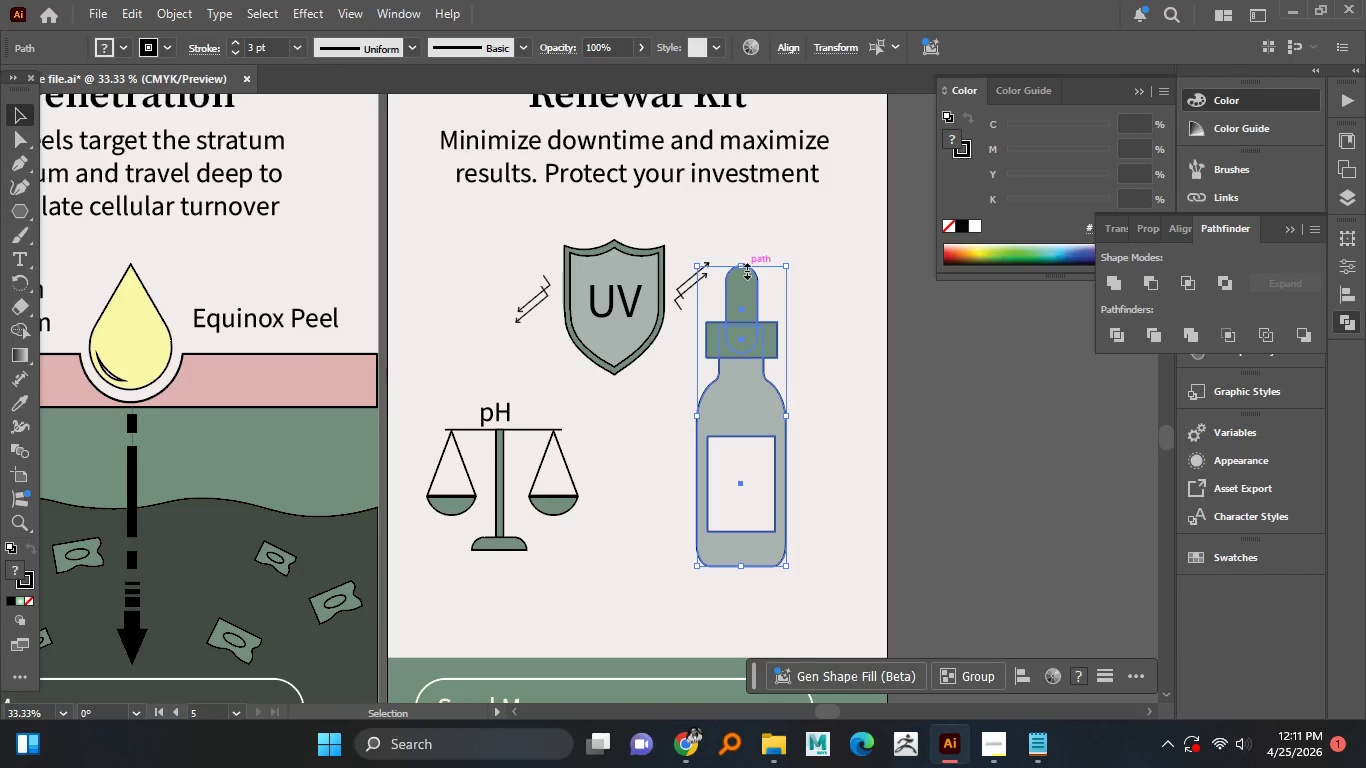 
left_click_drag(start_coordinate=[745, 269], to_coordinate=[749, 329])
 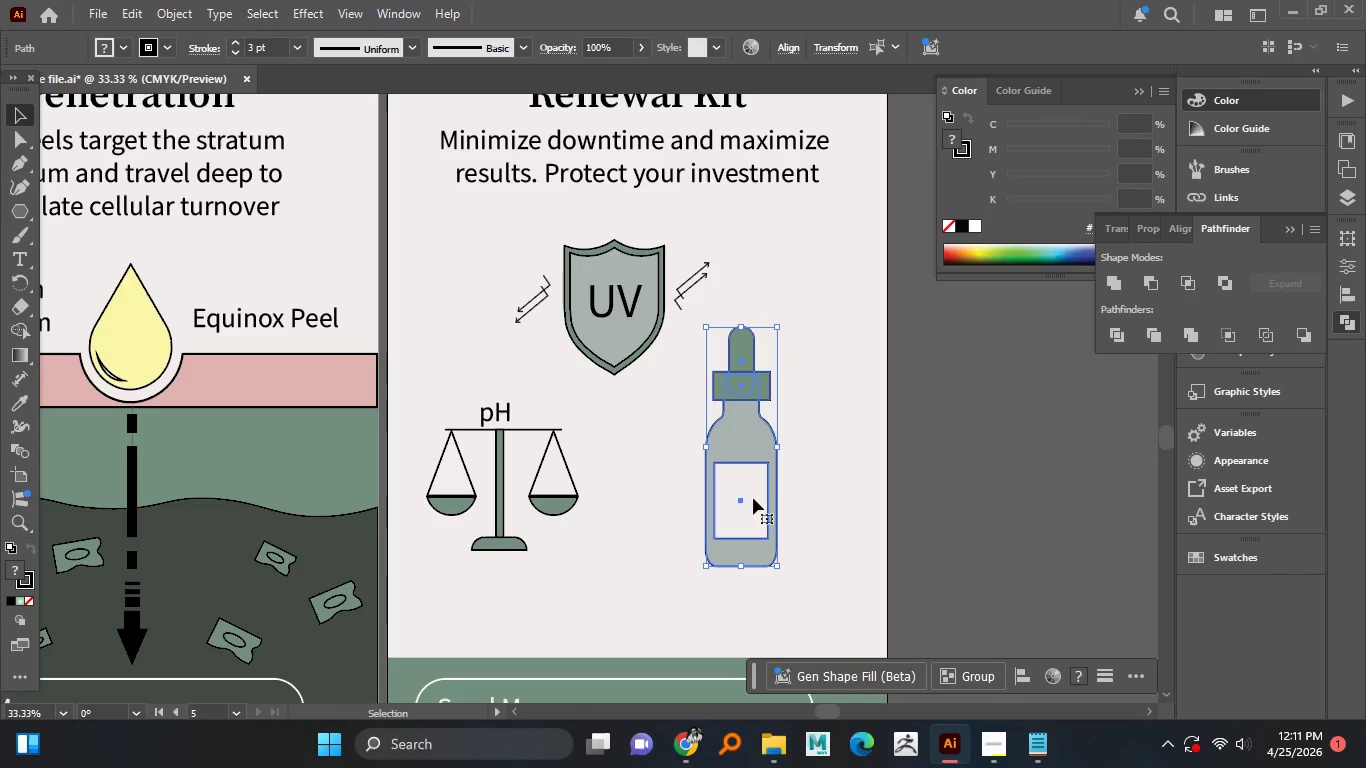 
hold_key(key=ShiftLeft, duration=1.52)
 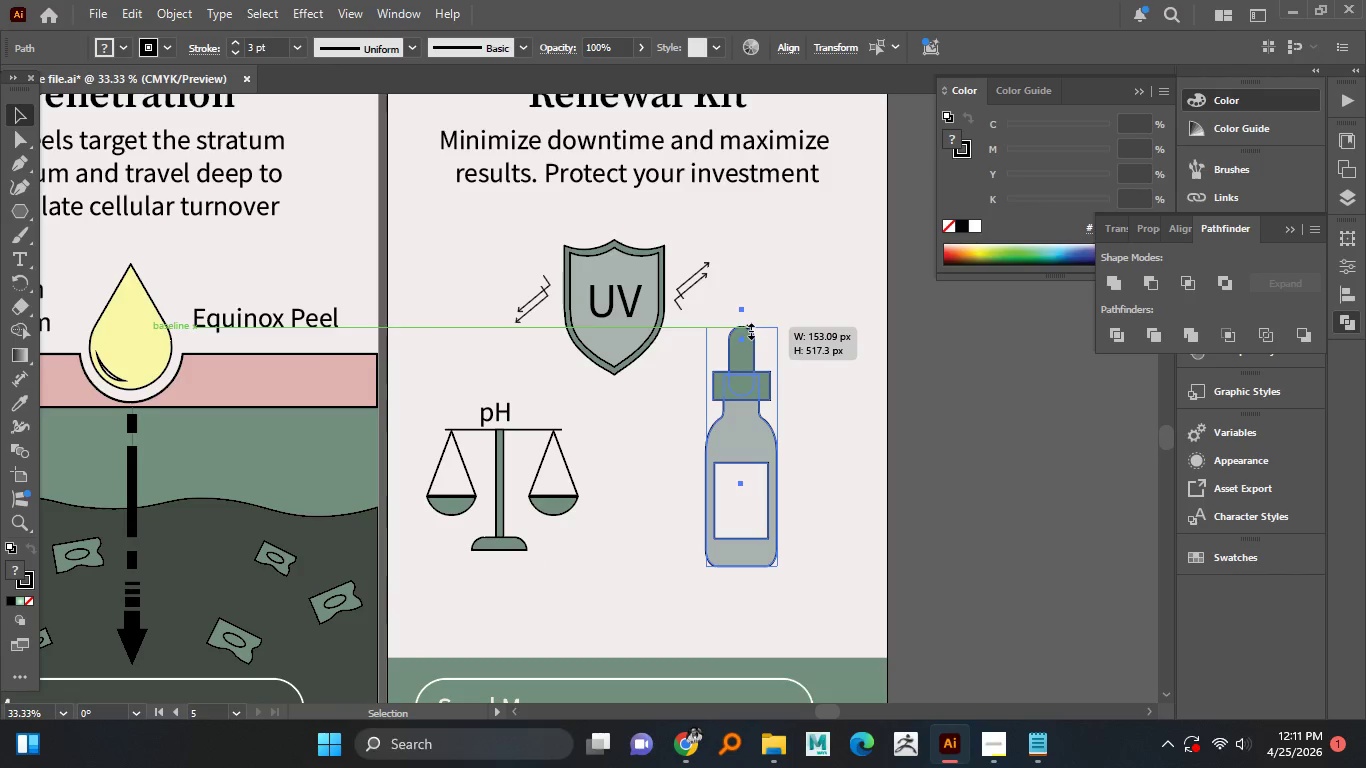 
key(Shift+ShiftLeft)
 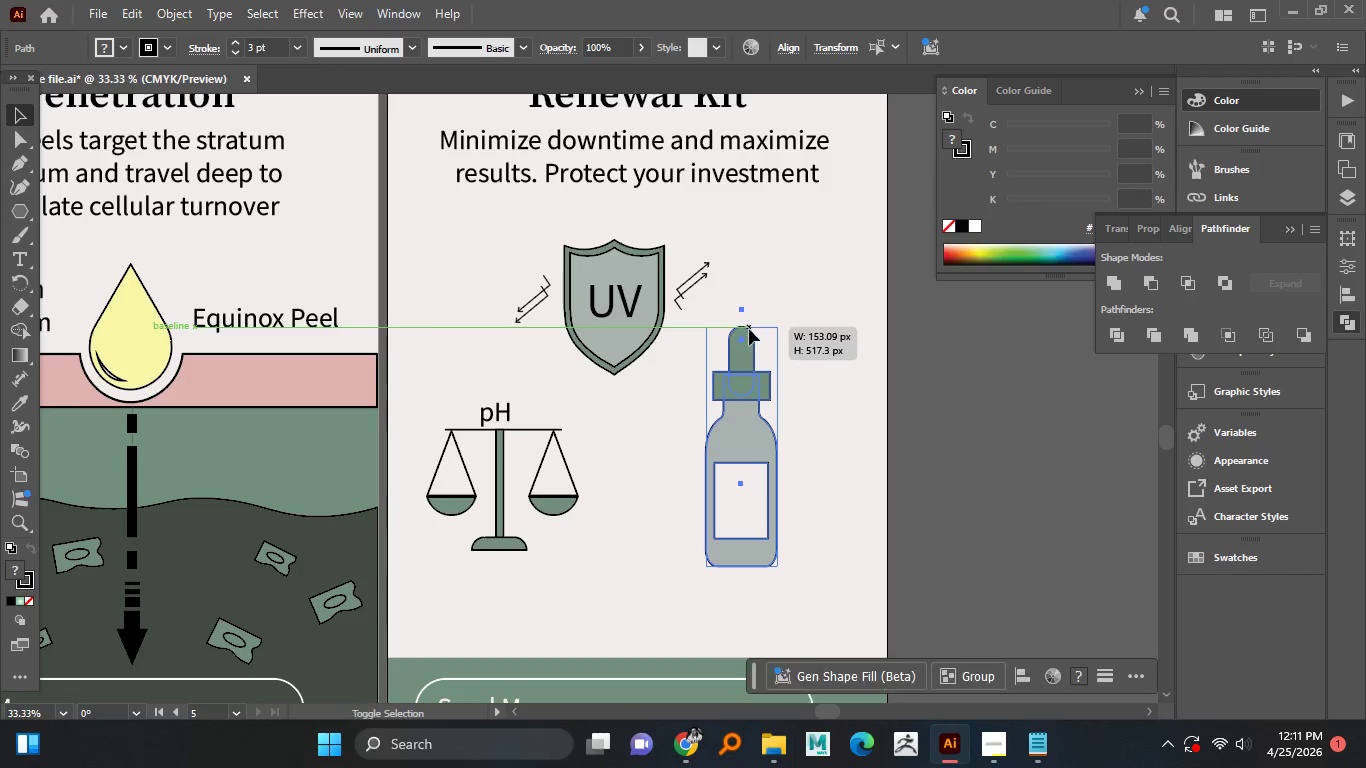 
key(Shift+ShiftLeft)
 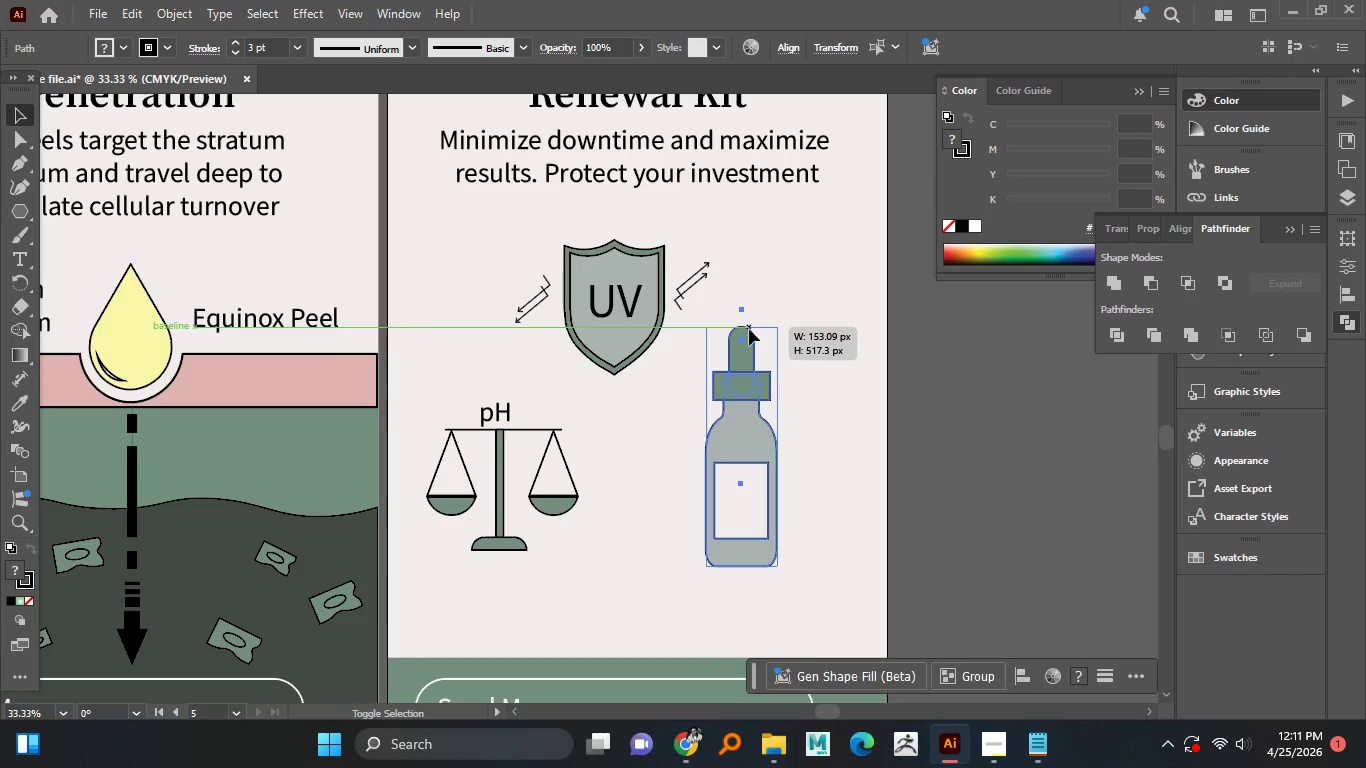 
key(Shift+ShiftLeft)
 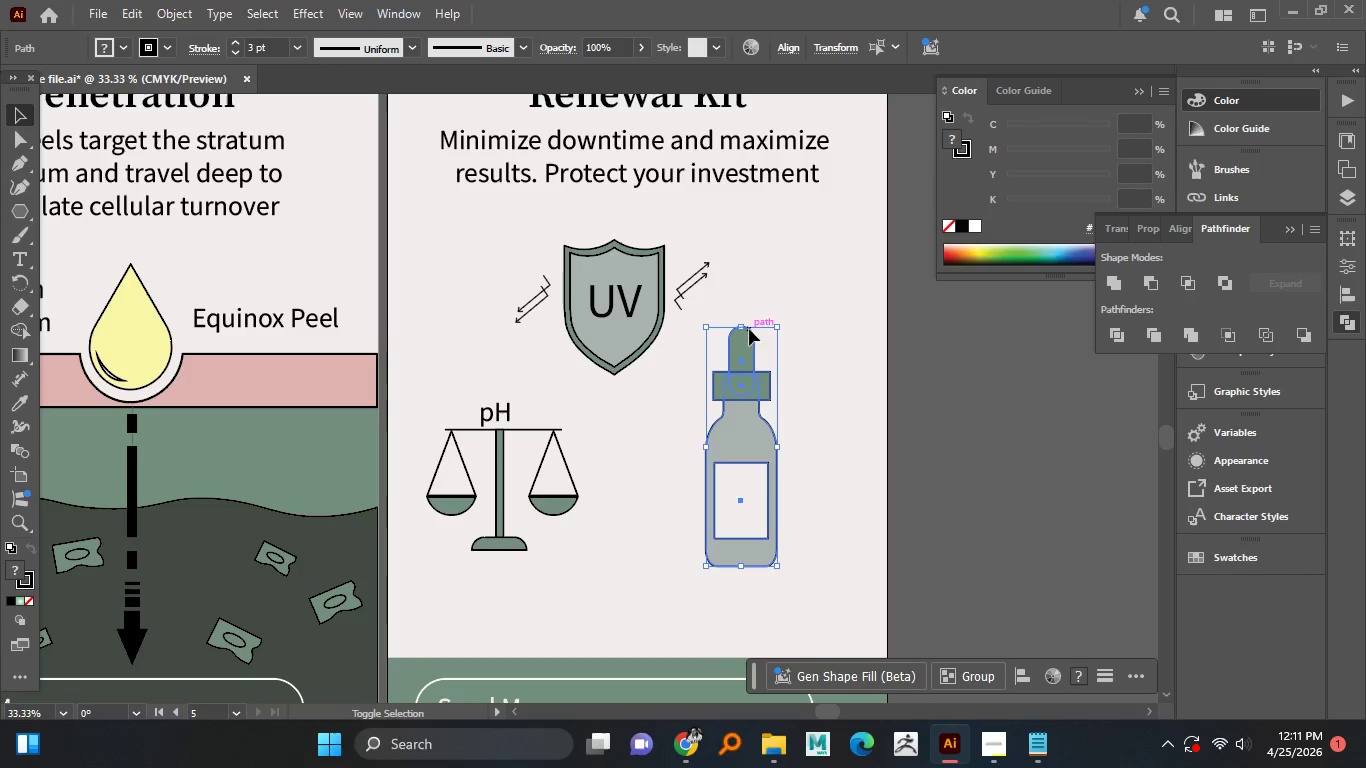 
key(Shift+ShiftLeft)
 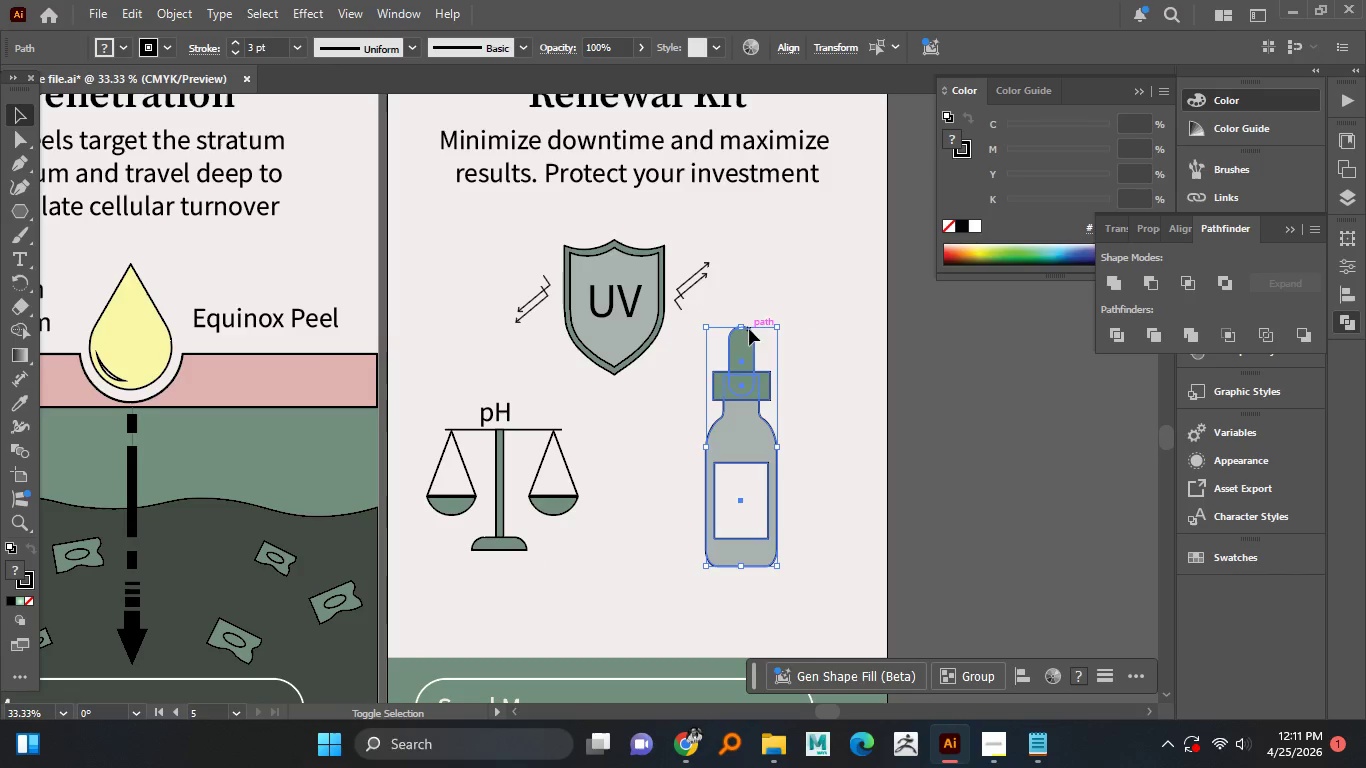 
key(Shift+ShiftLeft)
 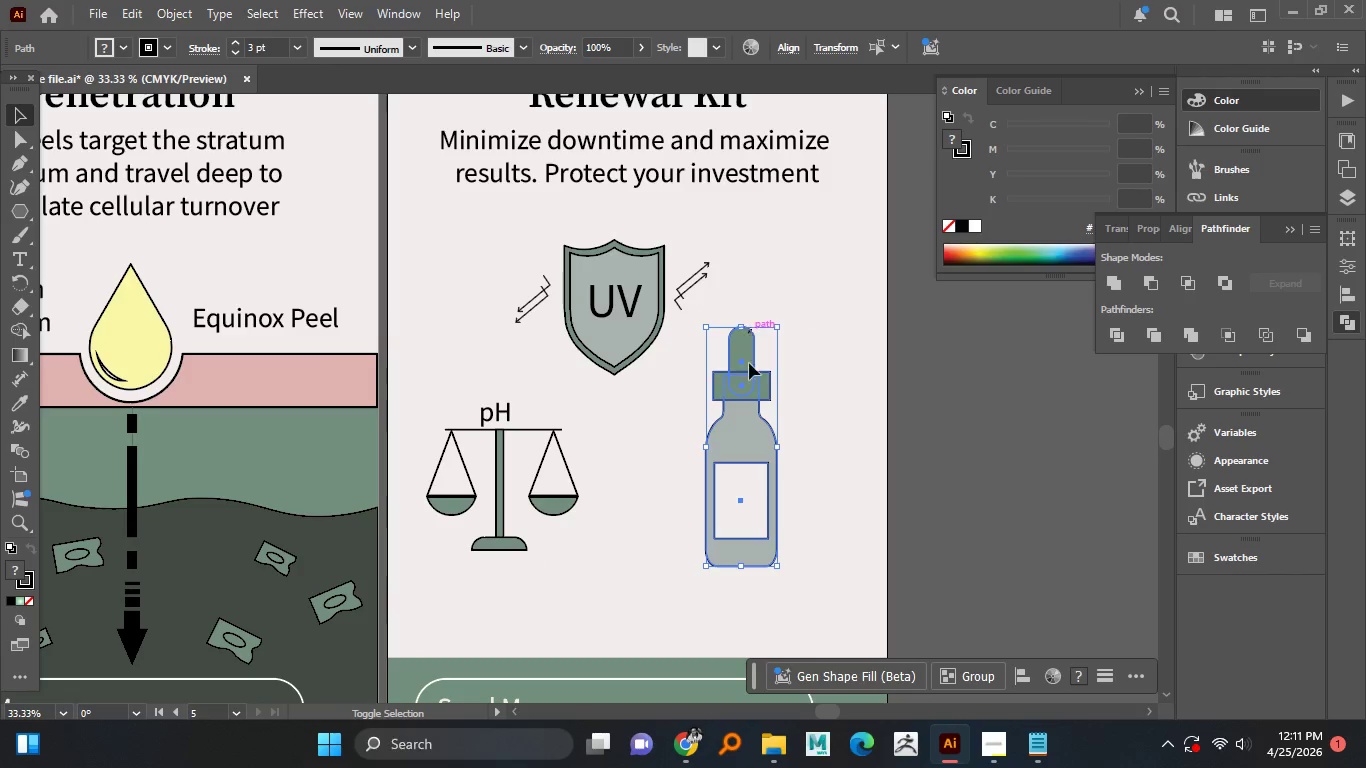 
key(Shift+ShiftLeft)
 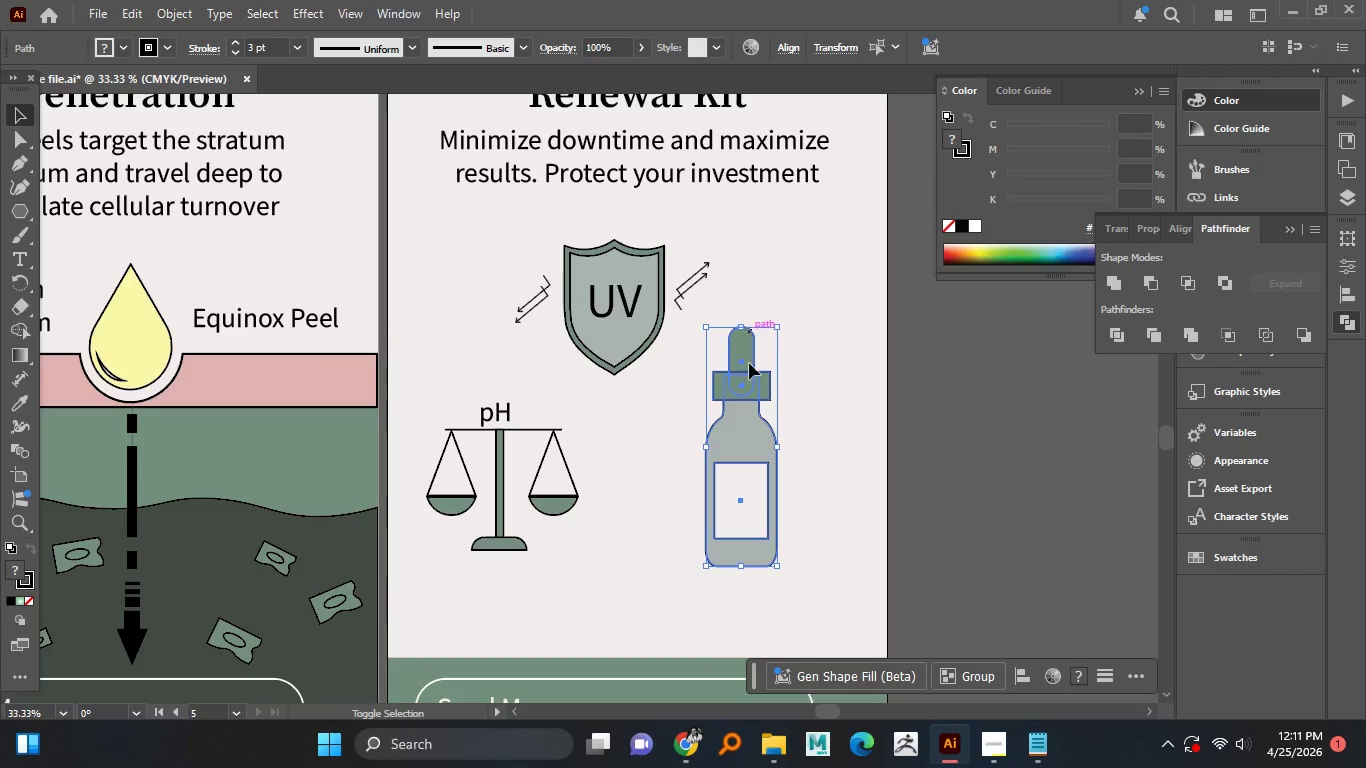 
key(Shift+ShiftLeft)
 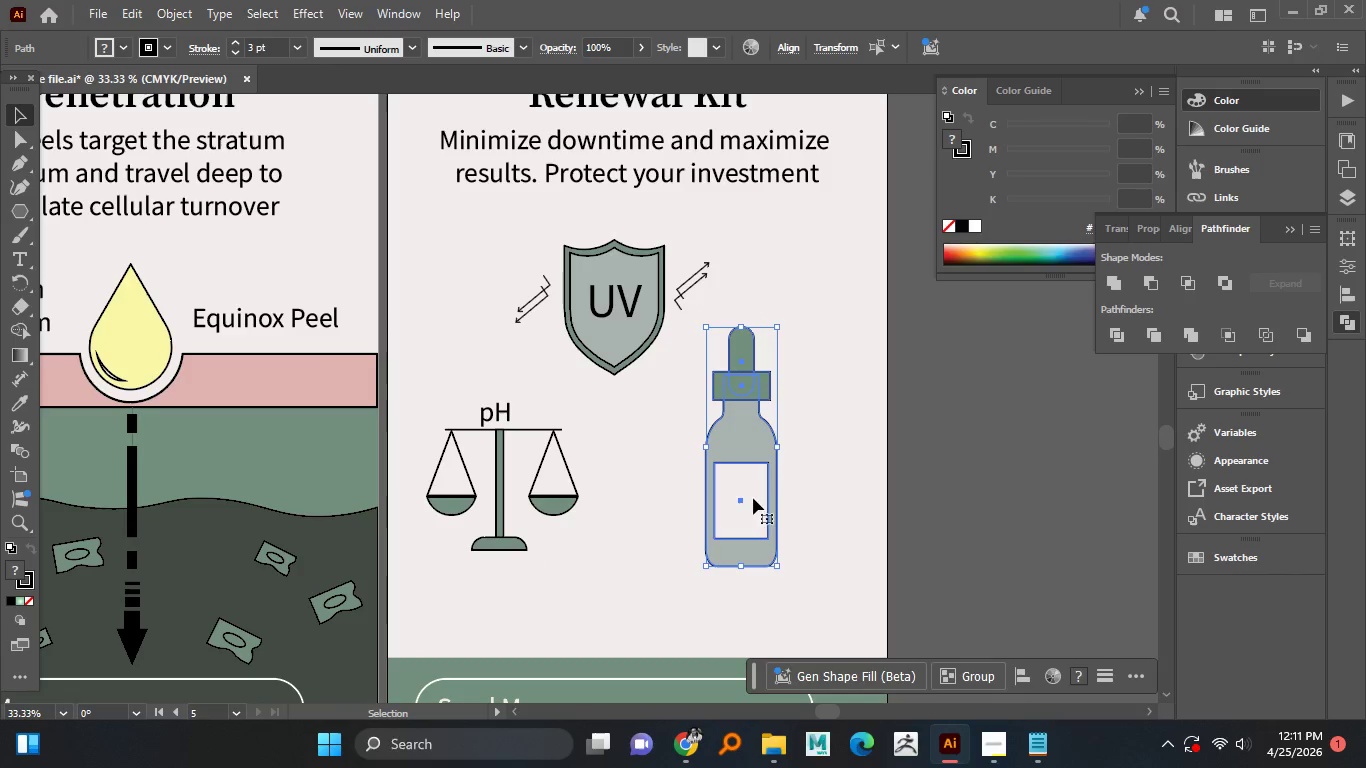 
left_click_drag(start_coordinate=[755, 492], to_coordinate=[777, 492])
 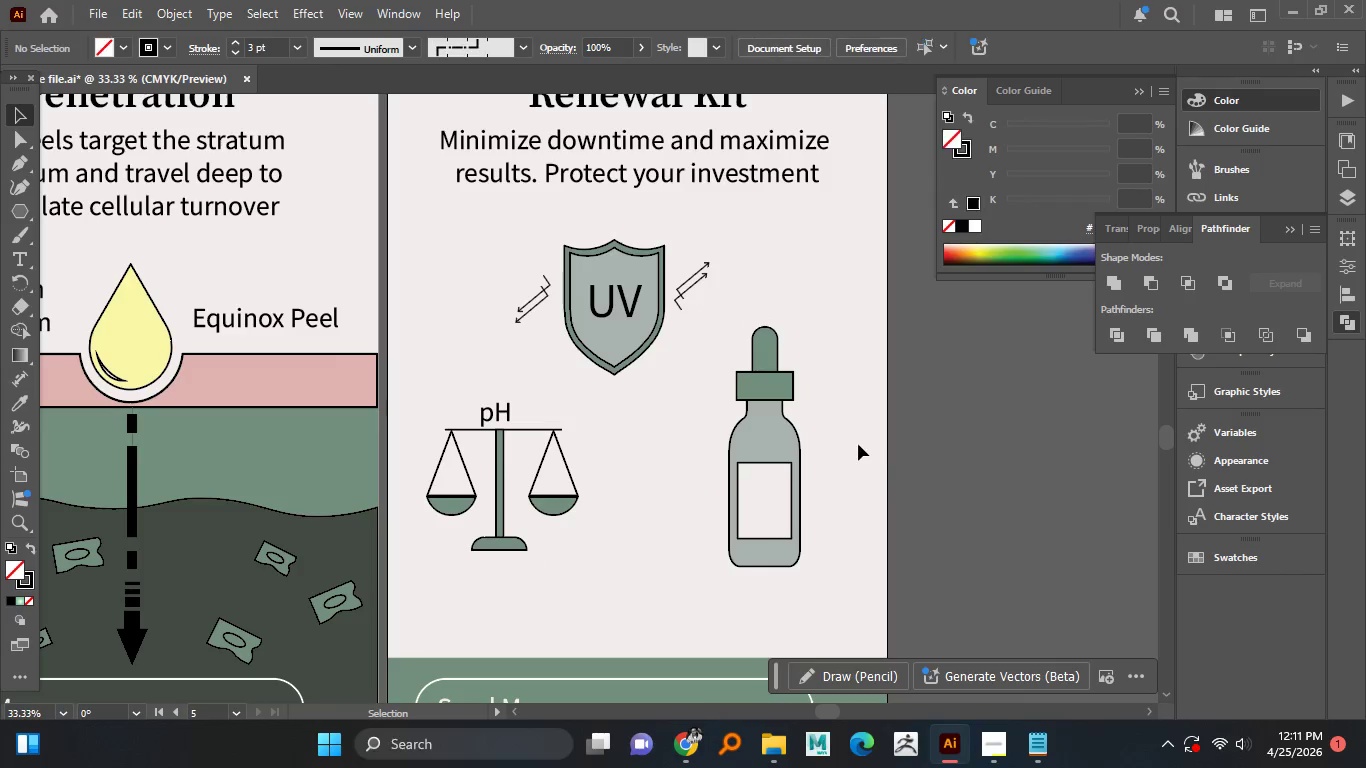 
hold_key(key=ShiftLeft, duration=0.5)
 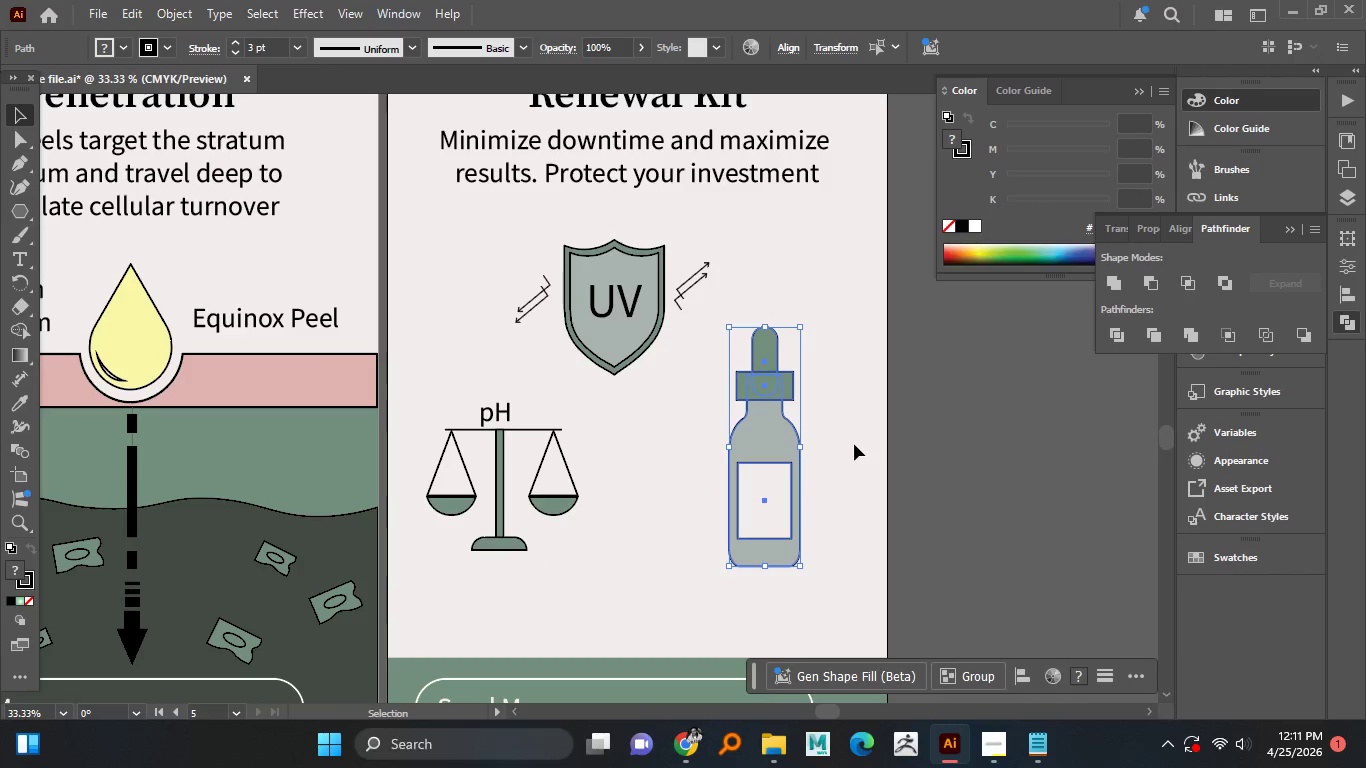 
left_click([854, 444])
 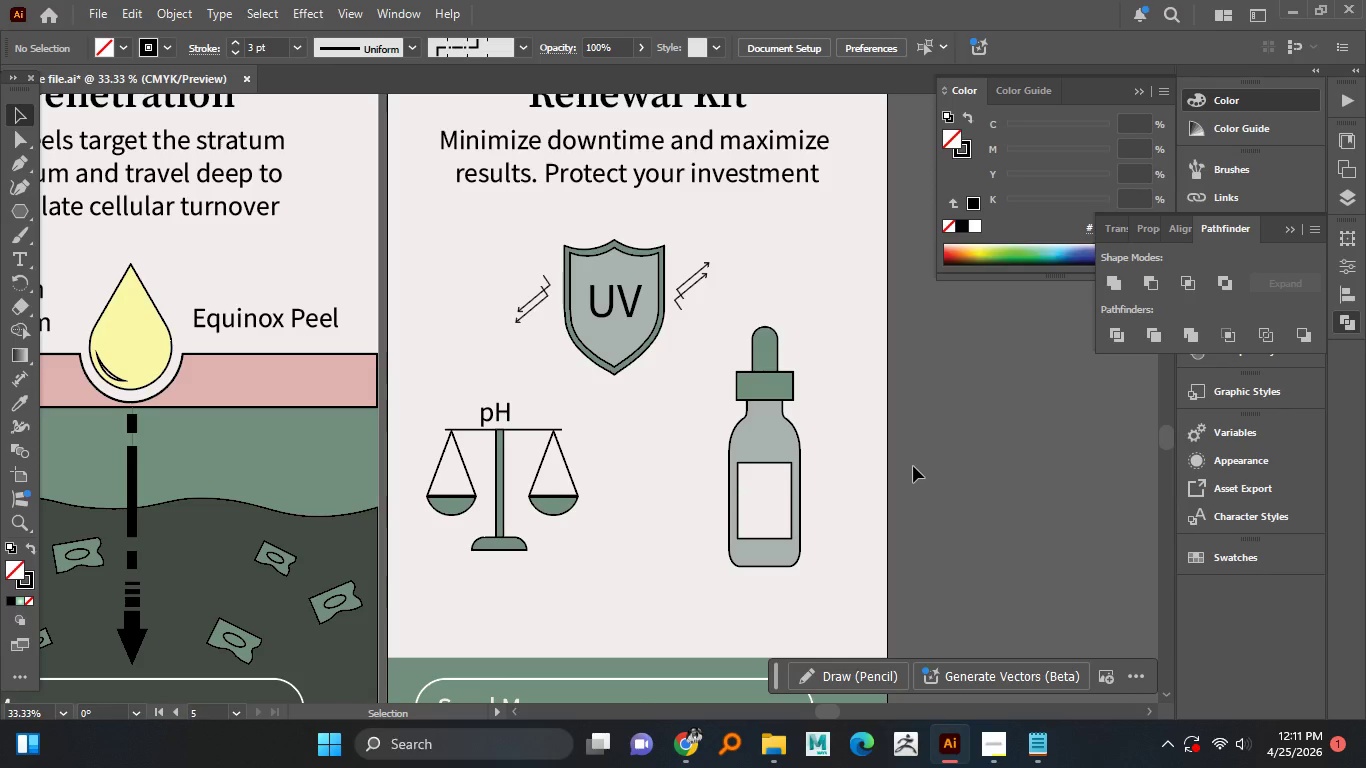 
hold_key(key=AltLeft, duration=0.78)
scroll: coordinate [729, 342], scroll_direction: up, amount: 1.0
 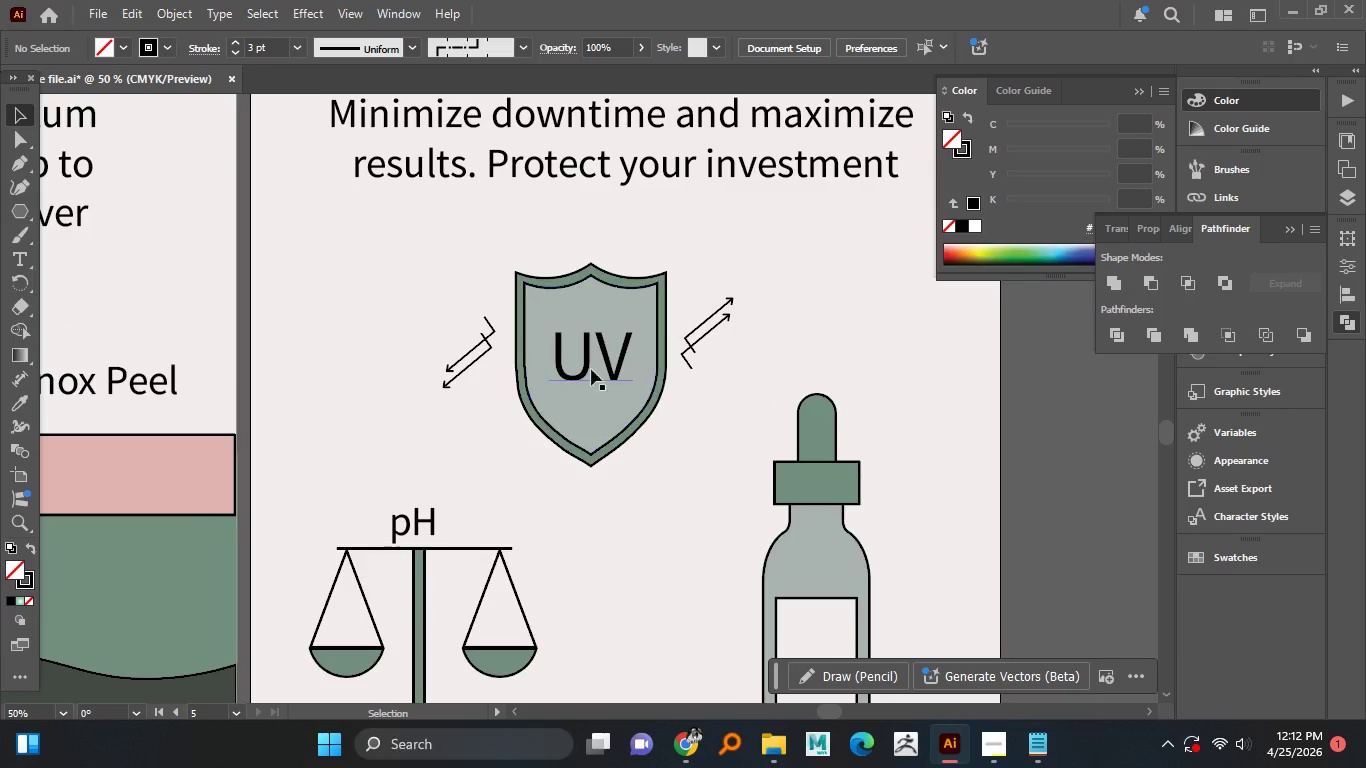 
left_click_drag(start_coordinate=[436, 312], to_coordinate=[500, 406])
 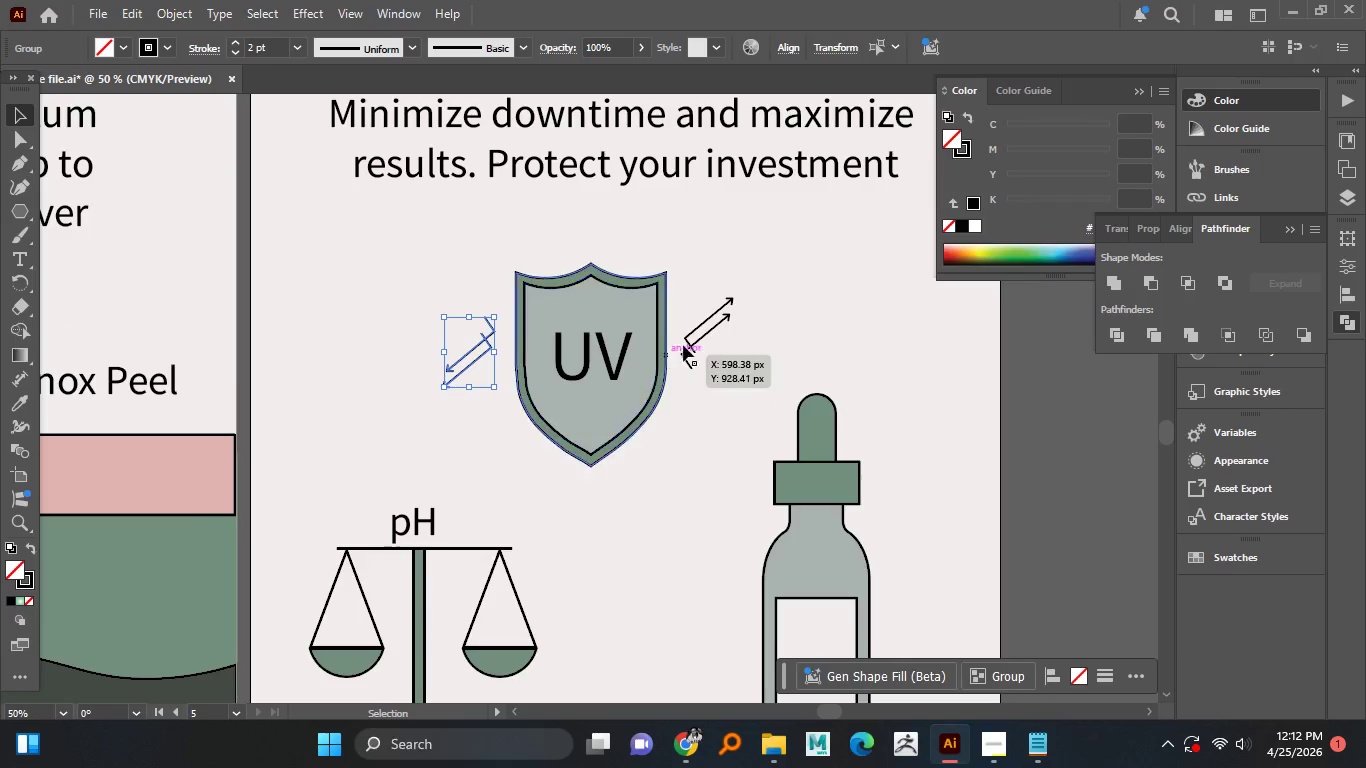 
hold_key(key=ShiftLeft, duration=1.12)
left_click_drag(start_coordinate=[683, 291], to_coordinate=[743, 368])
 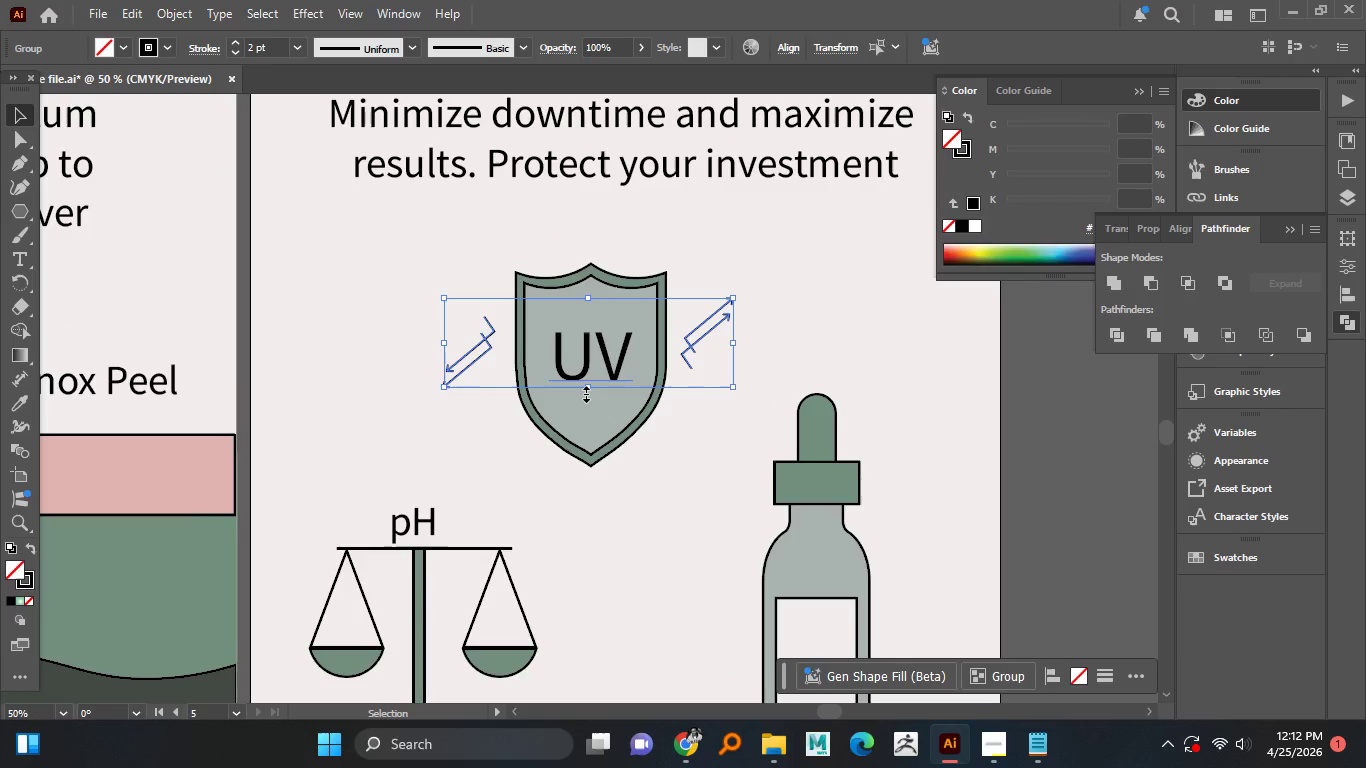 
left_click_drag(start_coordinate=[585, 390], to_coordinate=[590, 429])
 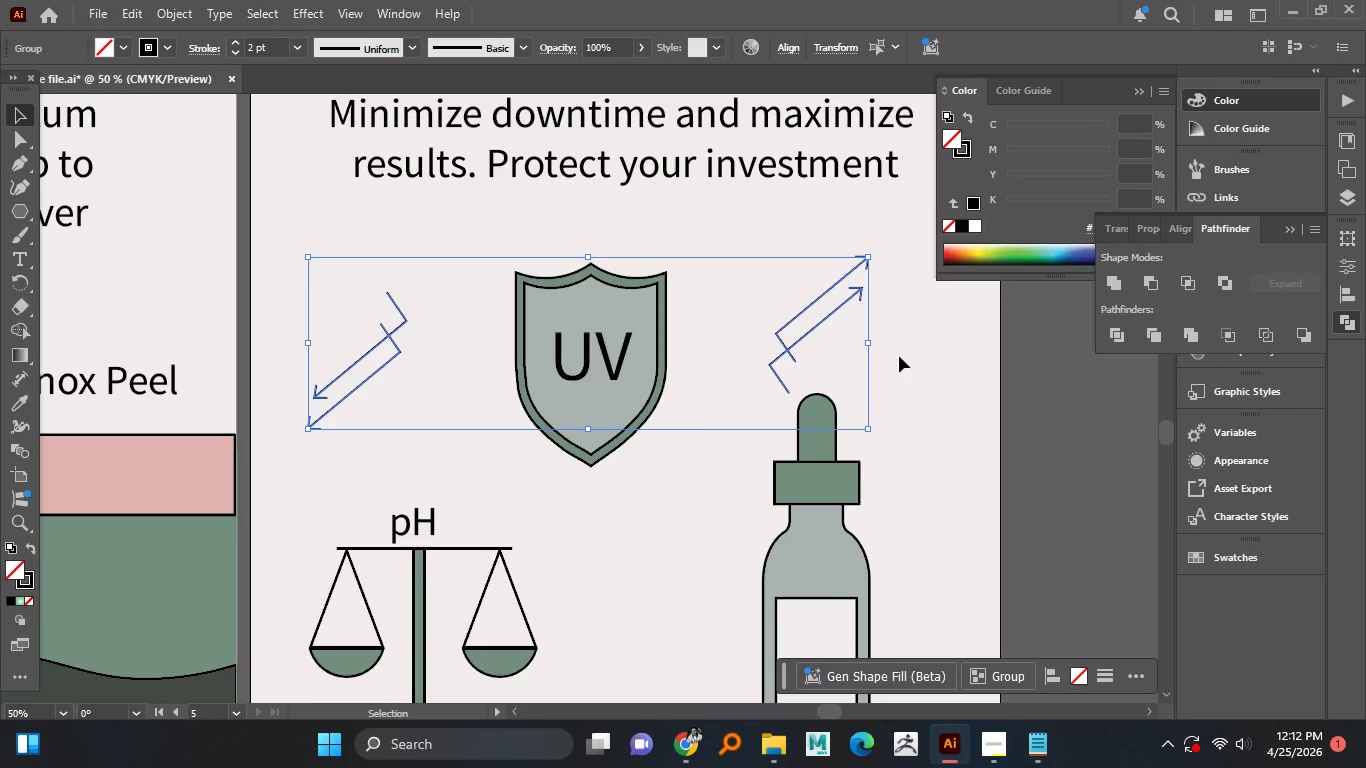 
hold_key(key=AltLeft, duration=2.5)
 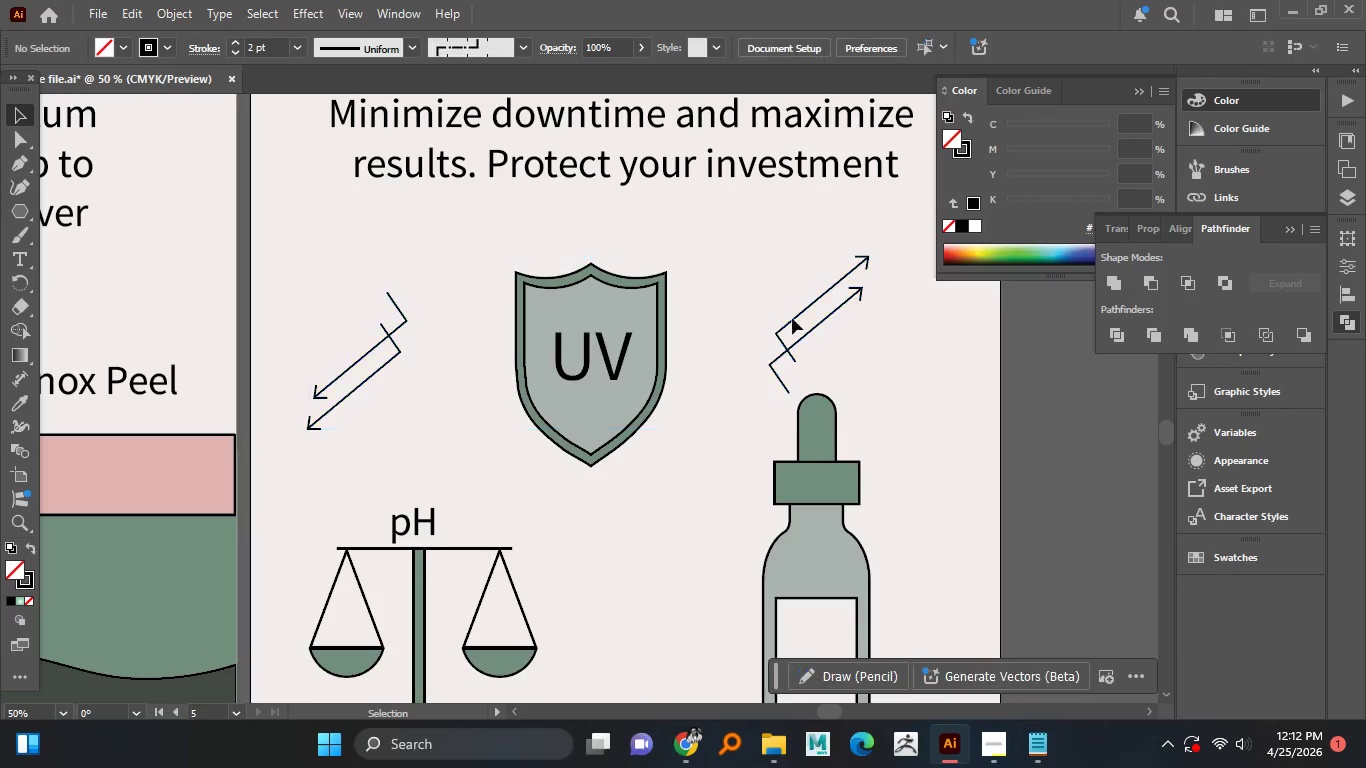 
hold_key(key=ShiftLeft, duration=1.5)
 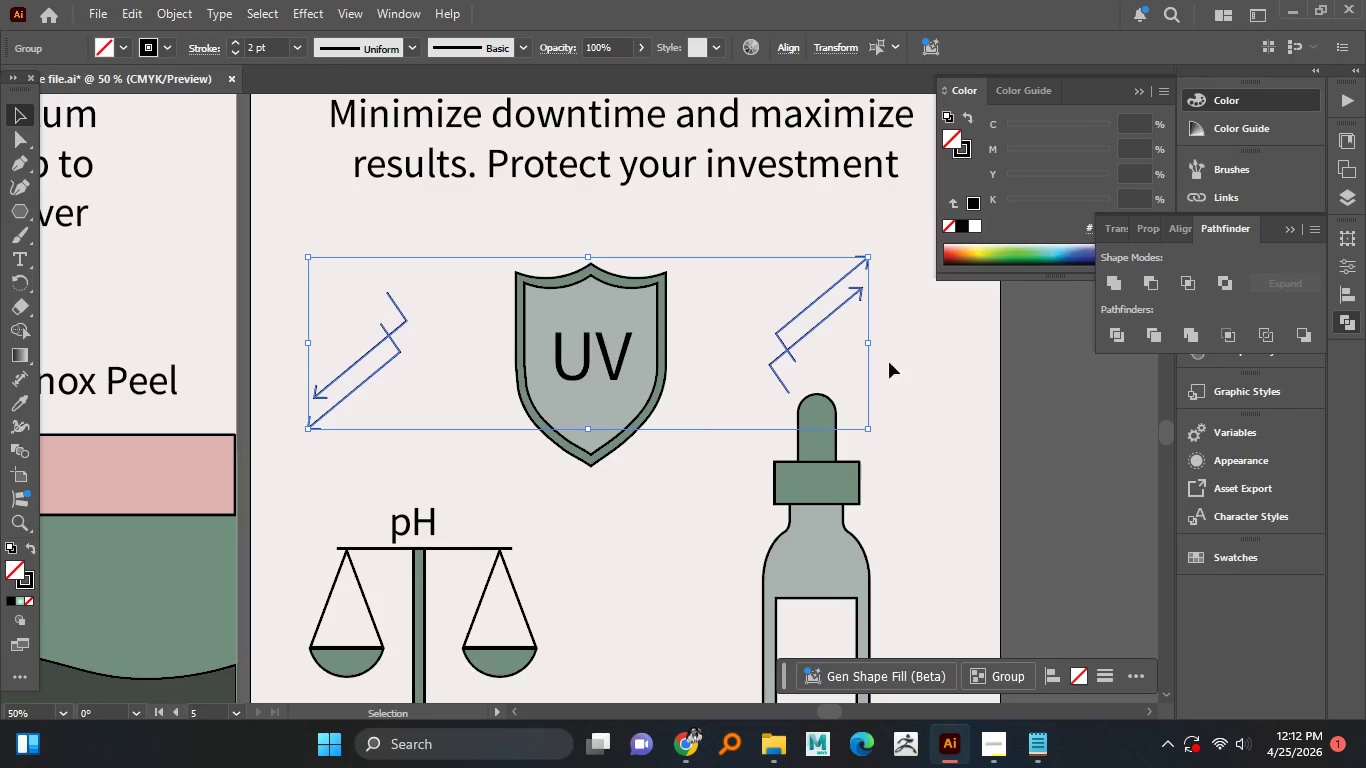 
hold_key(key=ShiftLeft, duration=0.44)
 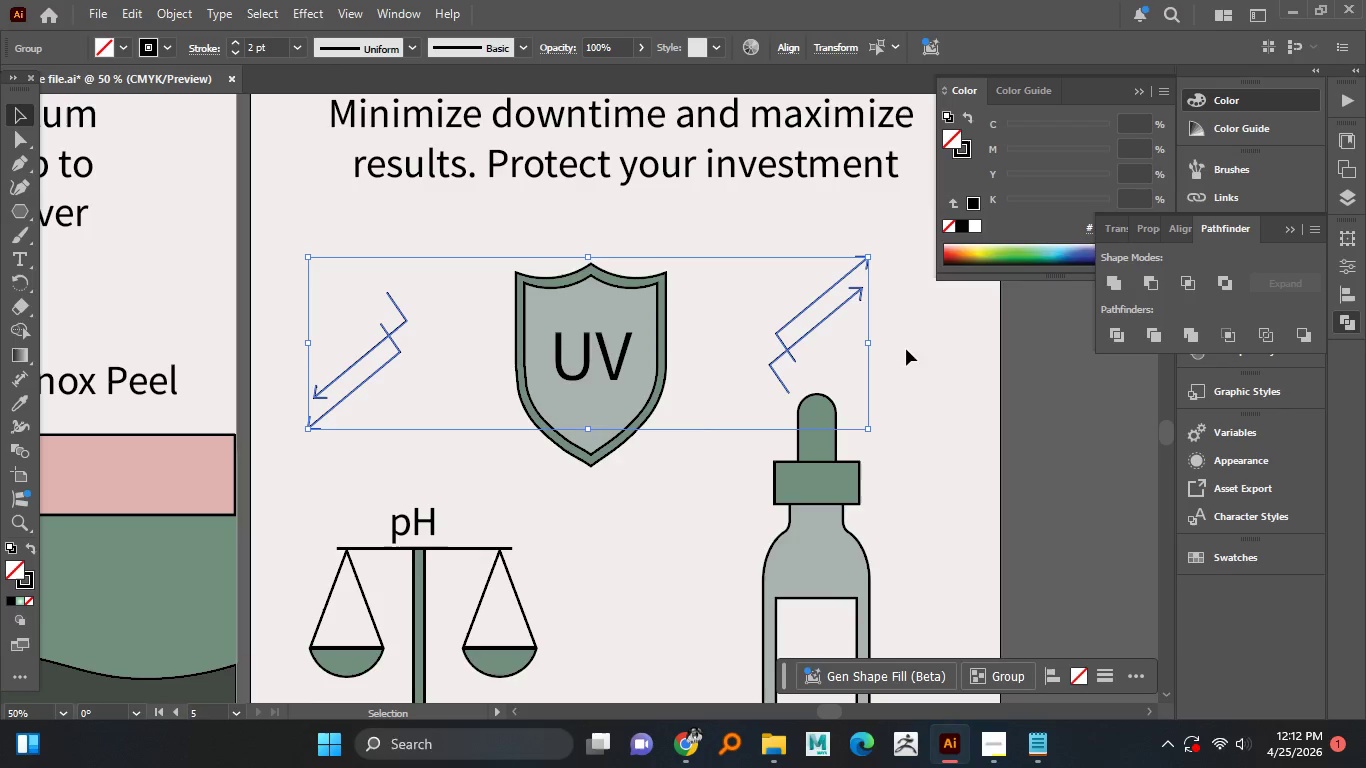 
left_click([906, 349])
 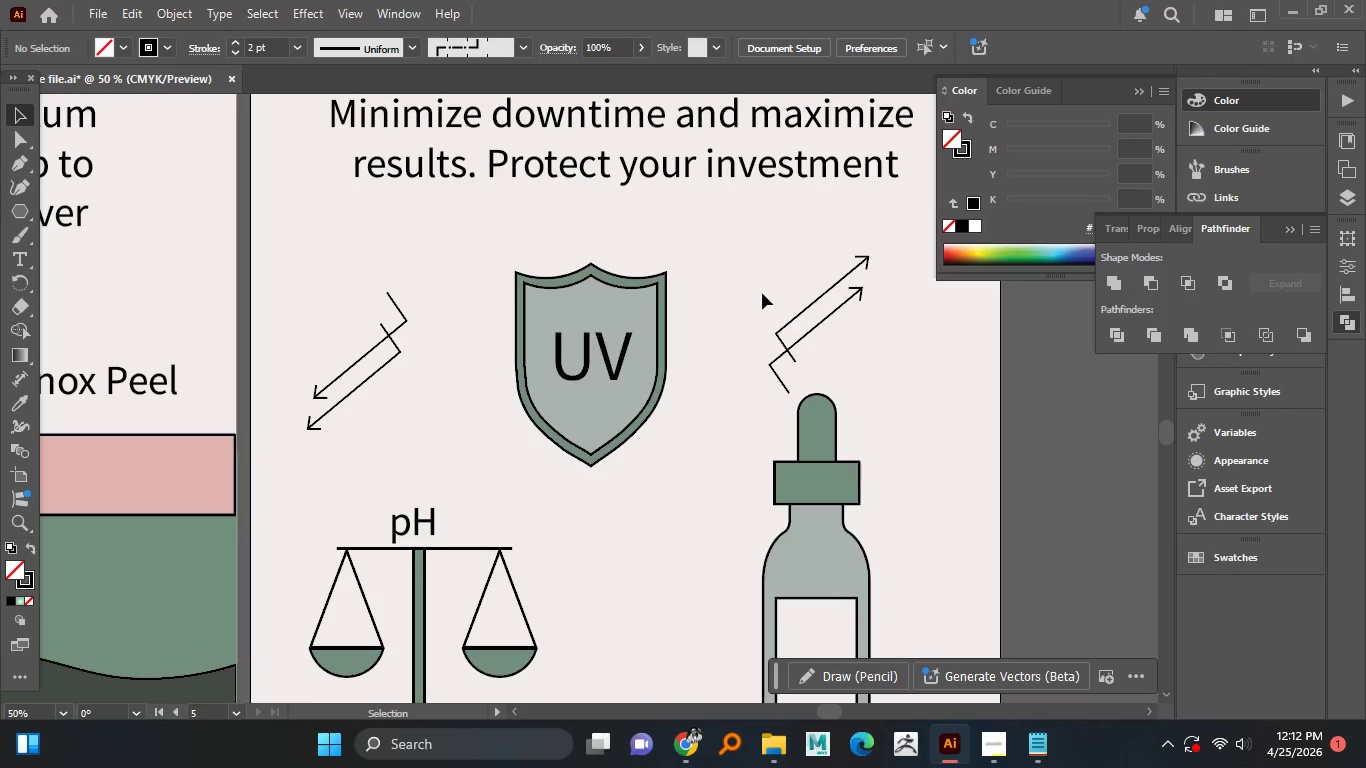 
left_click_drag(start_coordinate=[761, 292], to_coordinate=[856, 372])
 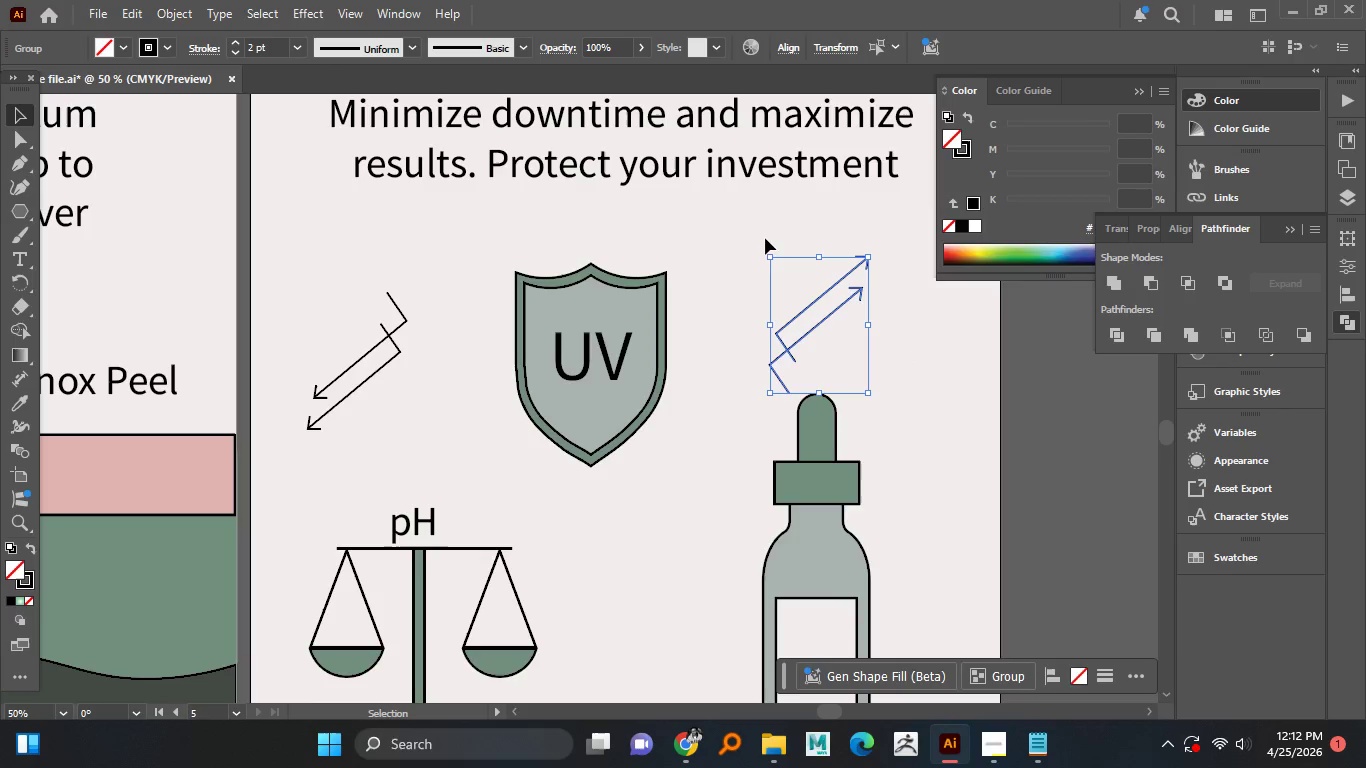 
left_click_drag(start_coordinate=[762, 243], to_coordinate=[865, 363])
 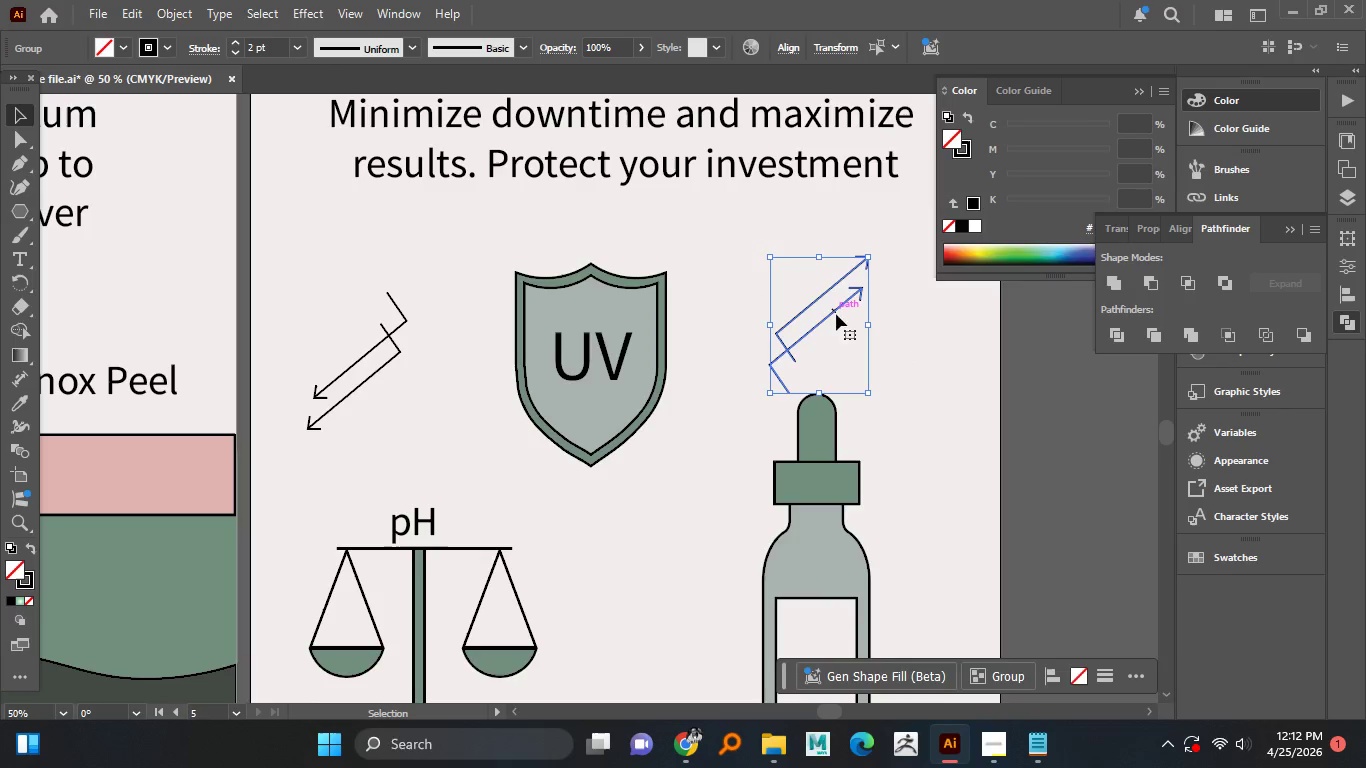 
left_click_drag(start_coordinate=[828, 314], to_coordinate=[749, 325])
 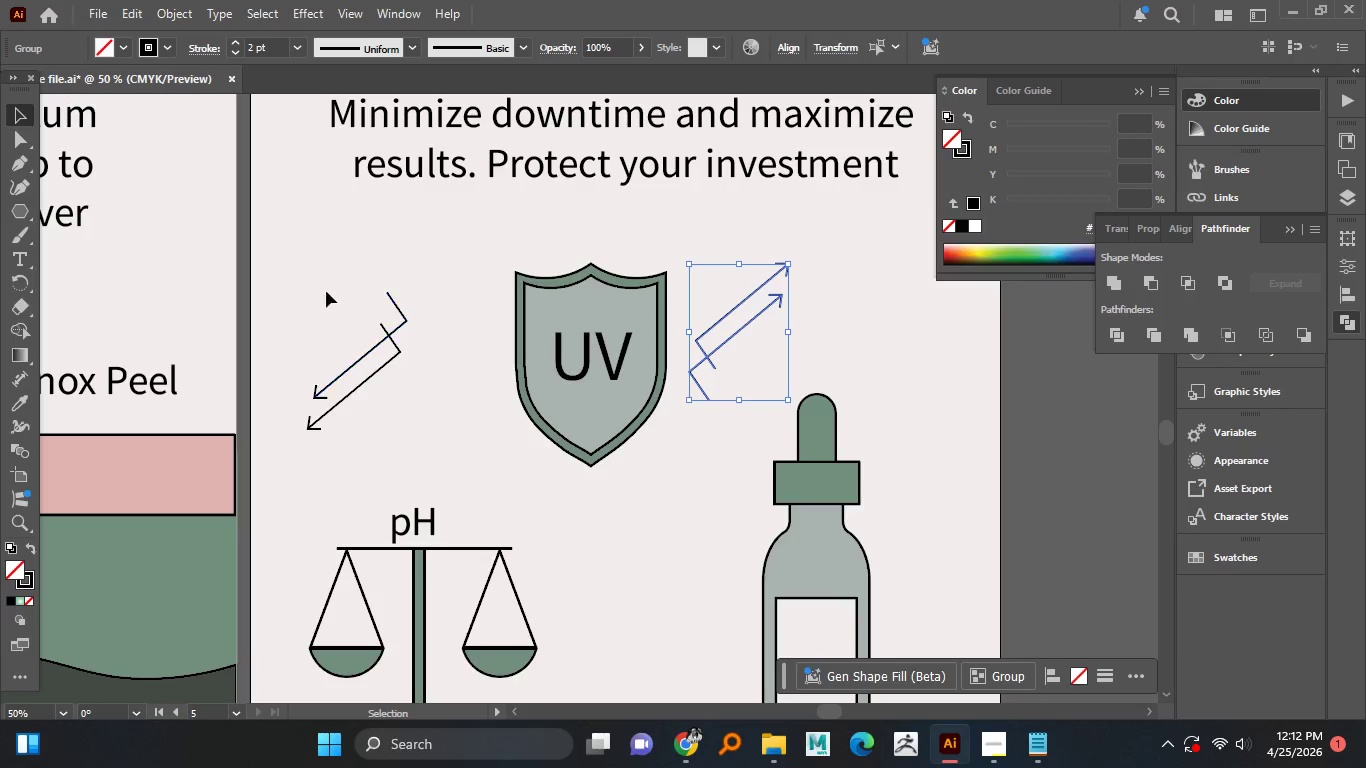 
left_click_drag(start_coordinate=[293, 290], to_coordinate=[419, 434])
 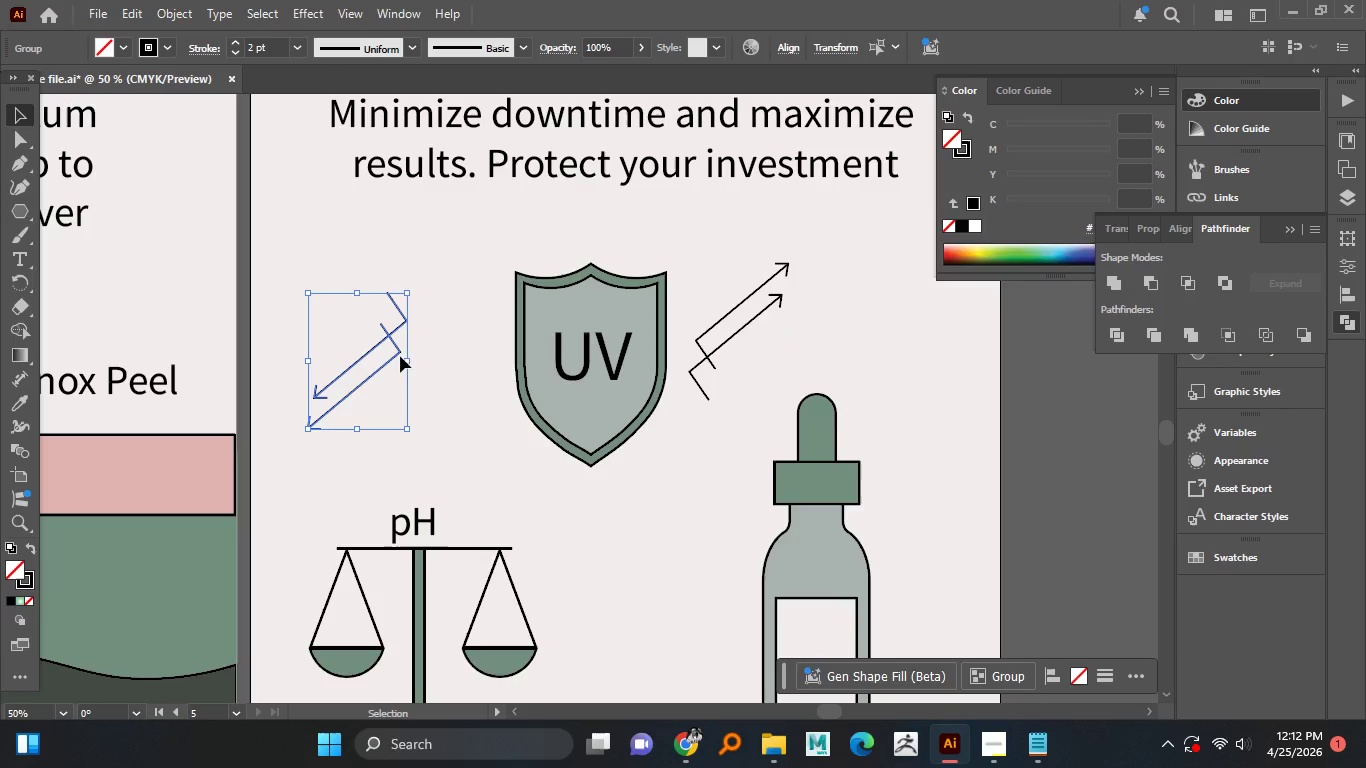 
left_click_drag(start_coordinate=[397, 345], to_coordinate=[473, 351])
 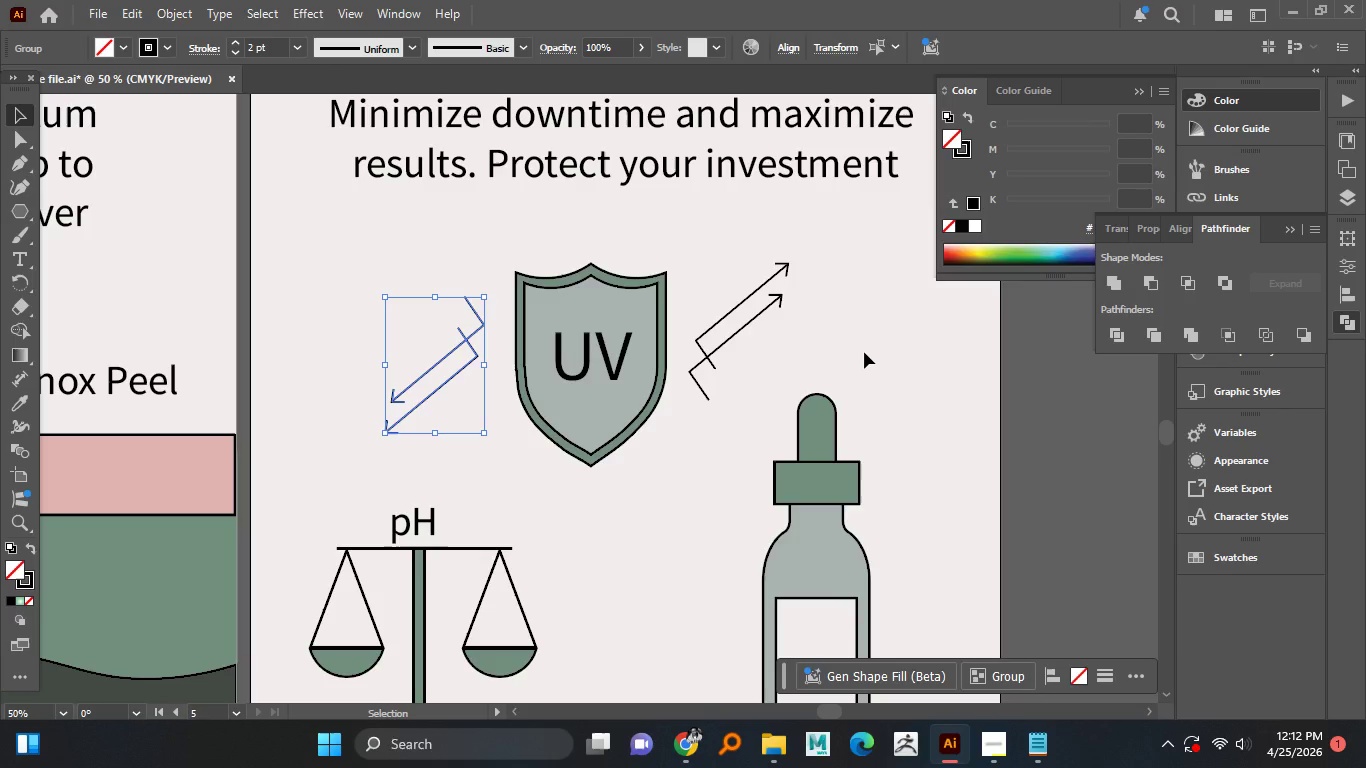 
wait(6.62)
 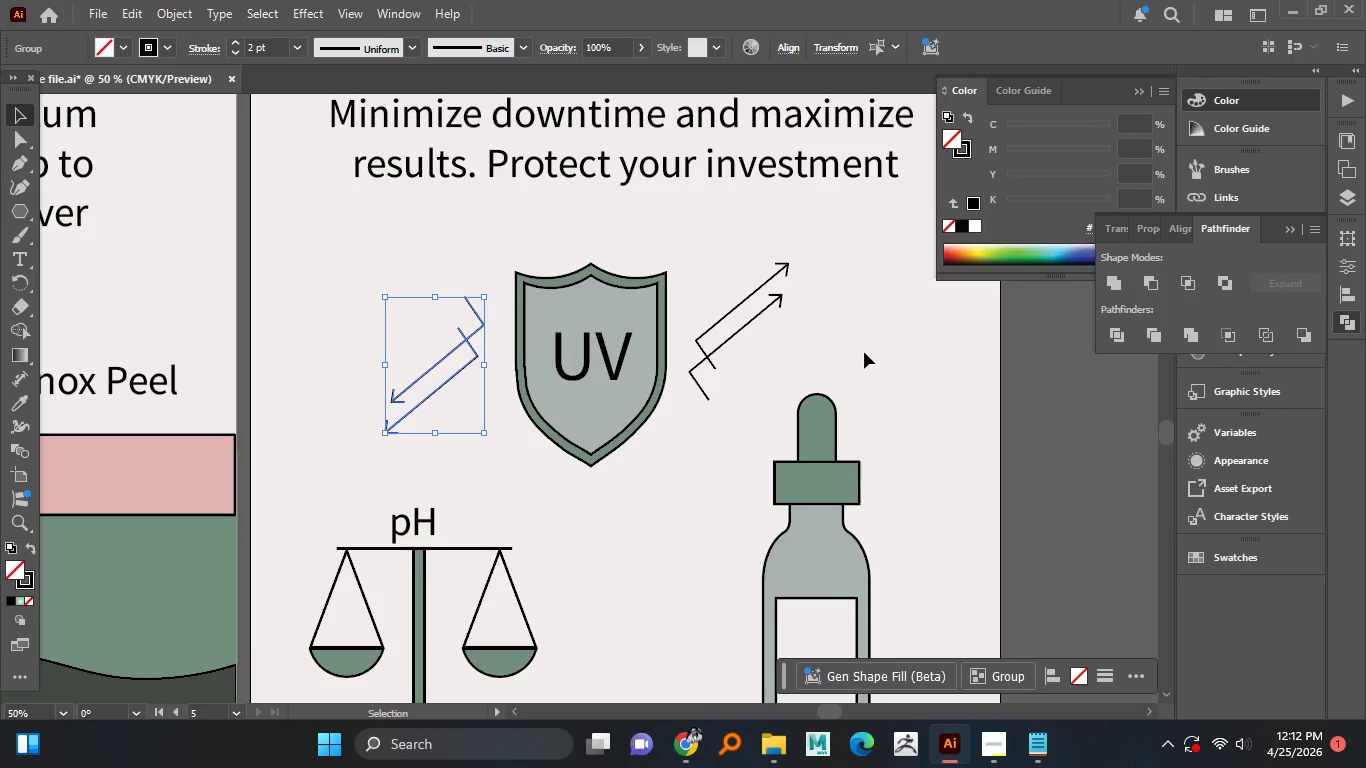 
left_click([864, 352])
 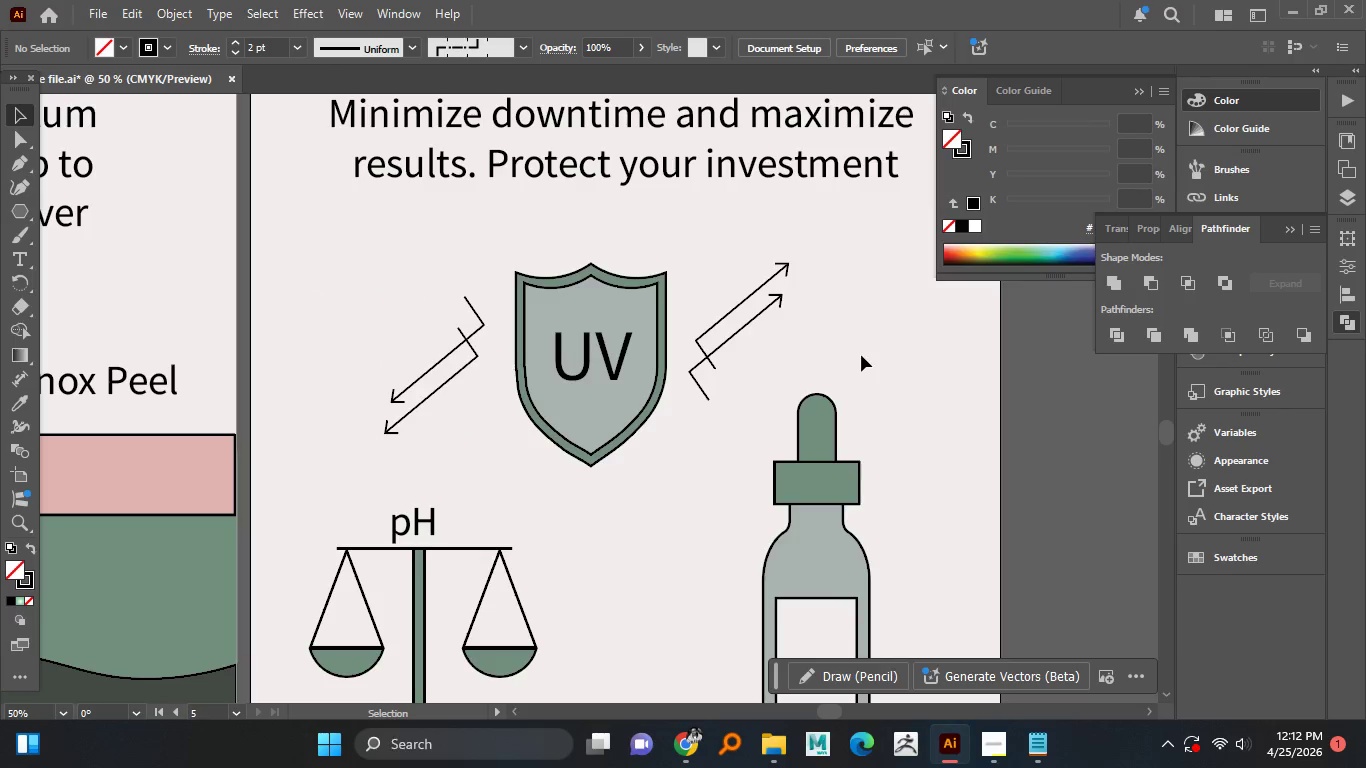 
hold_key(key=AltLeft, duration=1.51)
scroll: coordinate [739, 405], scroll_direction: down, amount: 3.0
 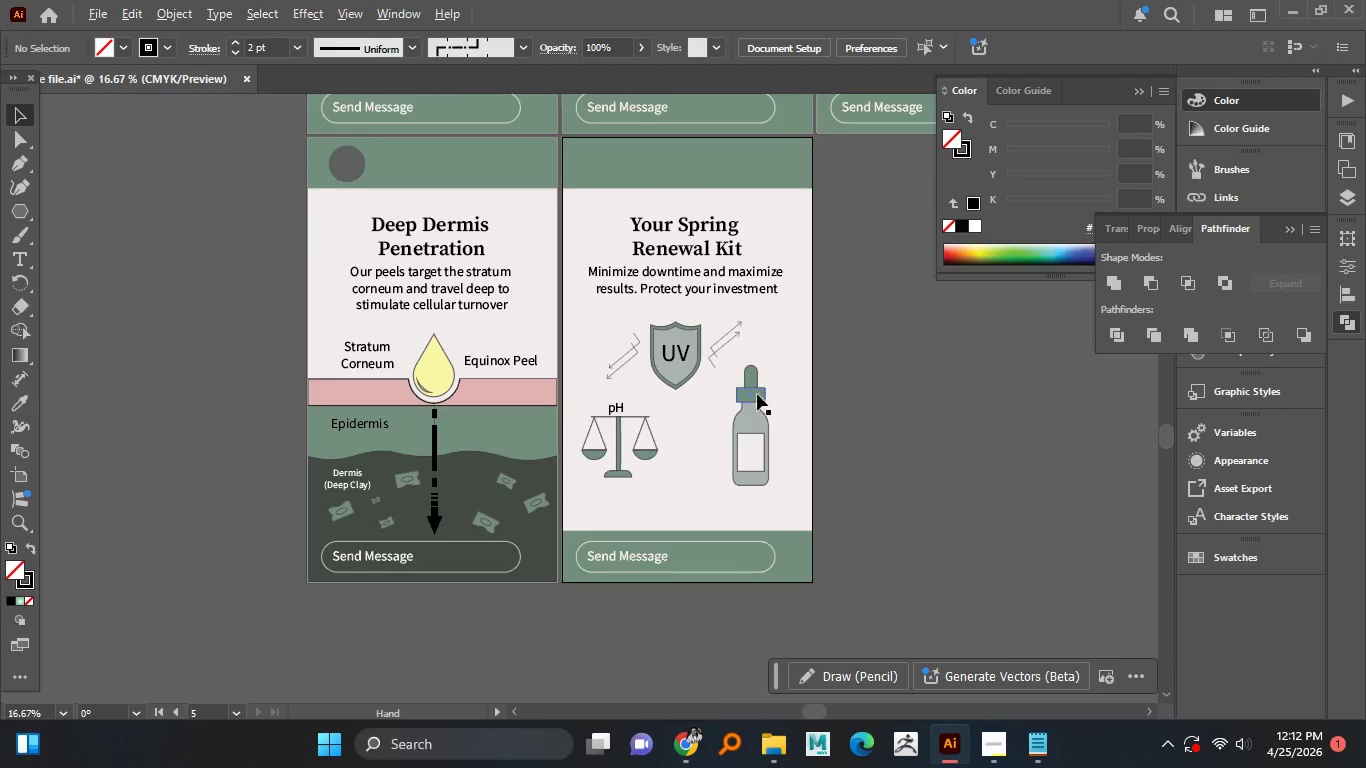 
hold_key(key=AltLeft, duration=0.98)
 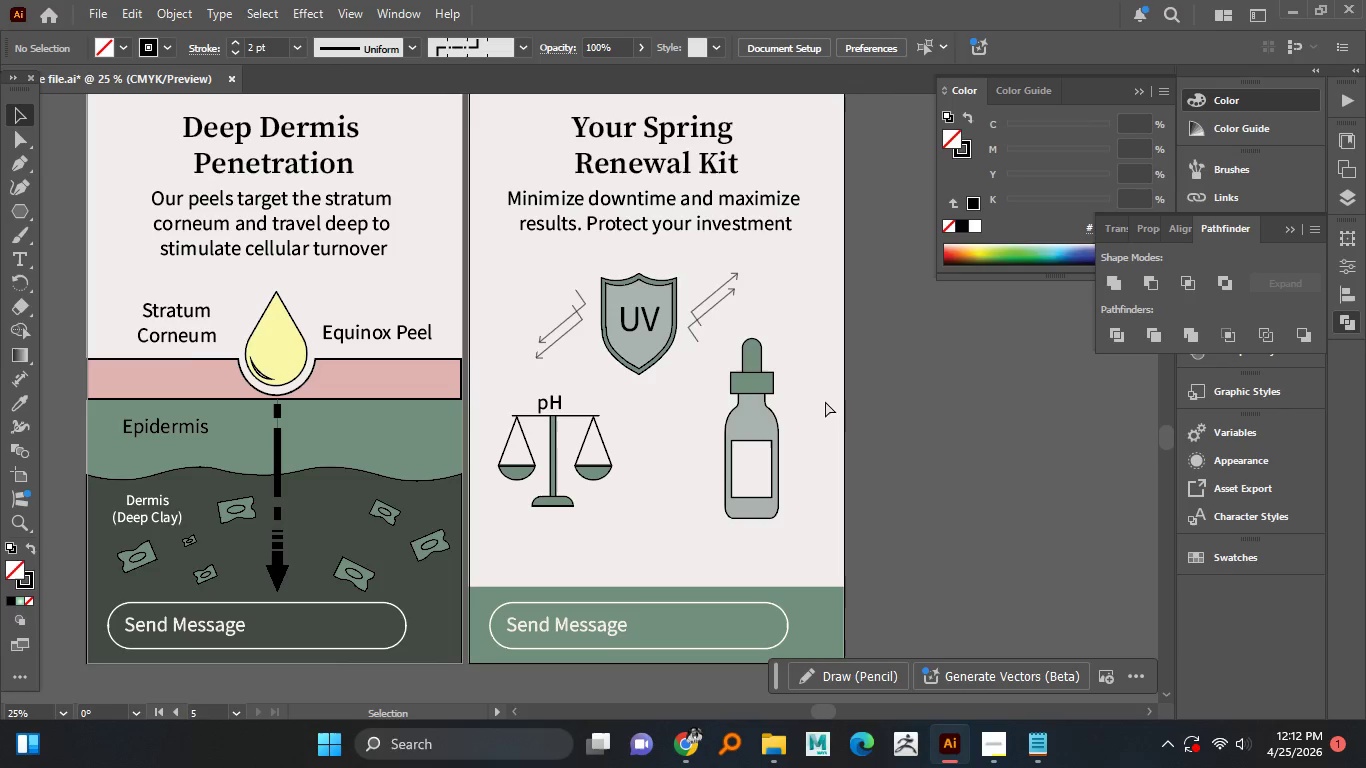 
scroll: coordinate [745, 388], scroll_direction: up, amount: 1.0
 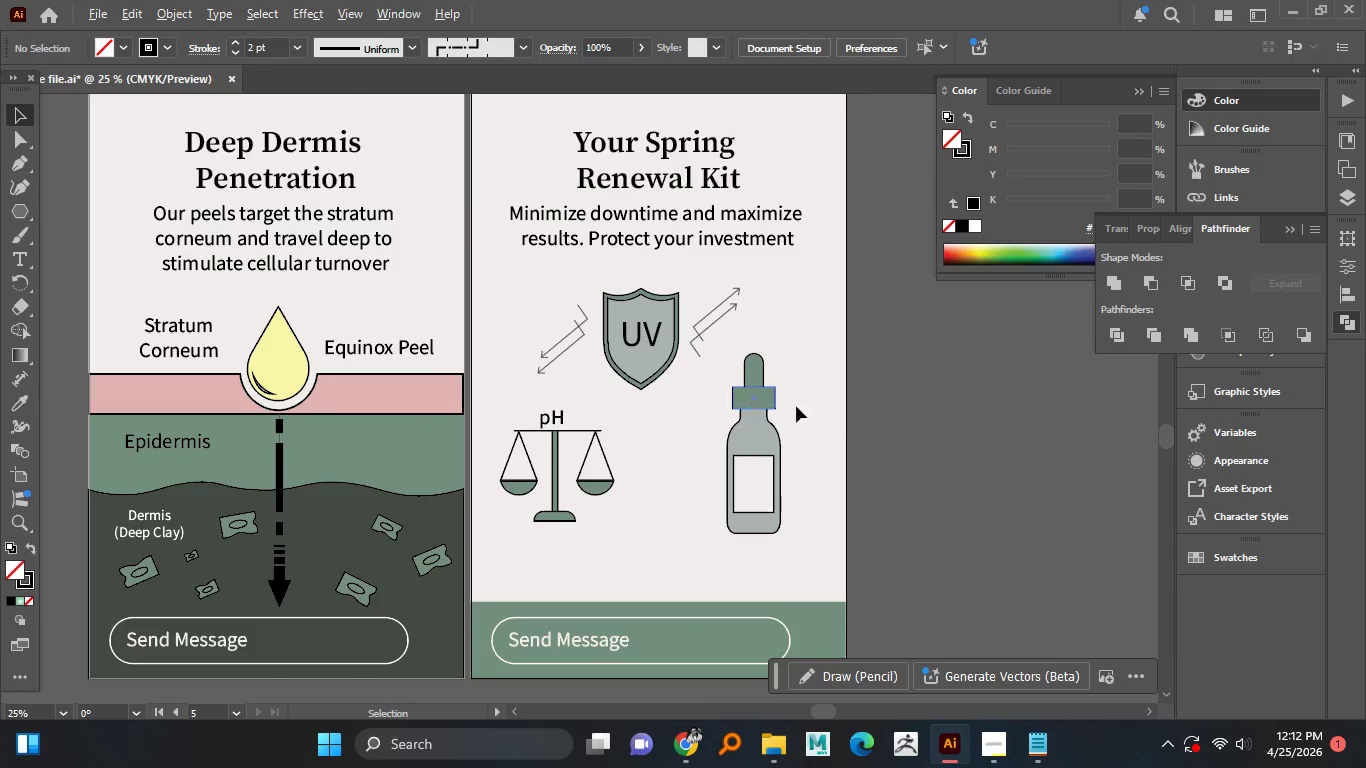 
key(Control+S)
 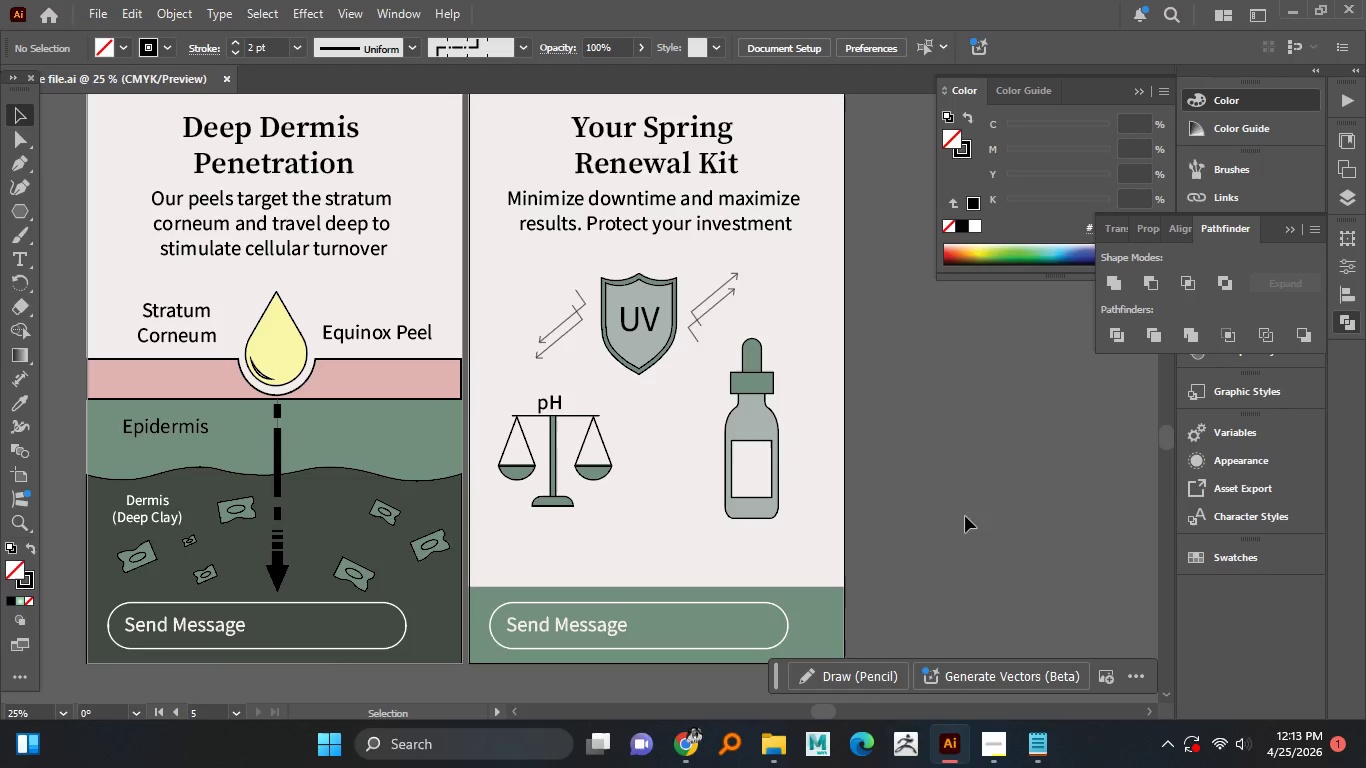 
wait(48.22)
 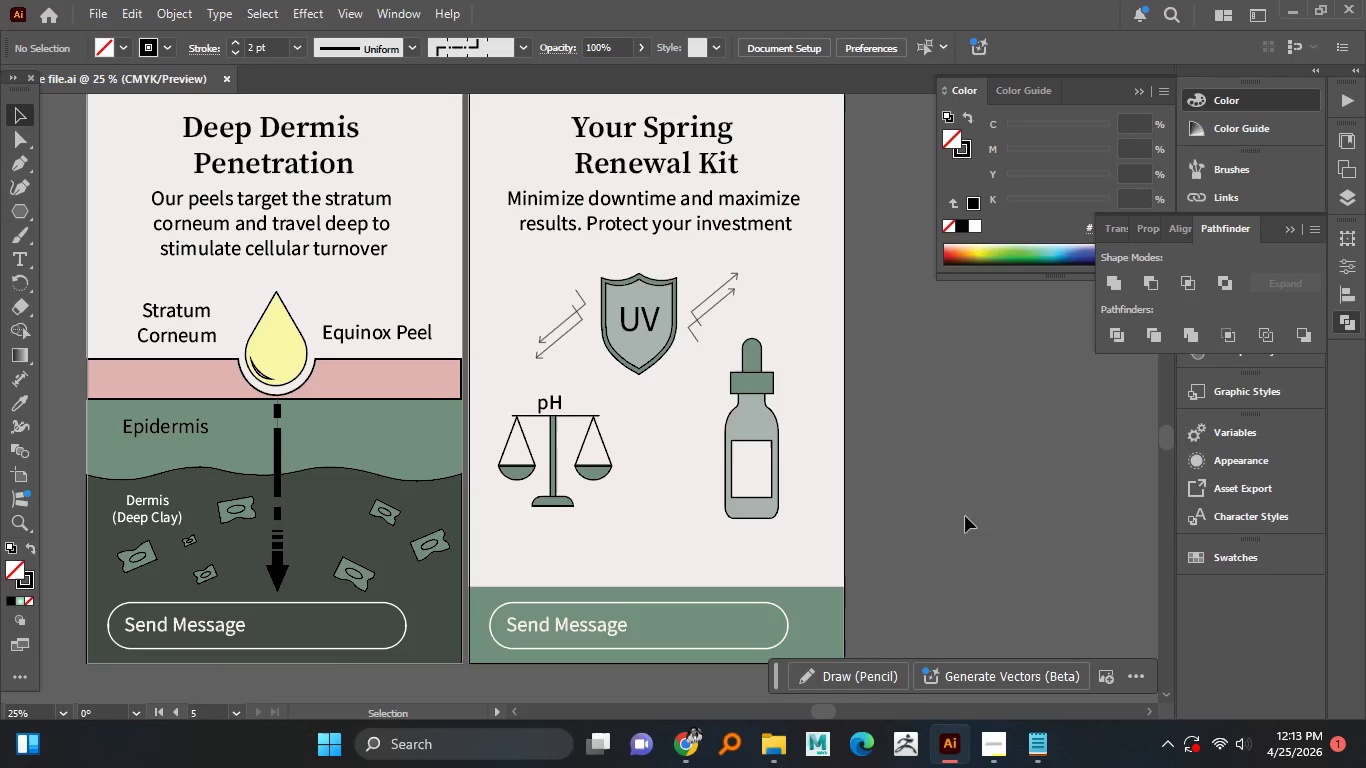 
hold_key(key=AltLeft, duration=1.52)
 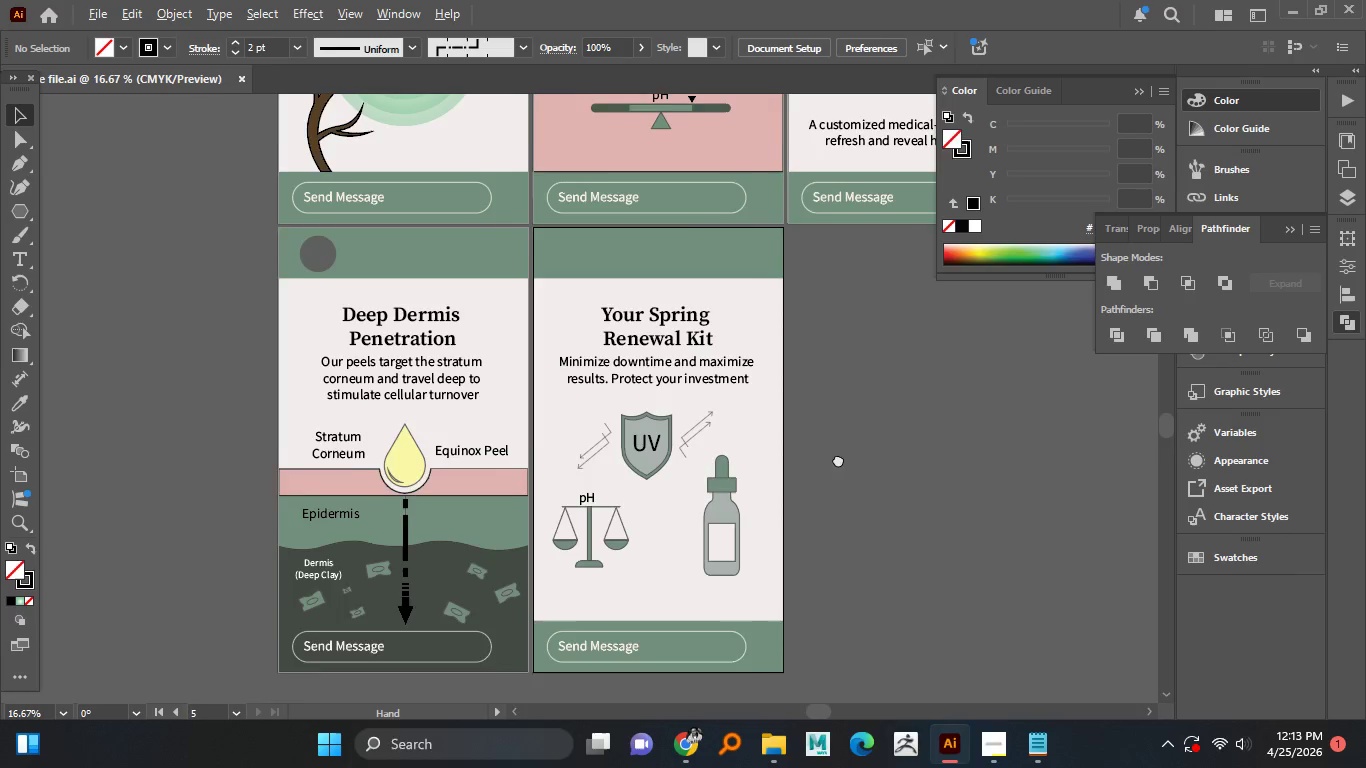 
hold_key(key=AltLeft, duration=1.27)
 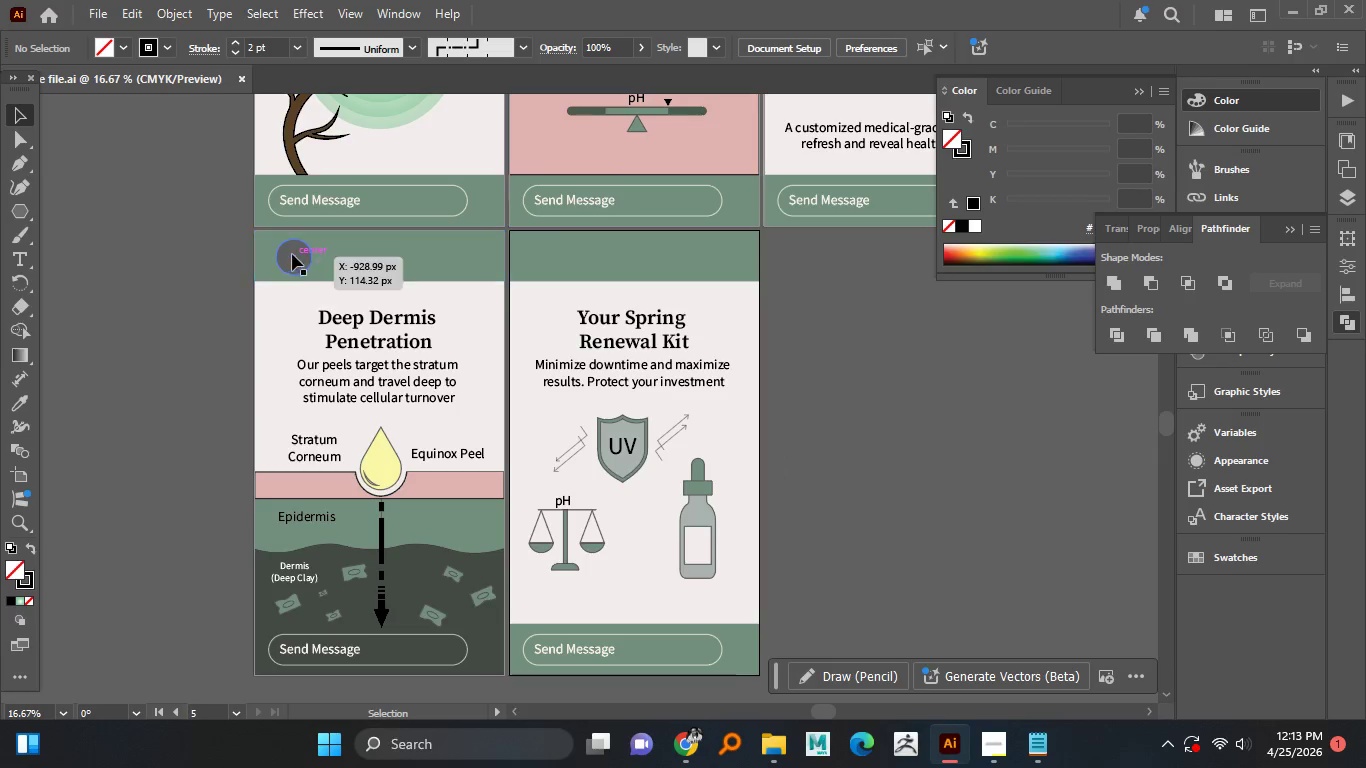 
scroll: coordinate [679, 488], scroll_direction: down, amount: 1.0
 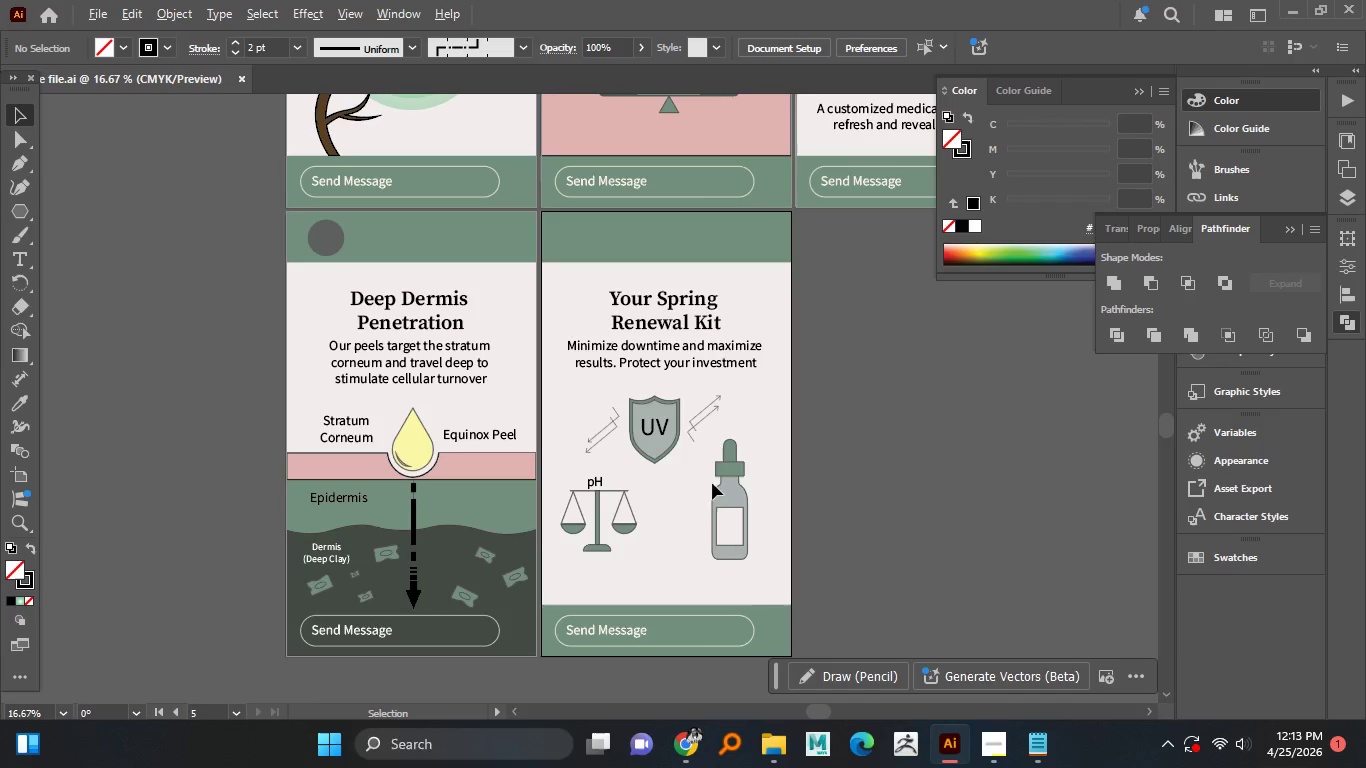 
left_click([292, 254])
 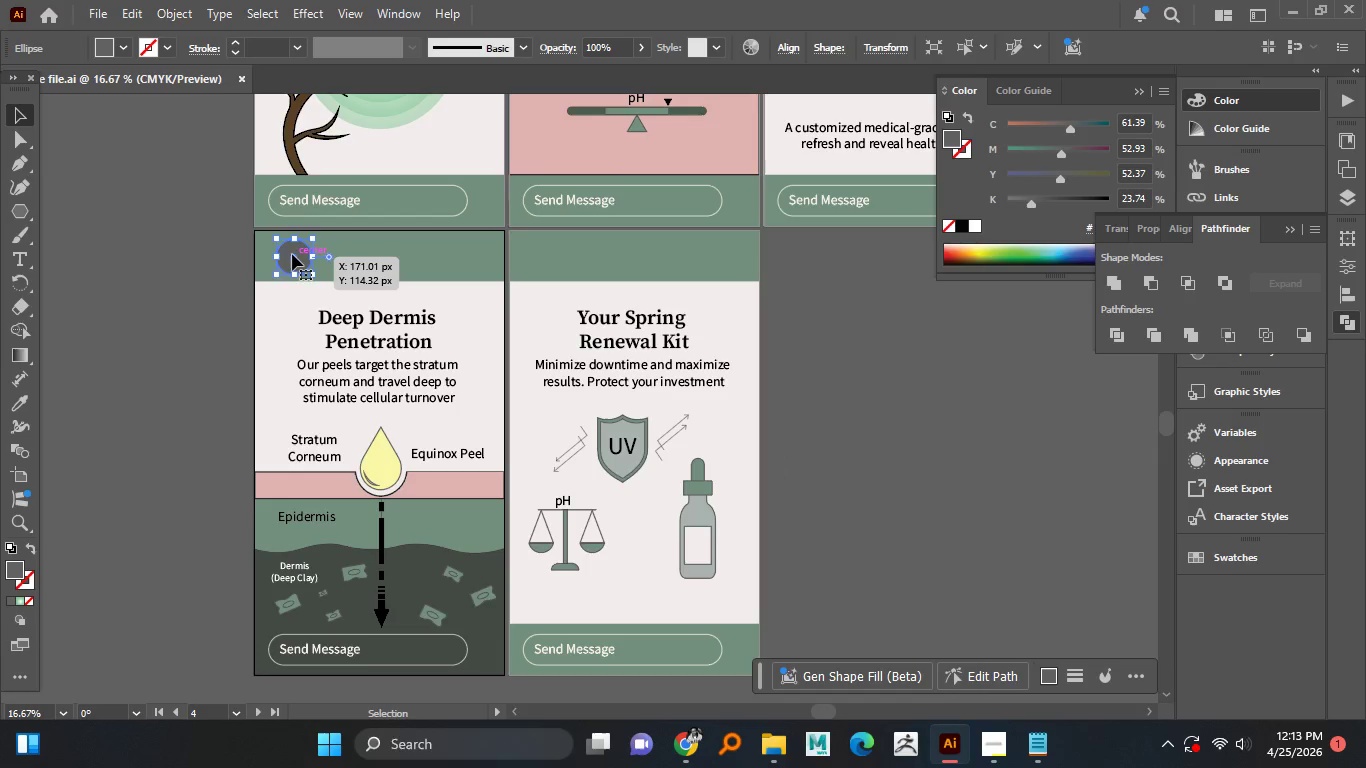 
key(Control+C)
 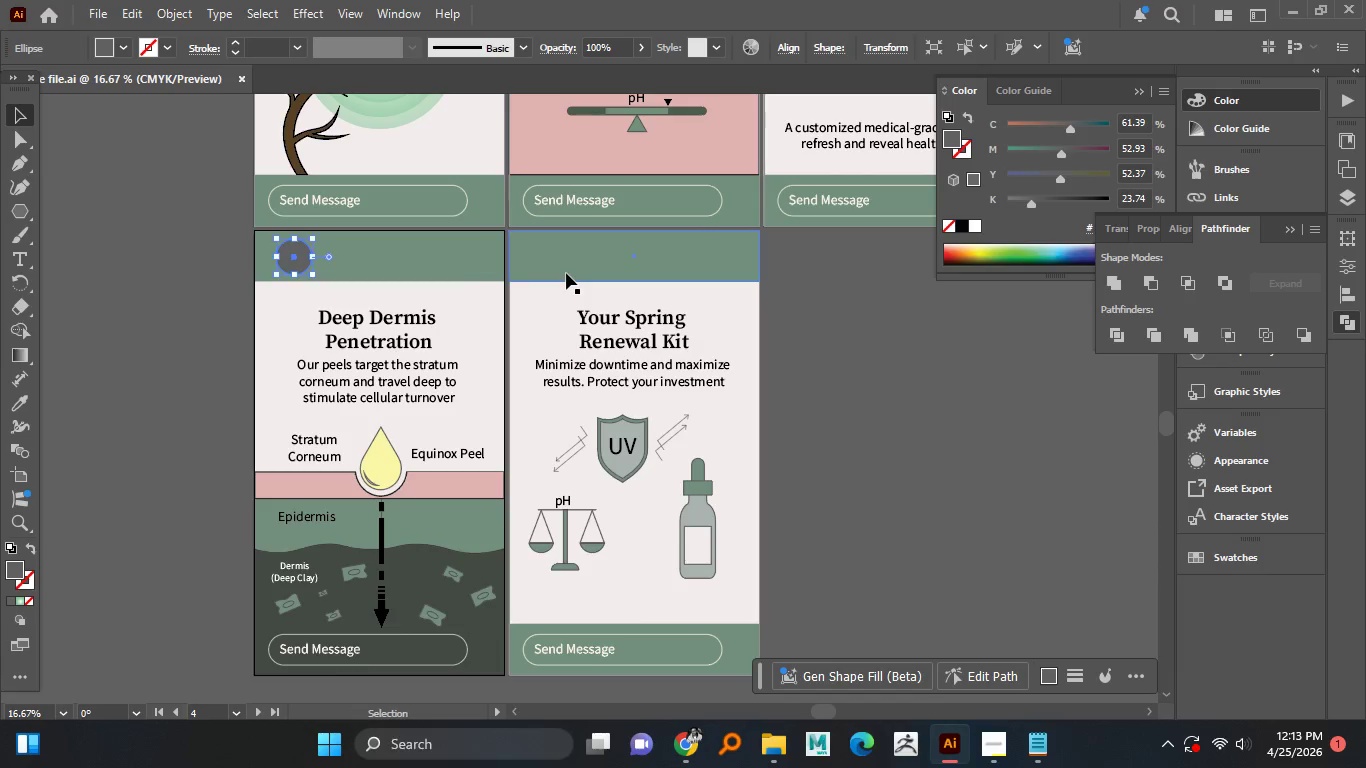 
left_click([566, 273])
 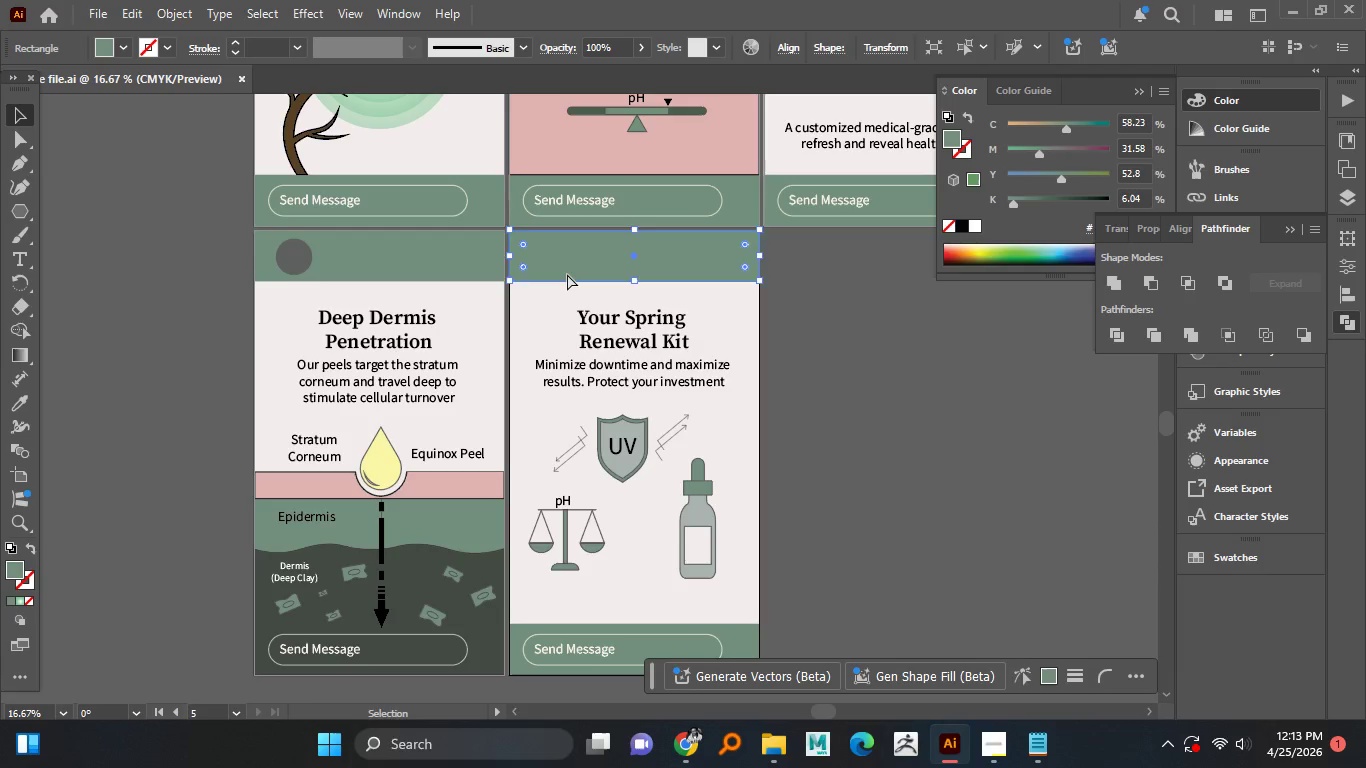 
key(Control+Shift+V)
 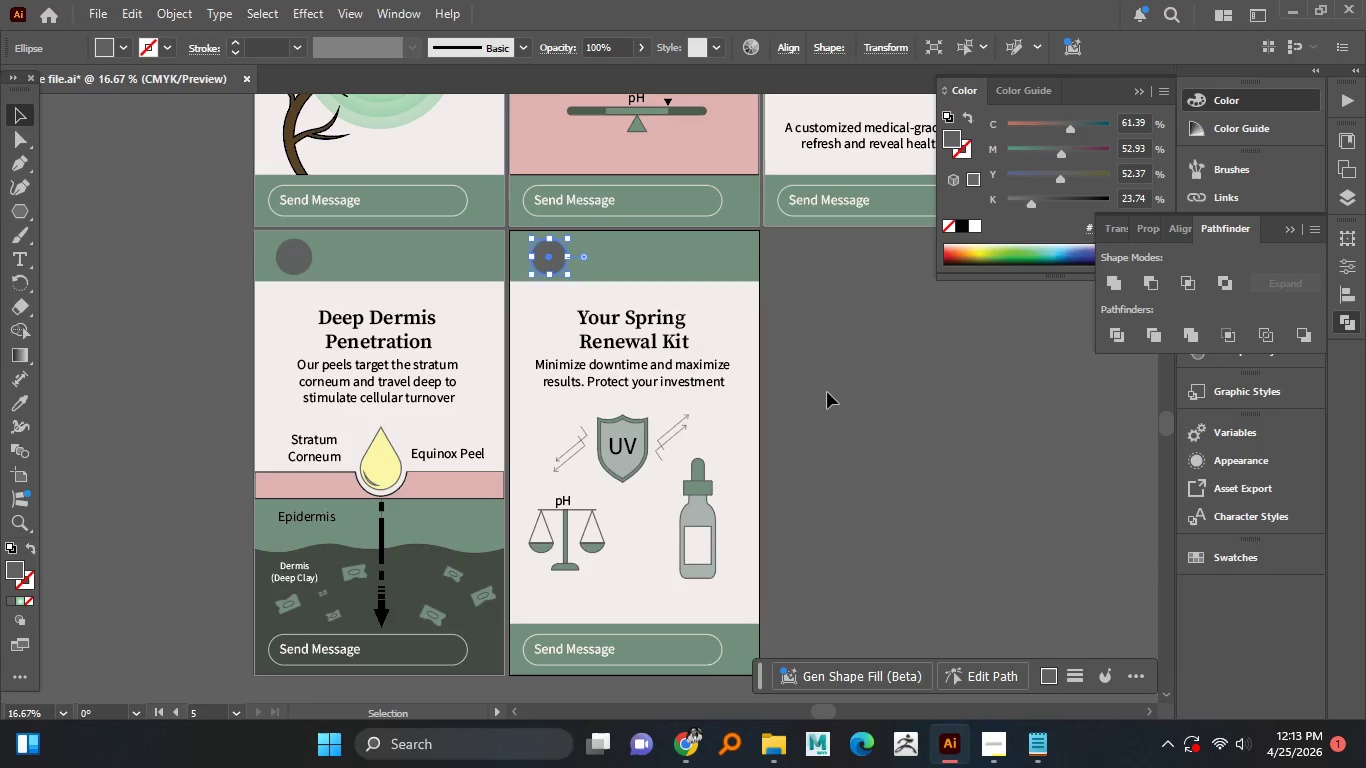 
left_click([829, 392])
 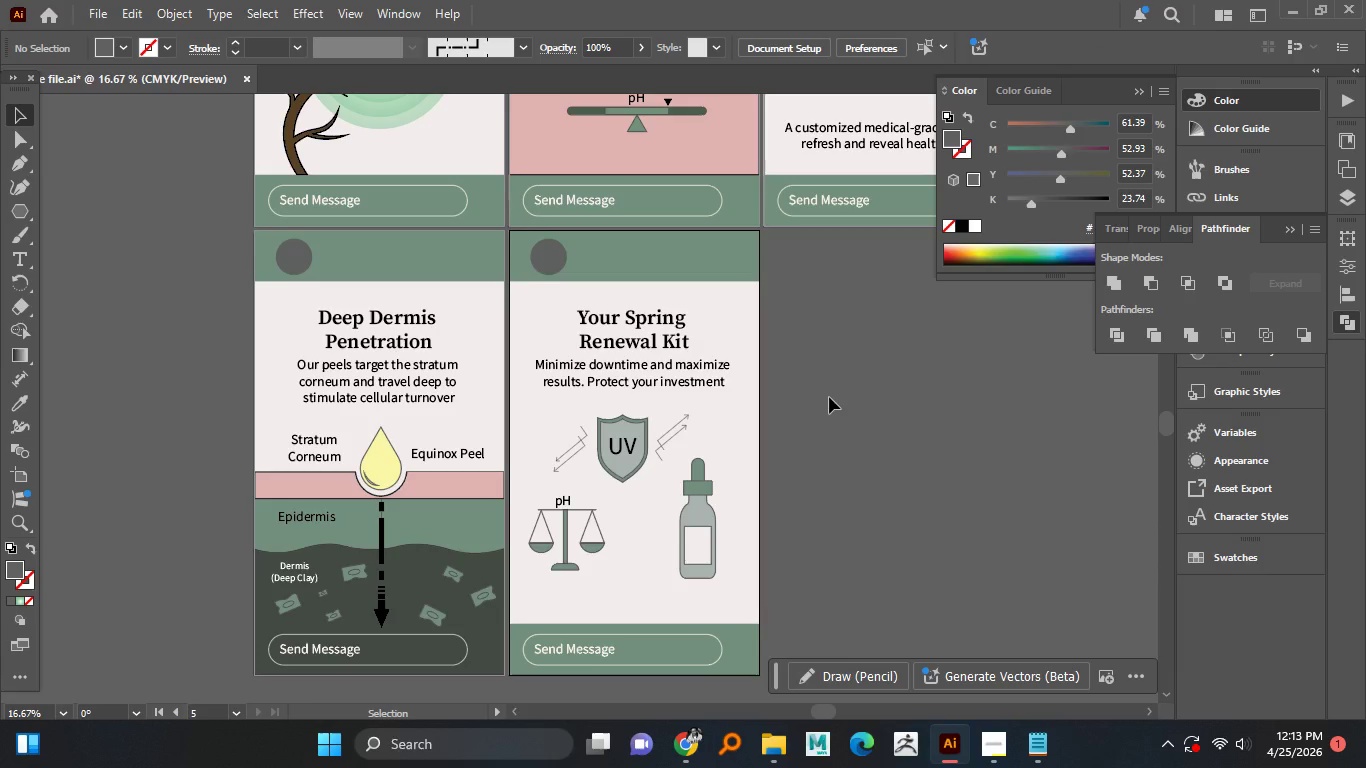 
hold_key(key=AltLeft, duration=1.52)
 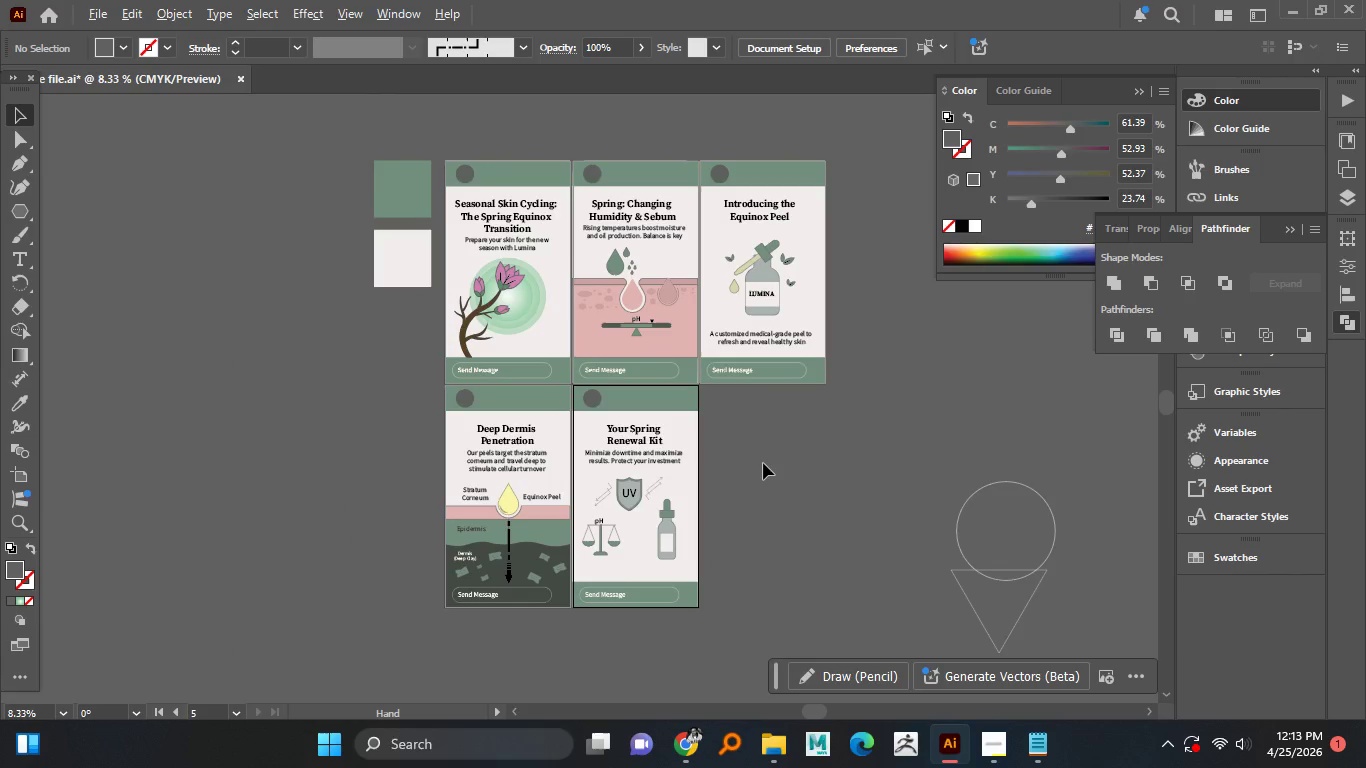 
hold_key(key=AltLeft, duration=1.5)
 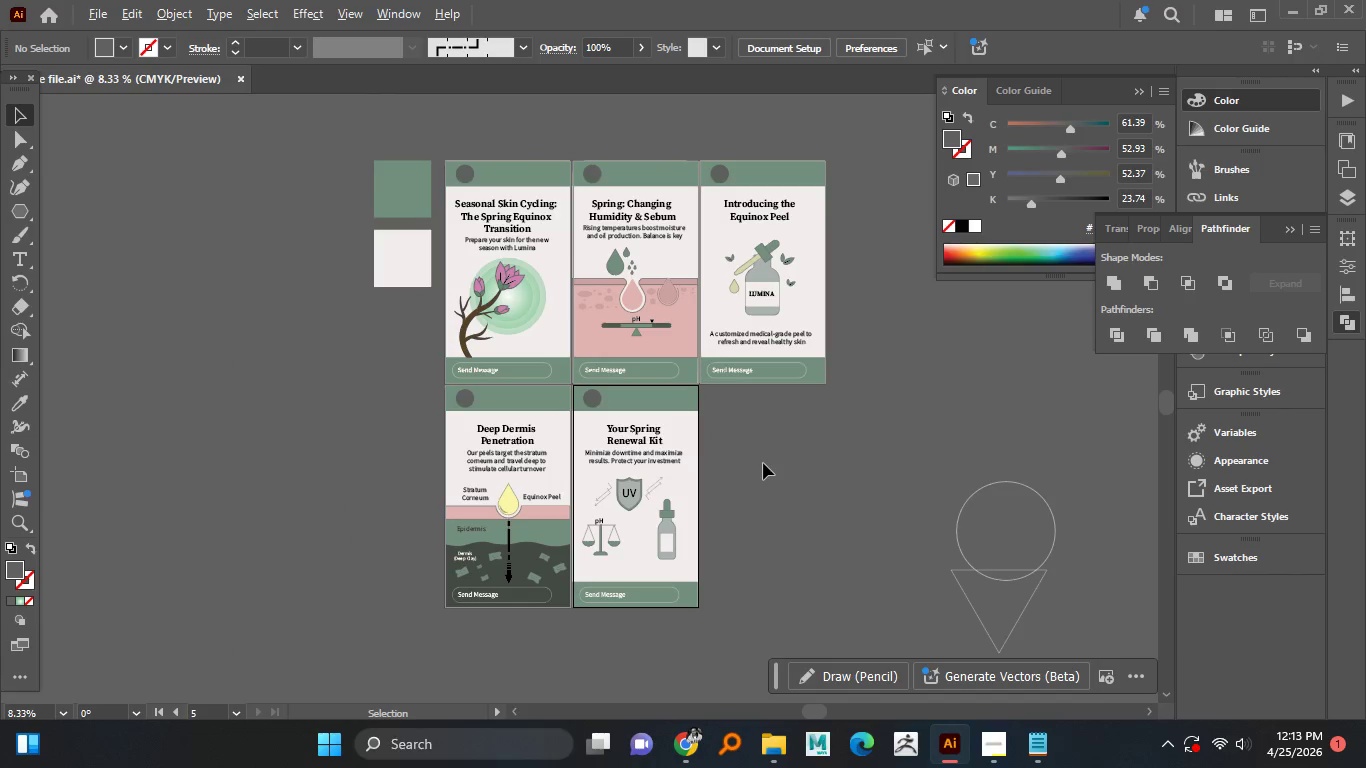 
scroll: coordinate [797, 444], scroll_direction: down, amount: 2.0
 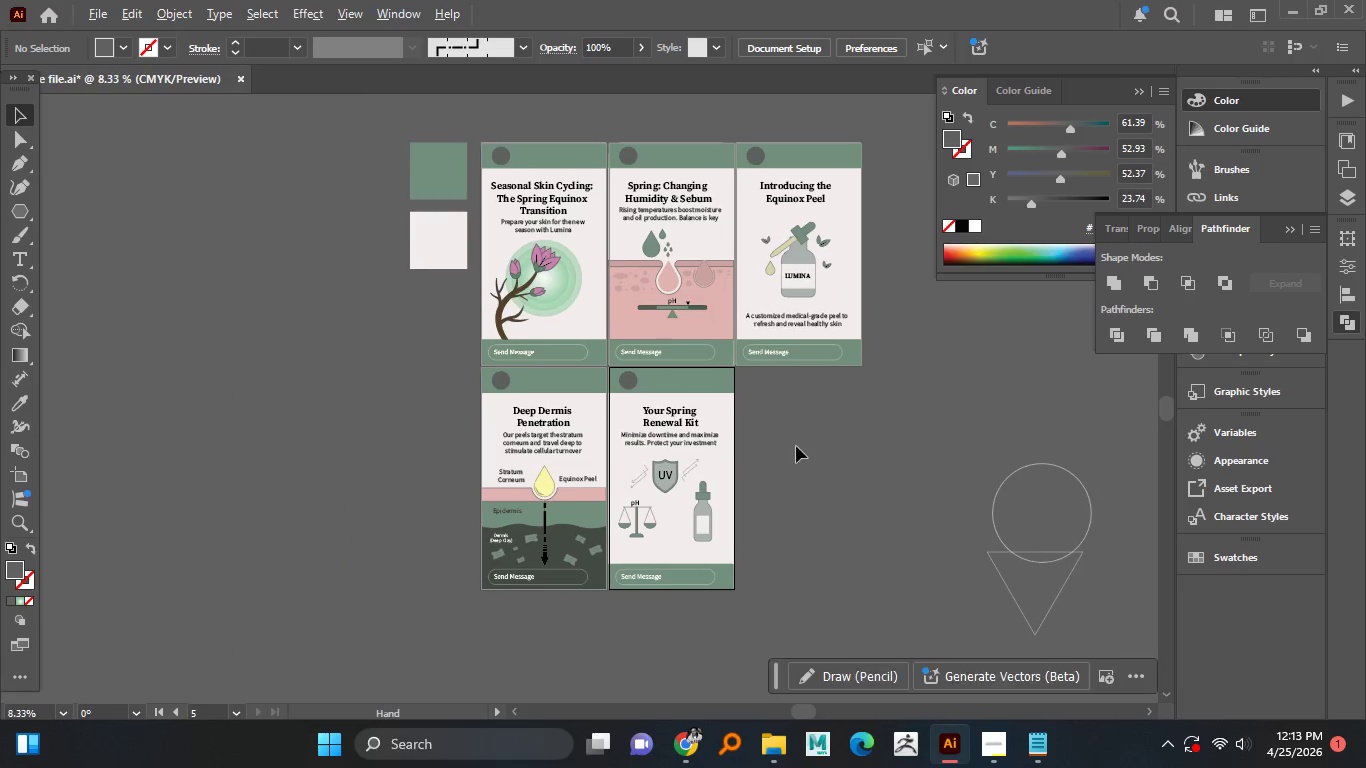 
hold_key(key=AltLeft, duration=1.5)
 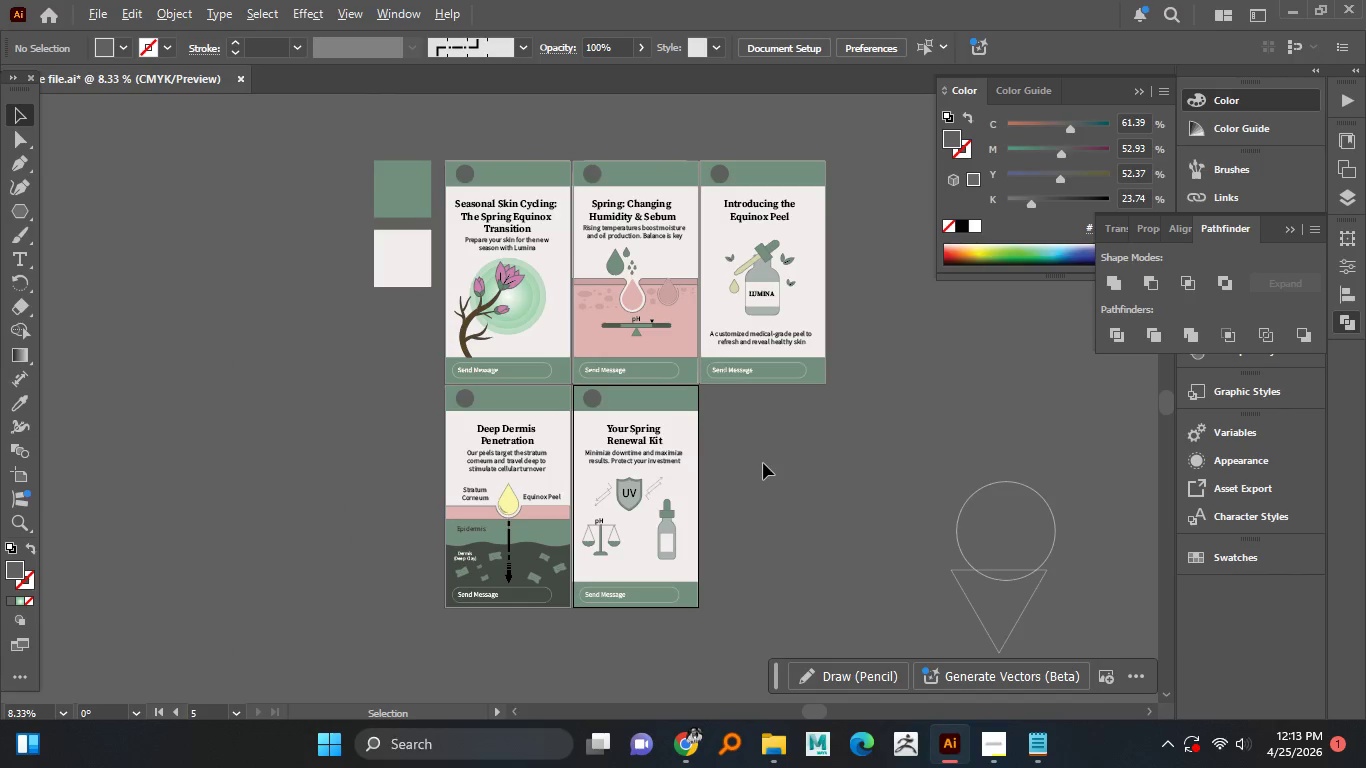 
key(Alt+AltLeft)
 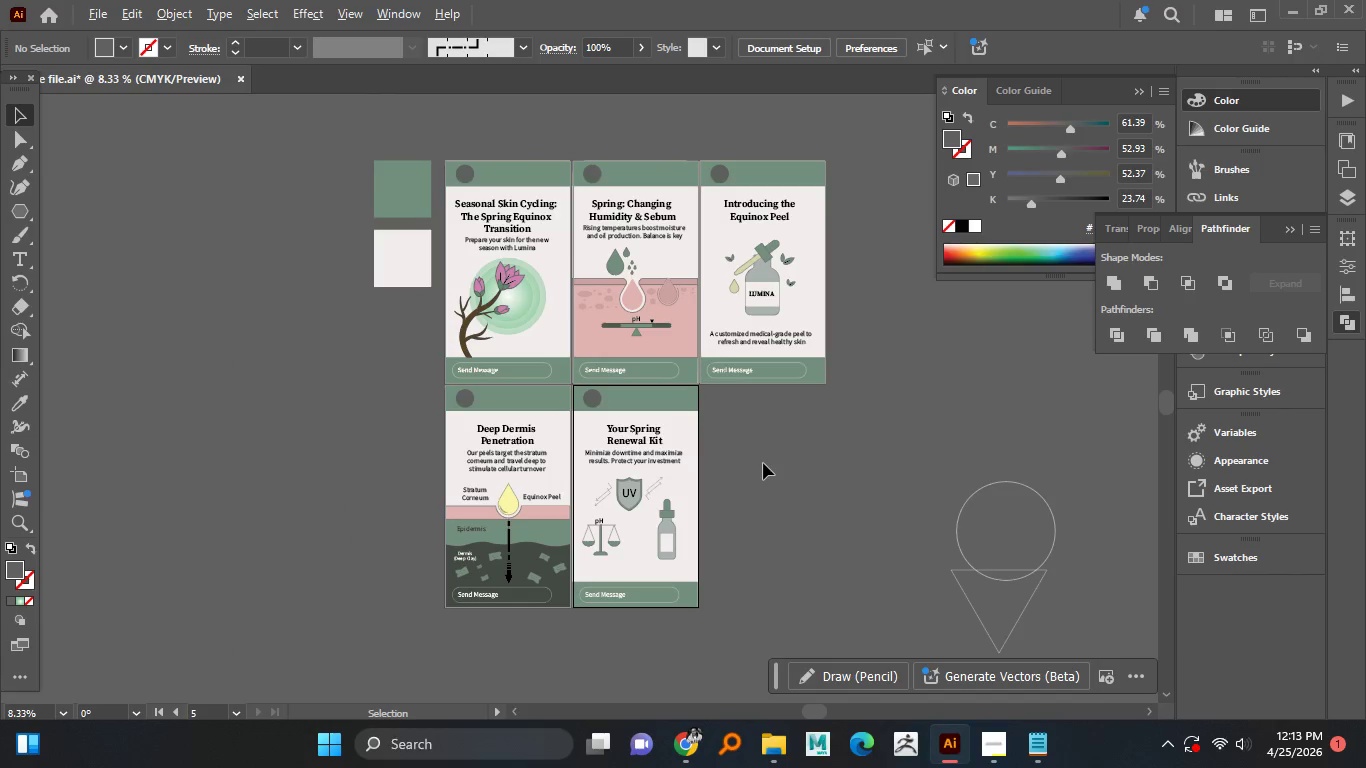 
key(Alt+AltLeft)
 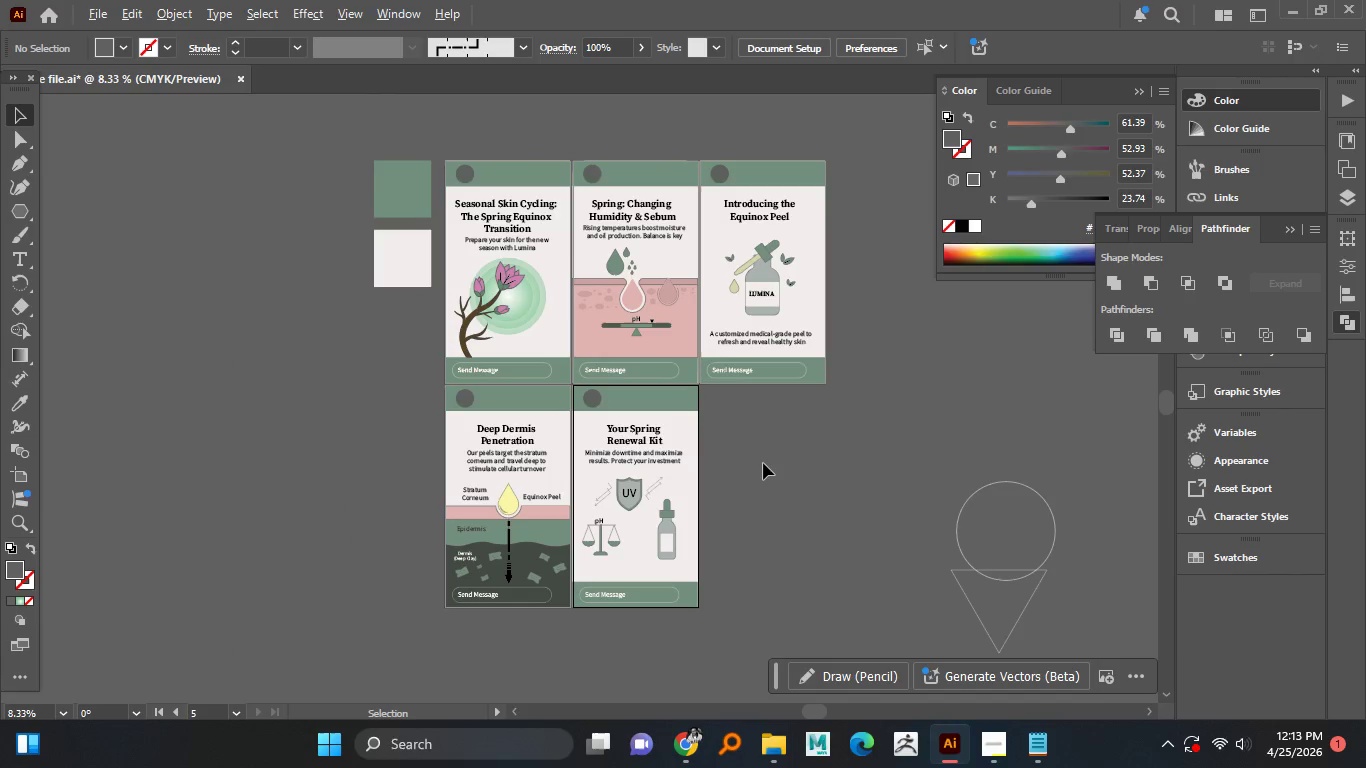 
key(Alt+AltLeft)
 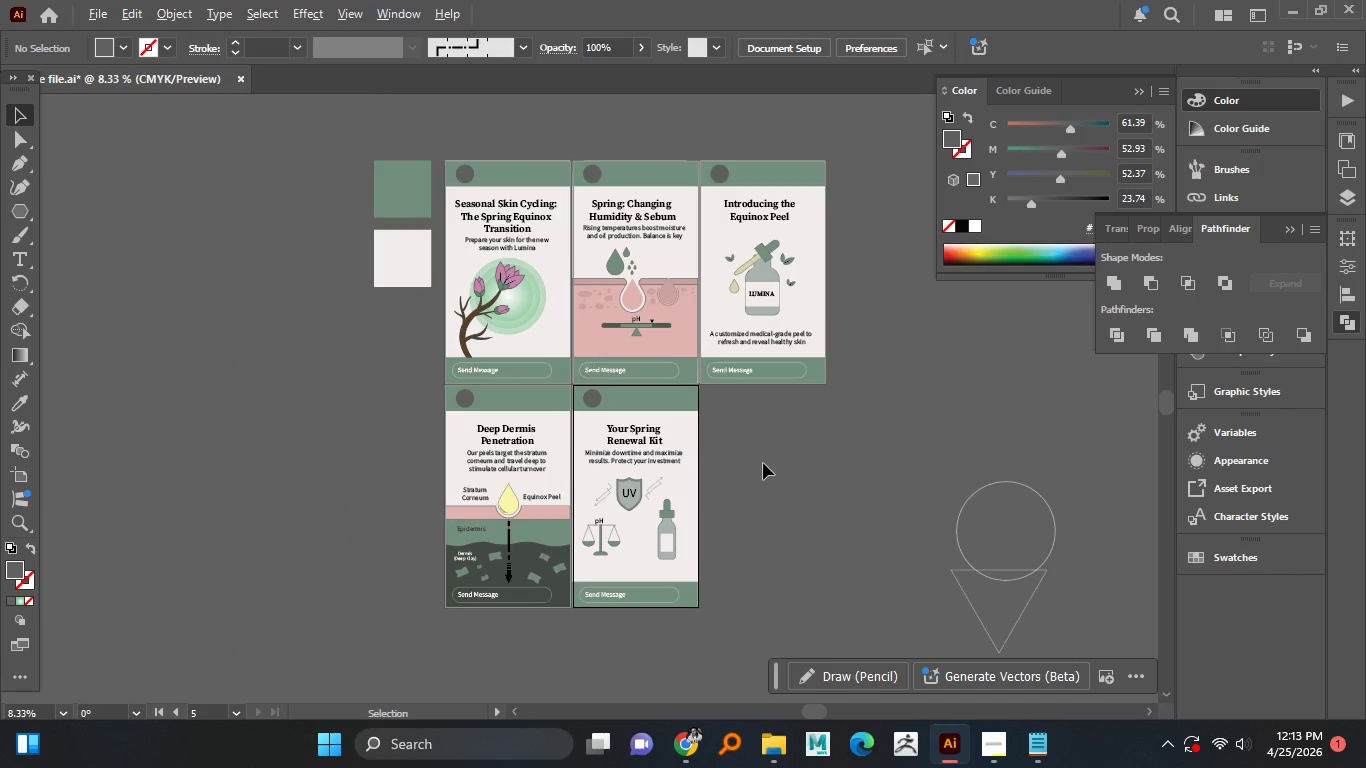 
key(Alt+AltLeft)
 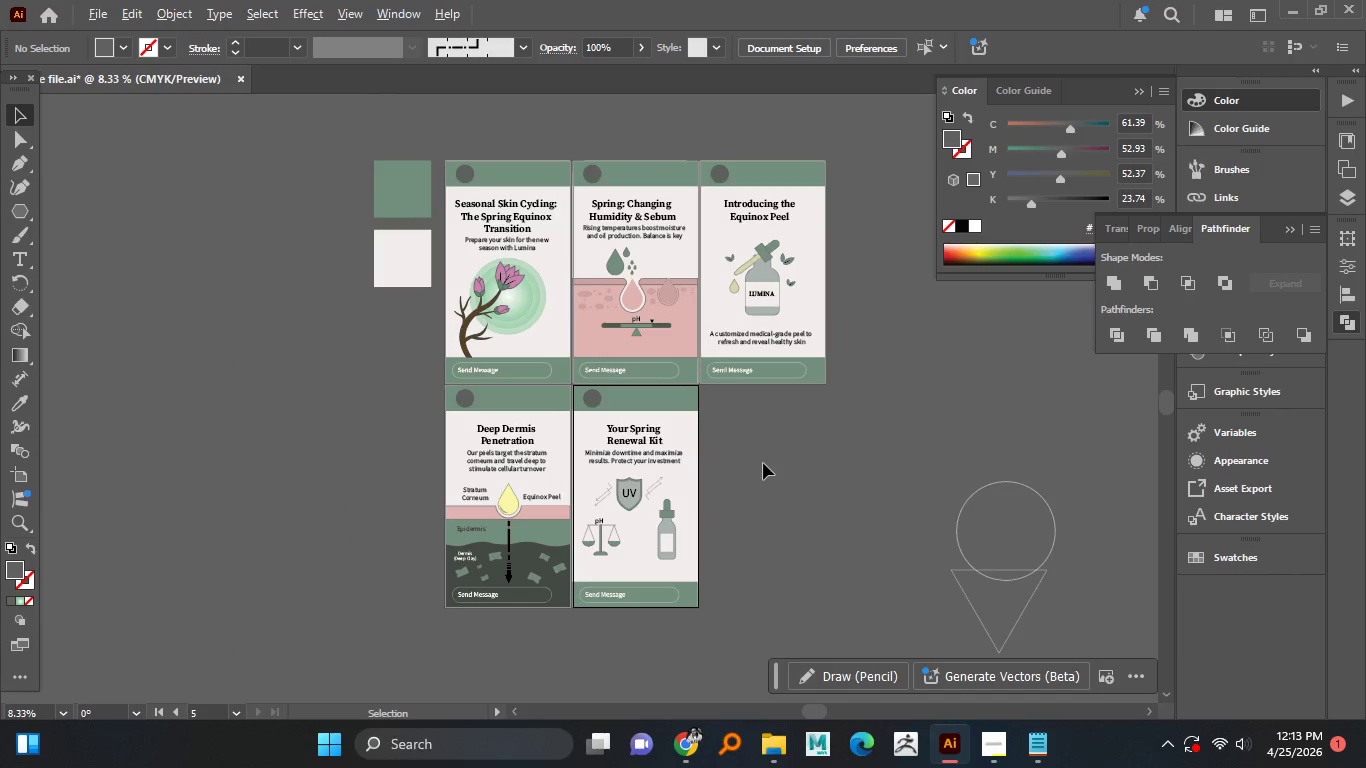 
key(Alt+AltLeft)
 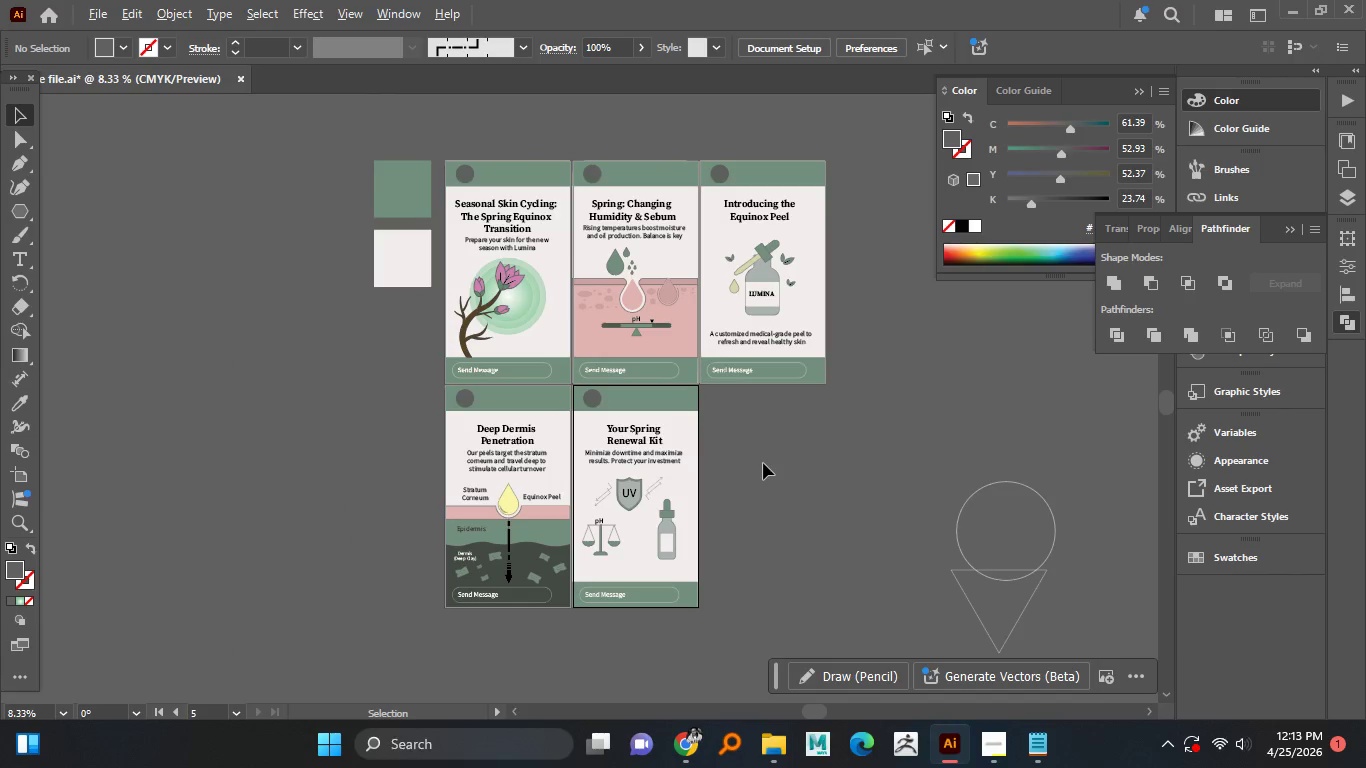 
key(Alt+AltLeft)
 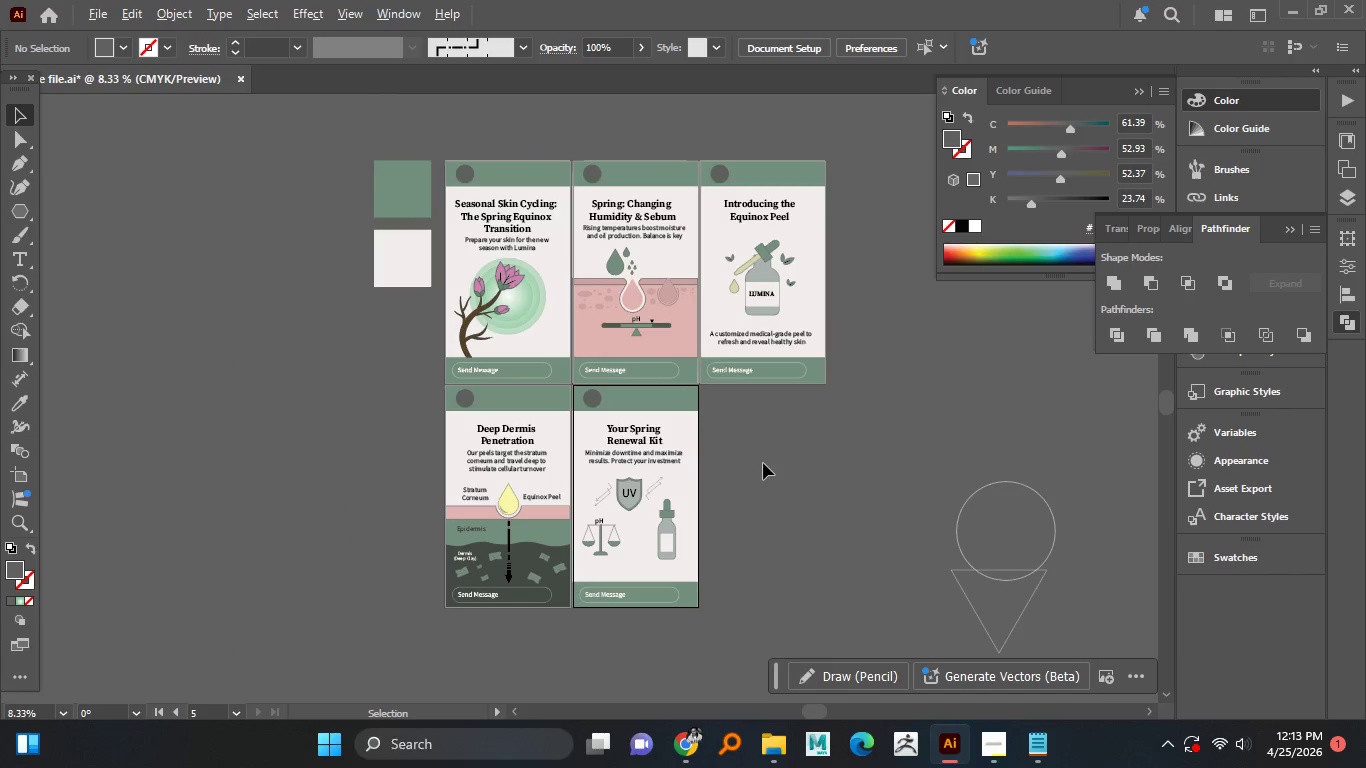 
hold_key(key=AltLeft, duration=1.5)
 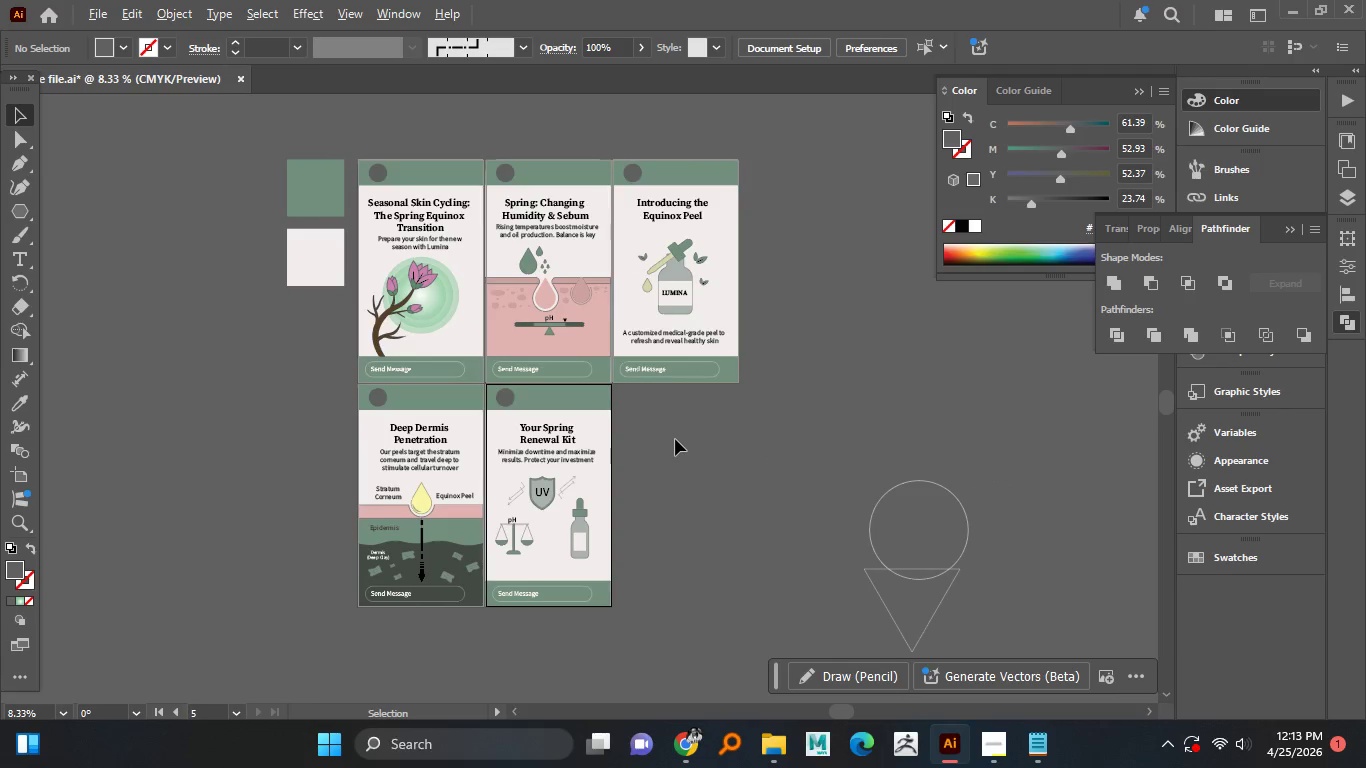 
hold_key(key=AltLeft, duration=1.5)
scroll: coordinate [675, 439], scroll_direction: up, amount: 1.0
 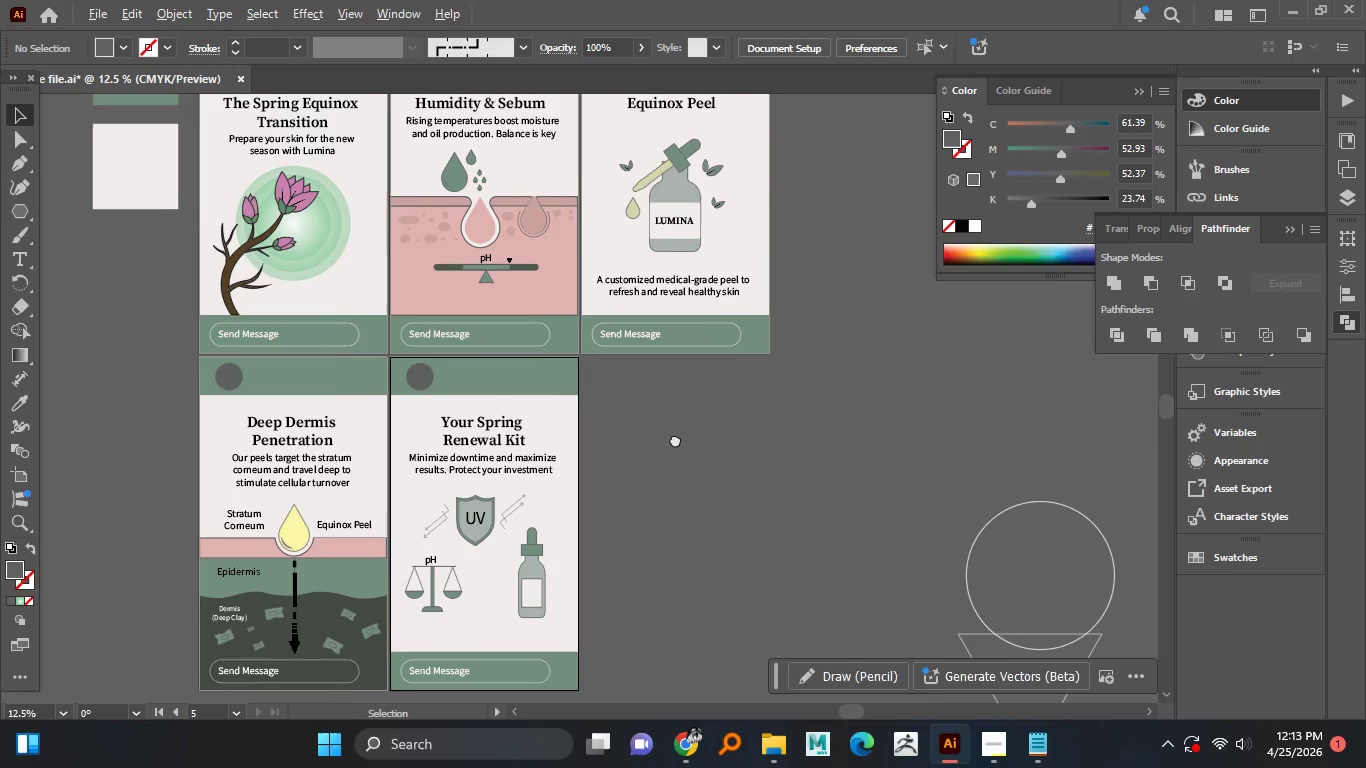 
hold_key(key=AltLeft, duration=1.5)
 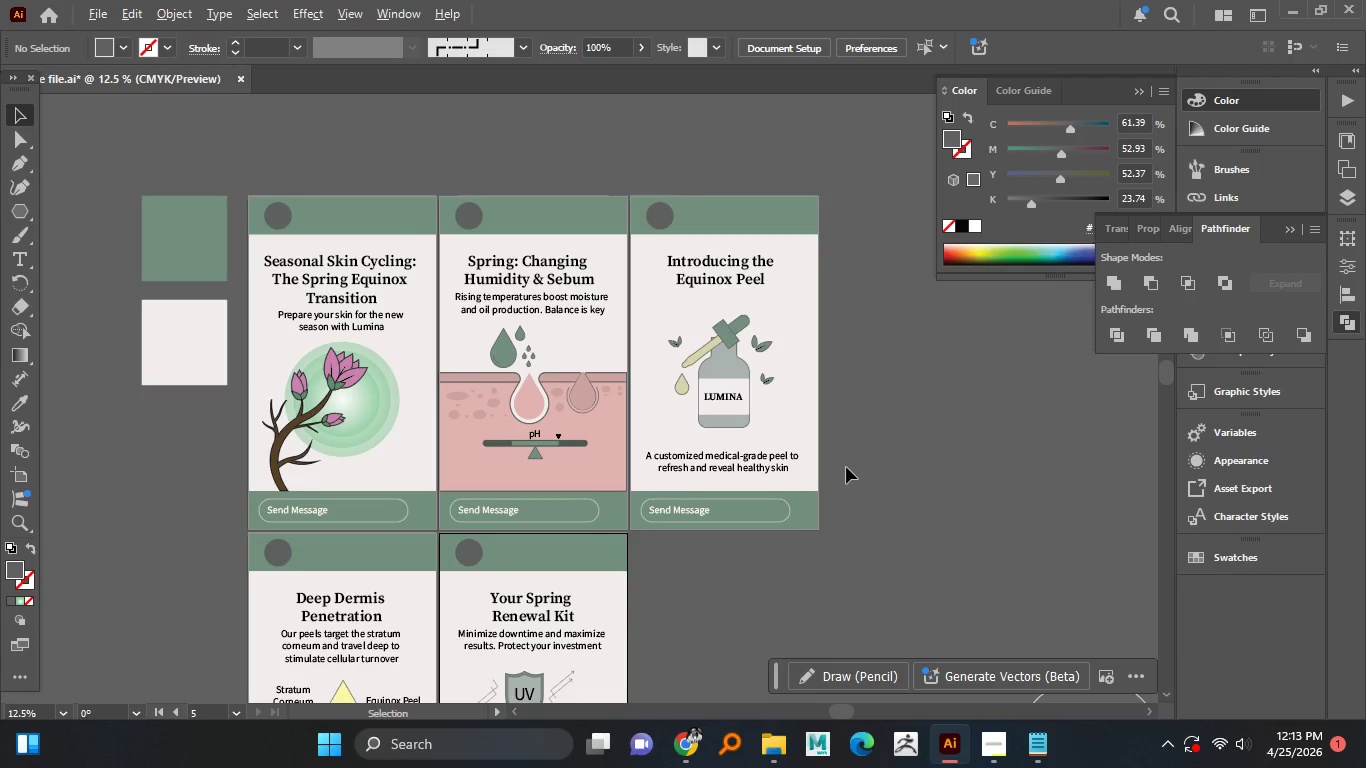 
hold_key(key=AltLeft, duration=1.5)
 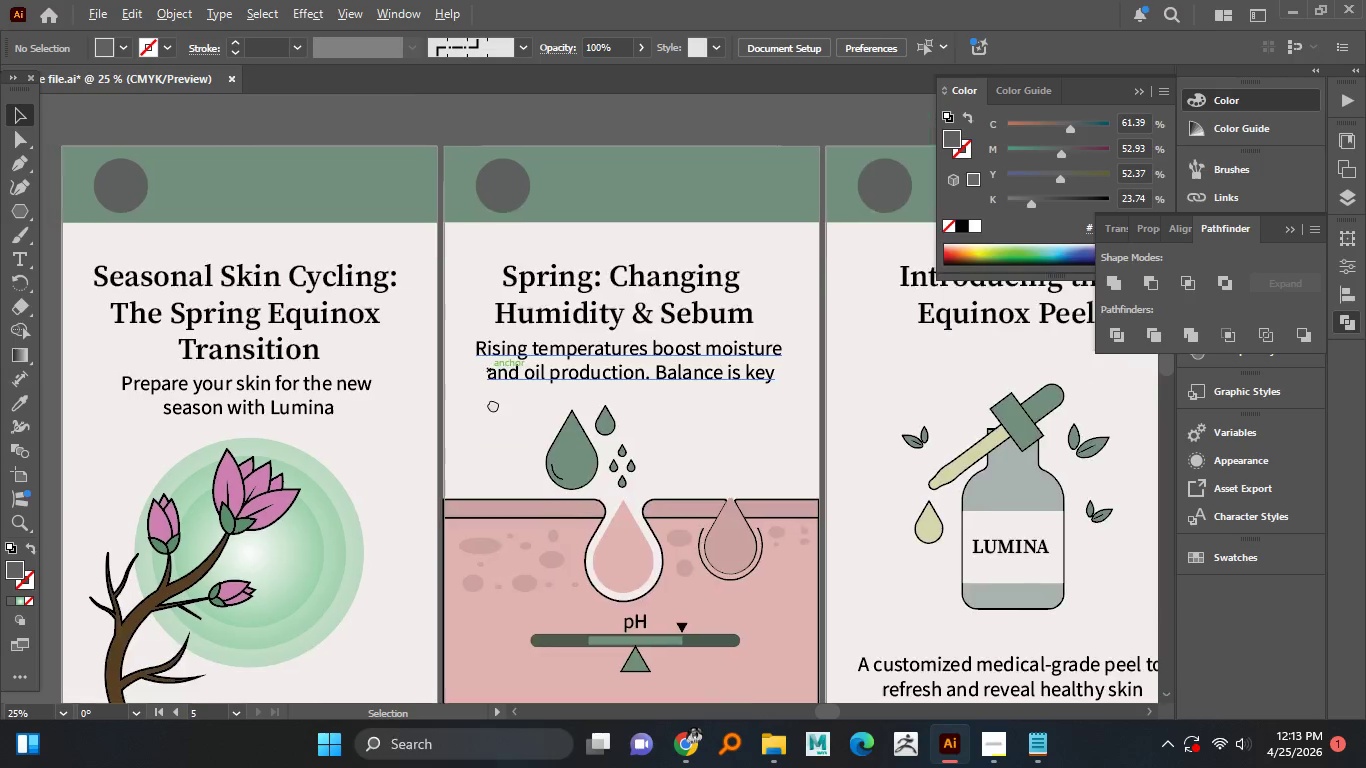 
hold_key(key=AltLeft, duration=1.5)
 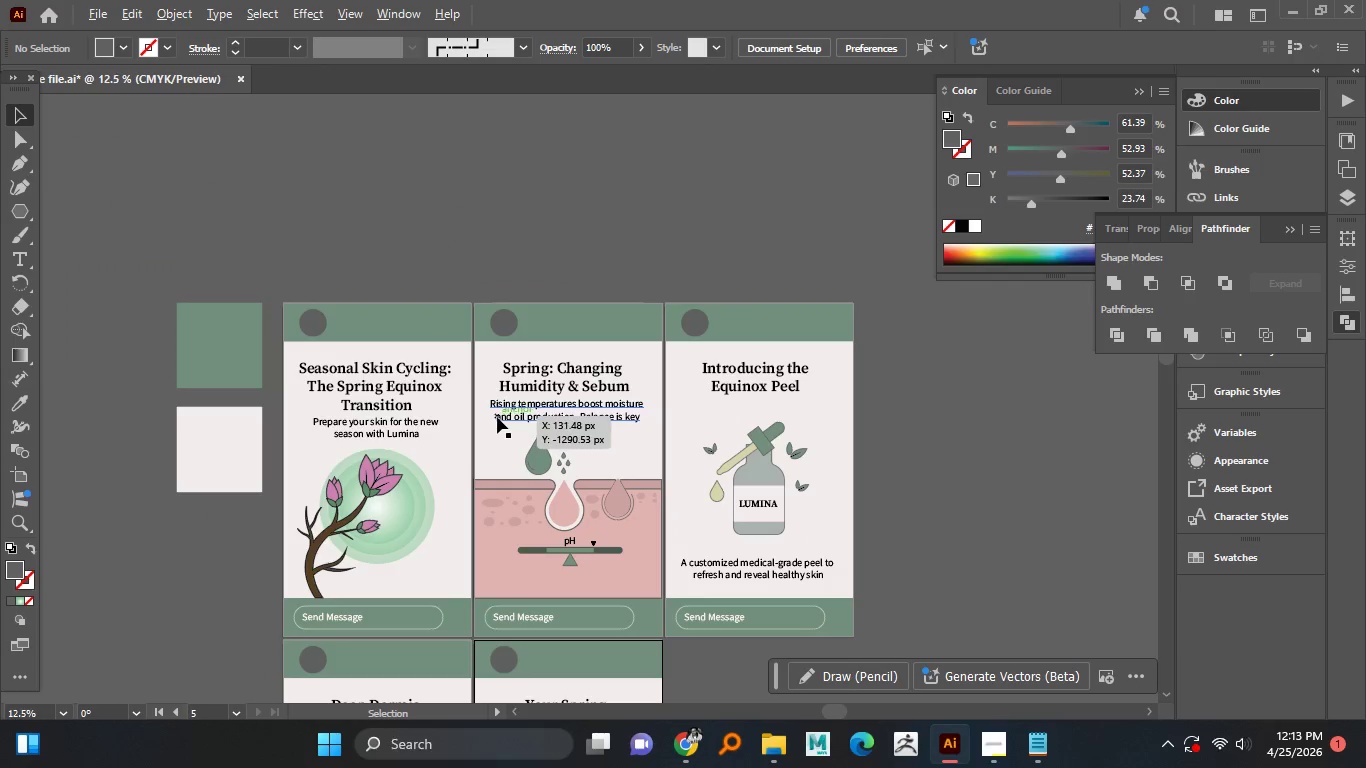 
scroll: coordinate [451, 301], scroll_direction: up, amount: 2.0
 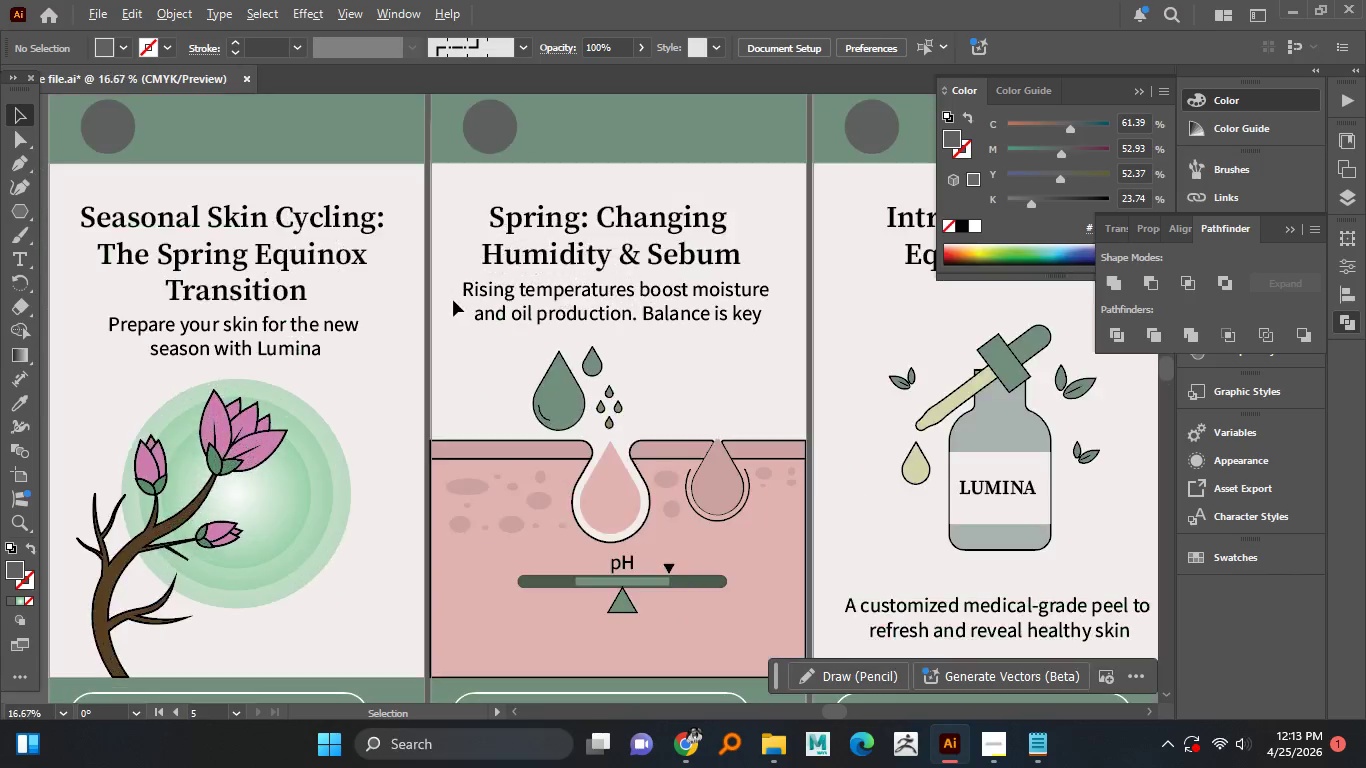 
hold_key(key=AltLeft, duration=1.5)
scroll: coordinate [497, 417], scroll_direction: down, amount: 2.0
 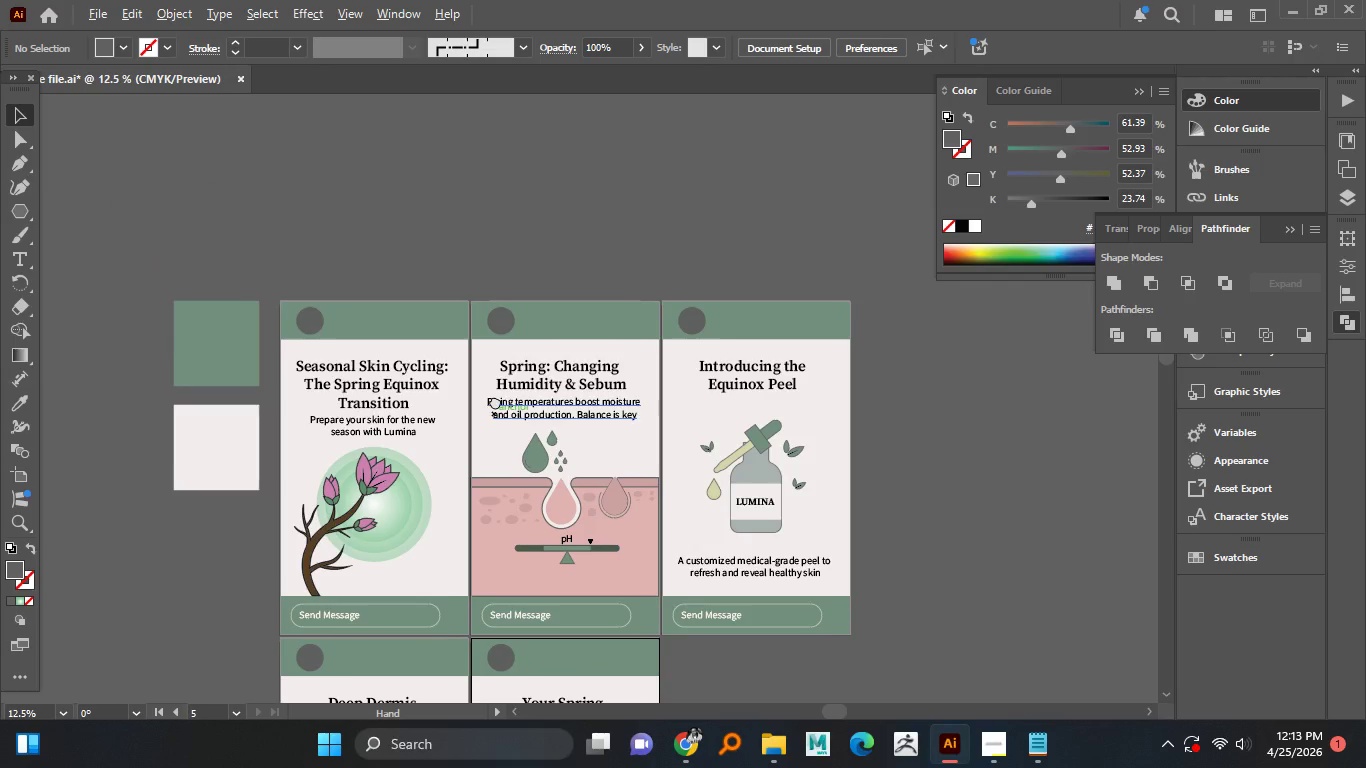 
hold_key(key=AltLeft, duration=1.17)
 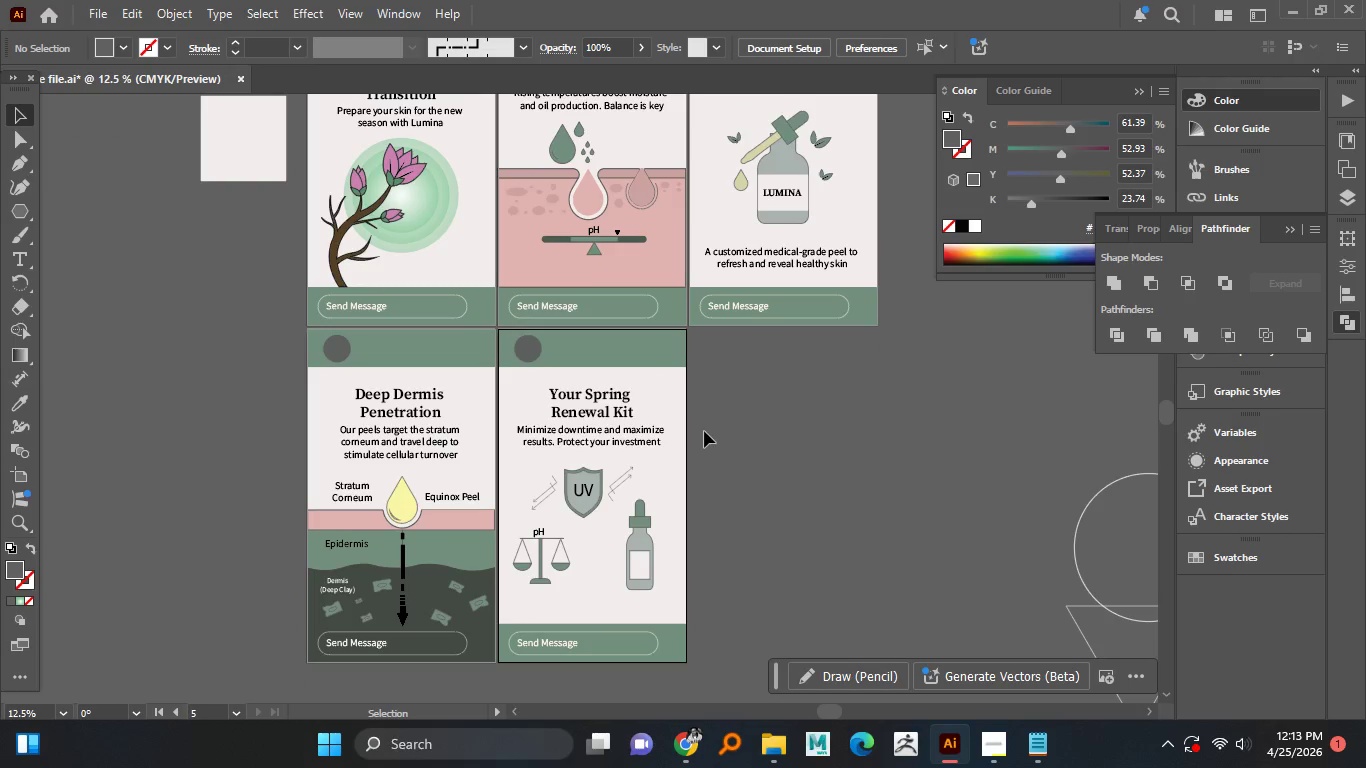 
left_click([704, 431])
 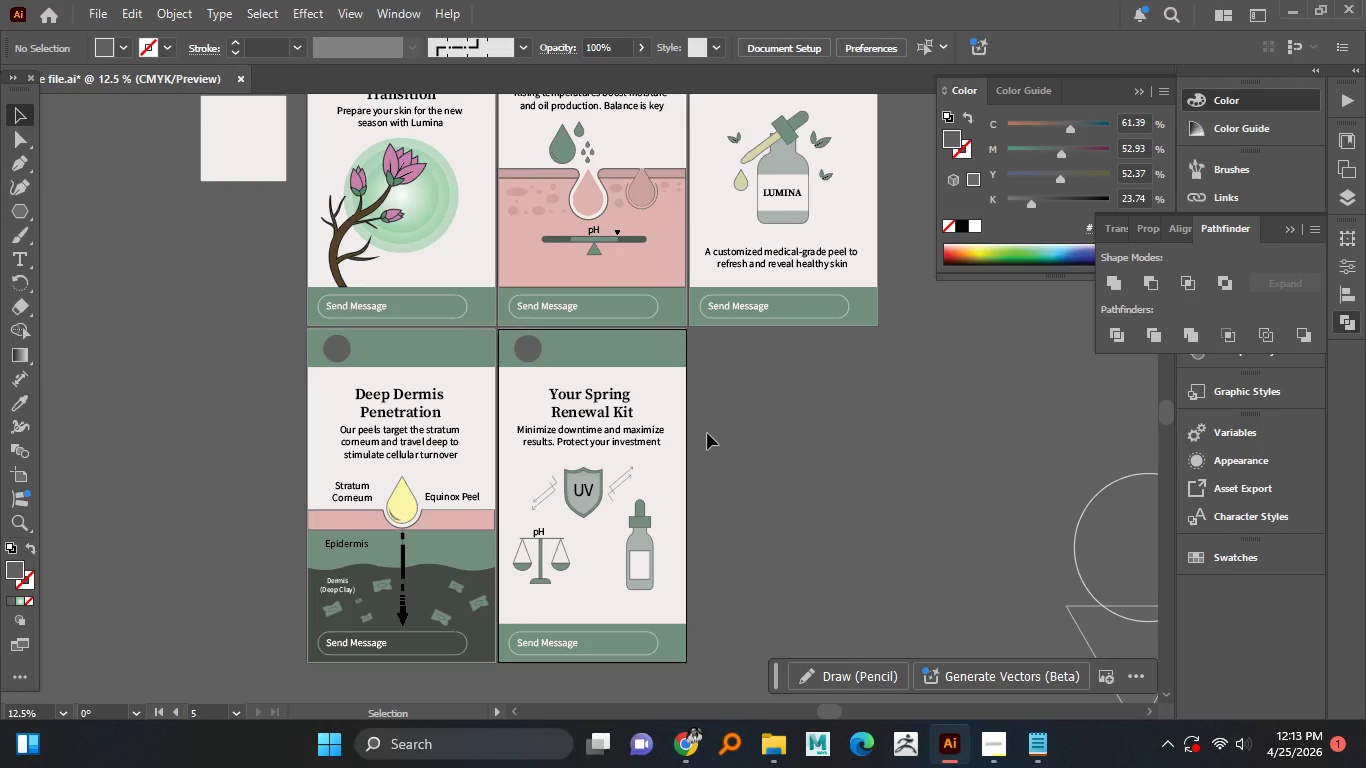 
hold_key(key=AltLeft, duration=1.52)
 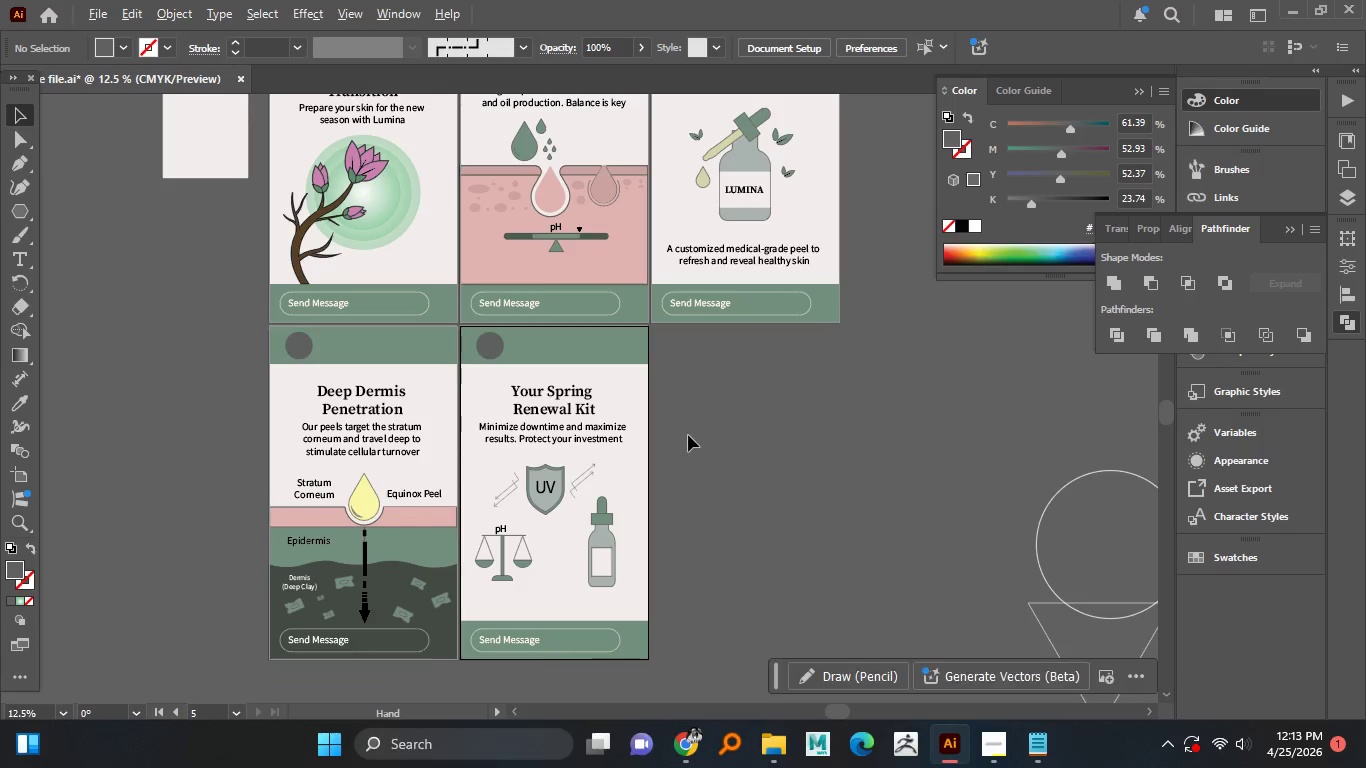 
key(Alt+AltLeft)
 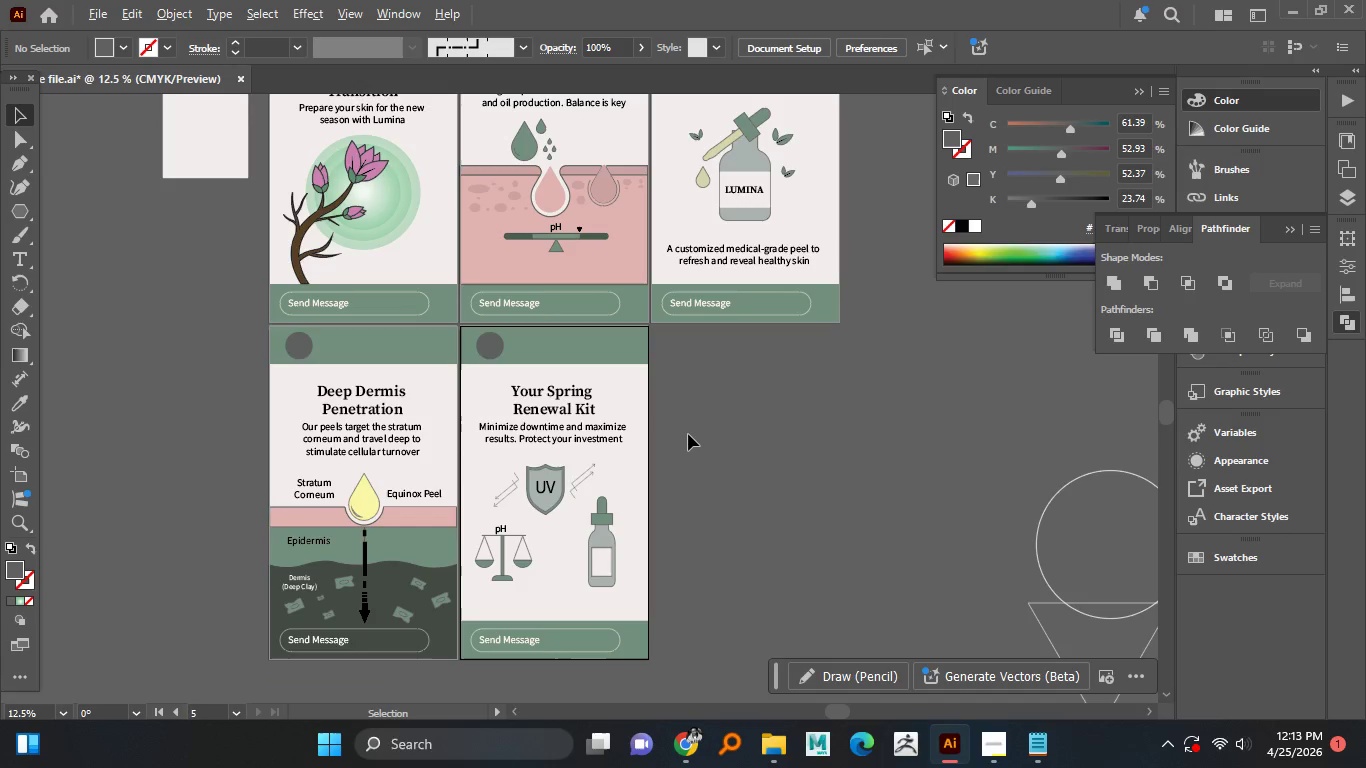 
key(Alt+AltLeft)
 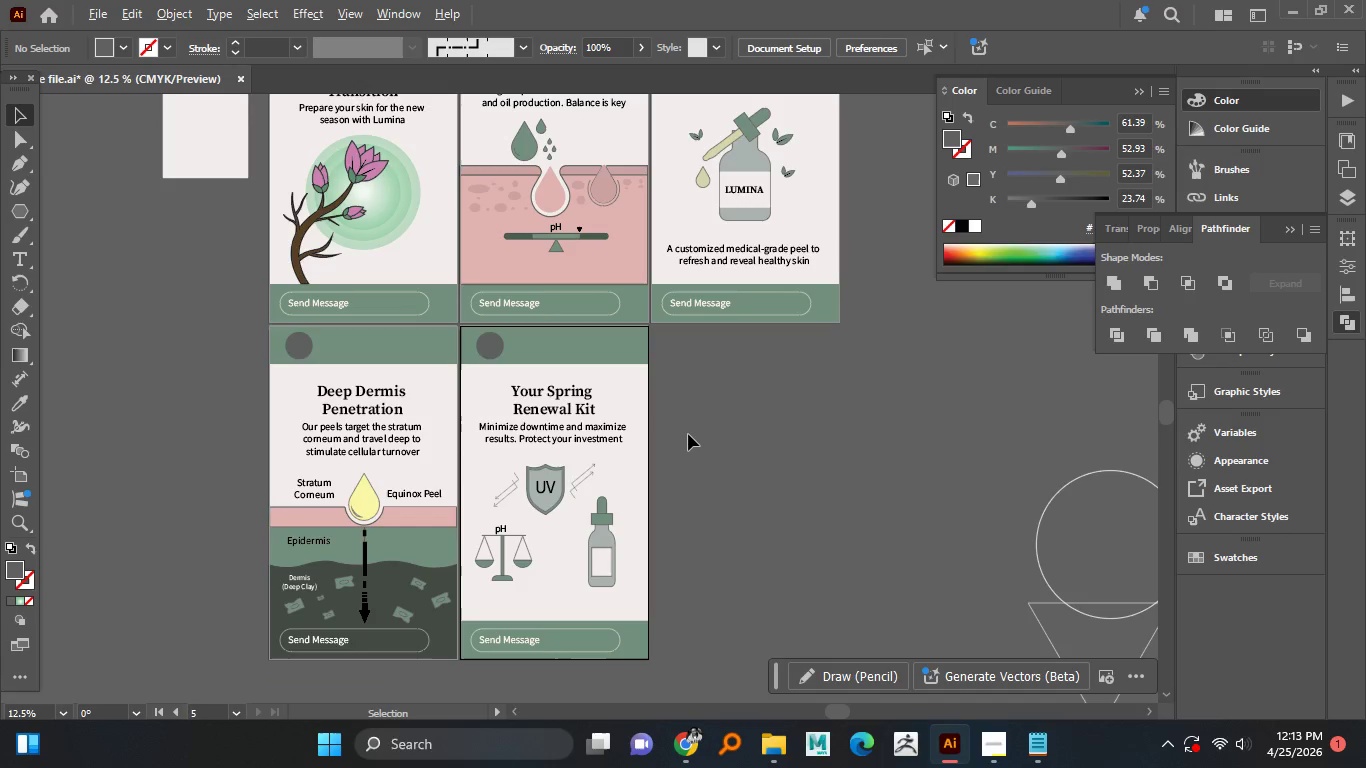 
key(Alt+AltLeft)
 